 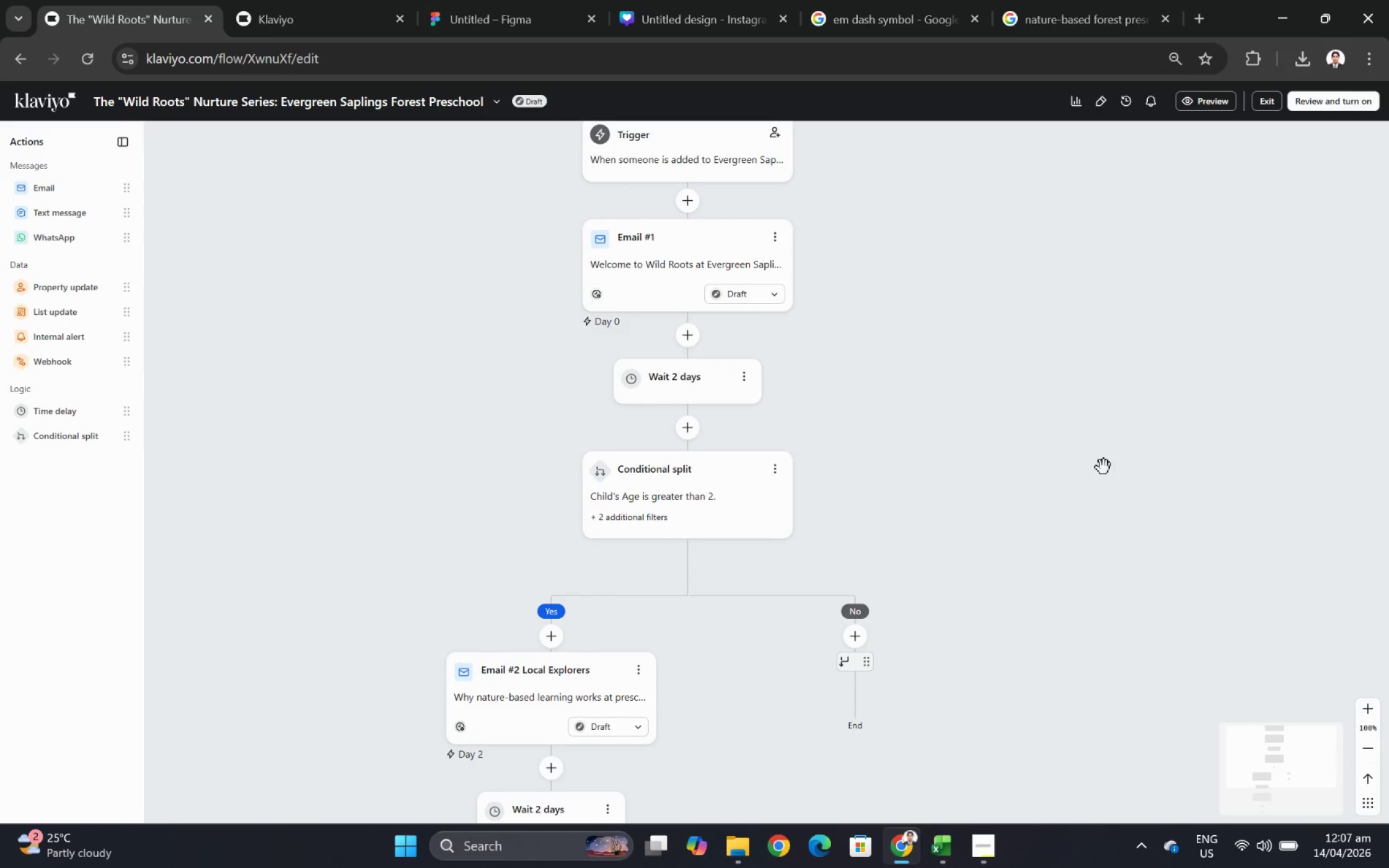 
scroll: coordinate [973, 335], scroll_direction: down, amount: 3.0
 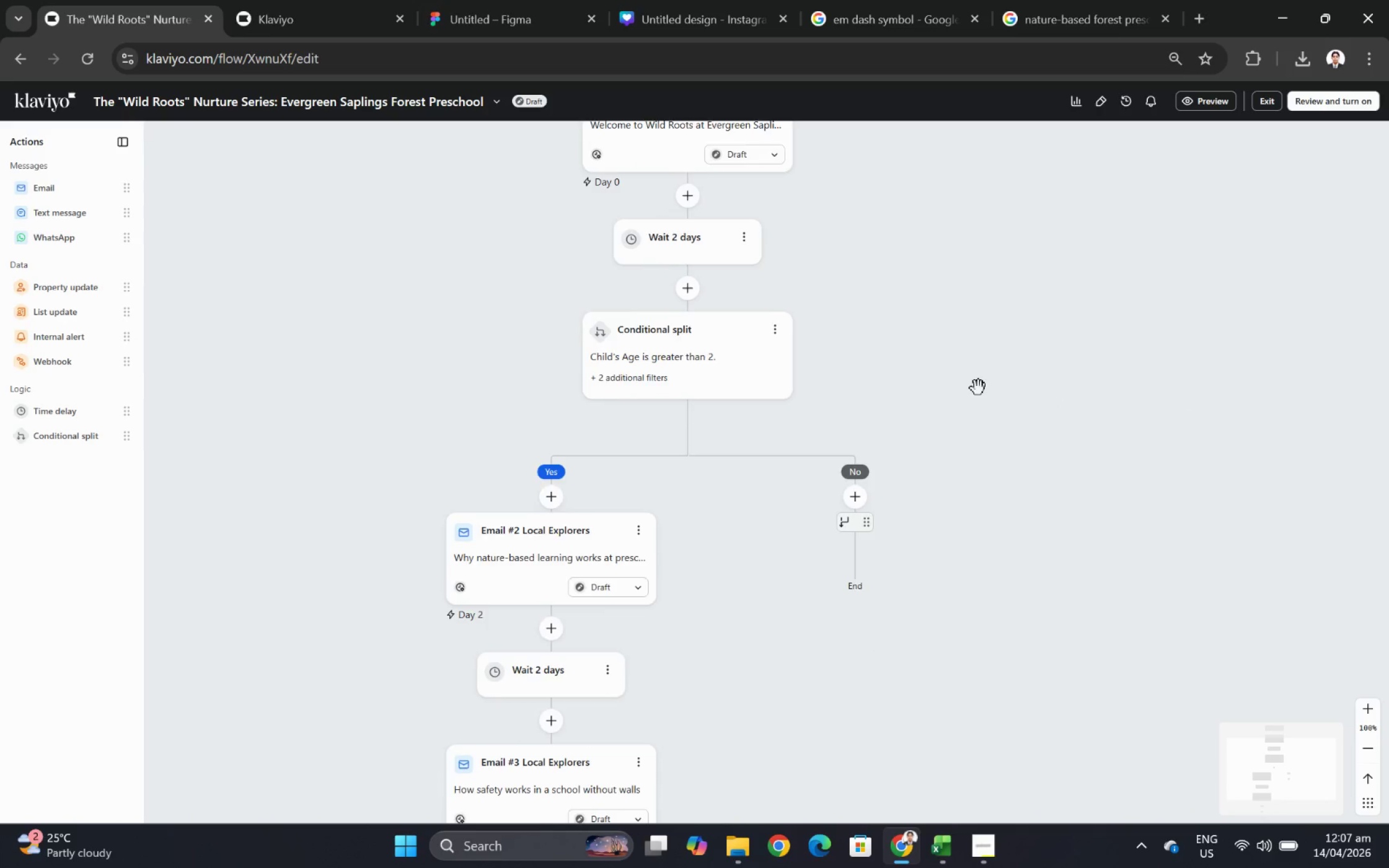 
scroll: coordinate [978, 390], scroll_direction: up, amount: 3.0
 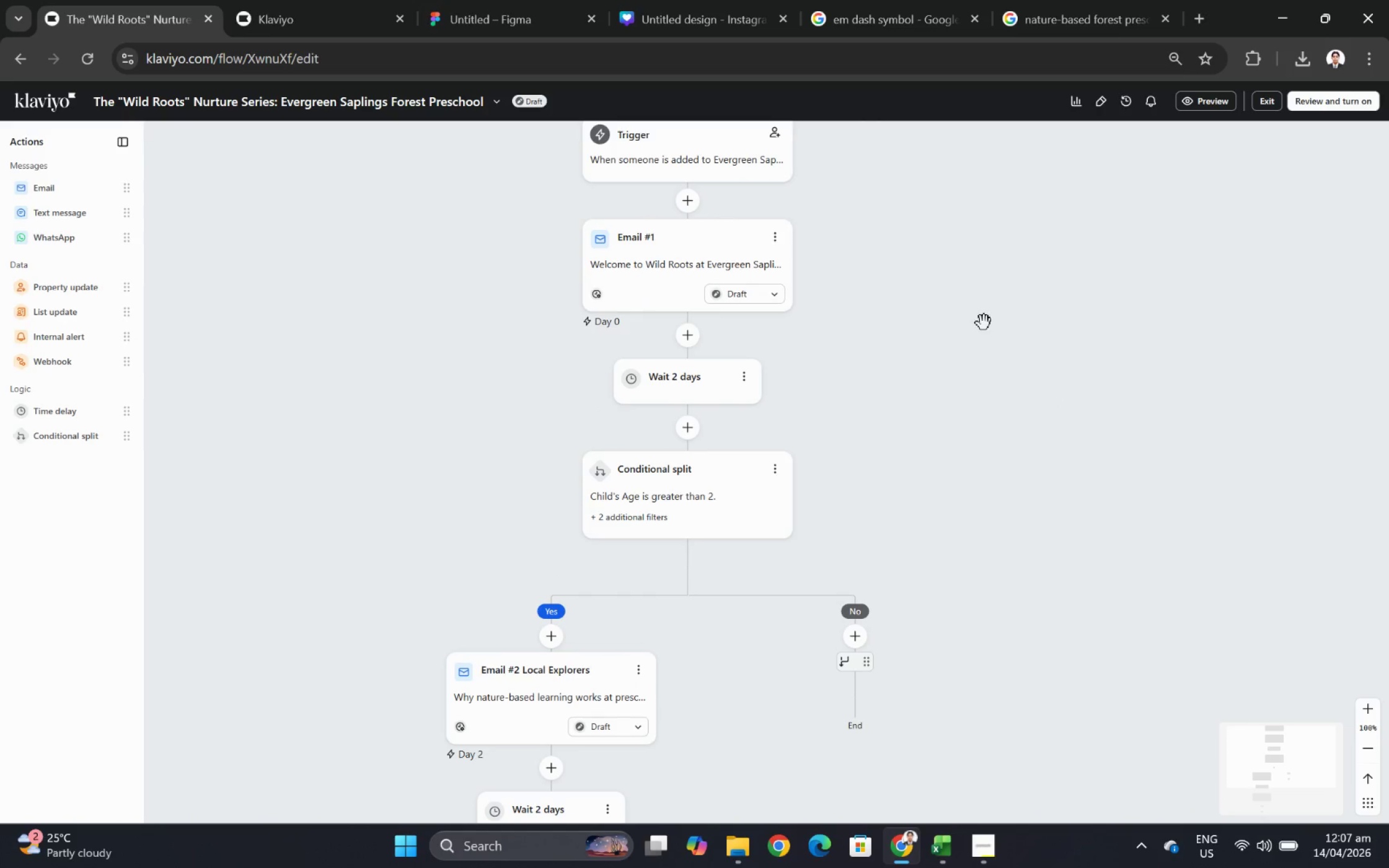 
left_click_drag(start_coordinate=[984, 322], to_coordinate=[791, 427])
 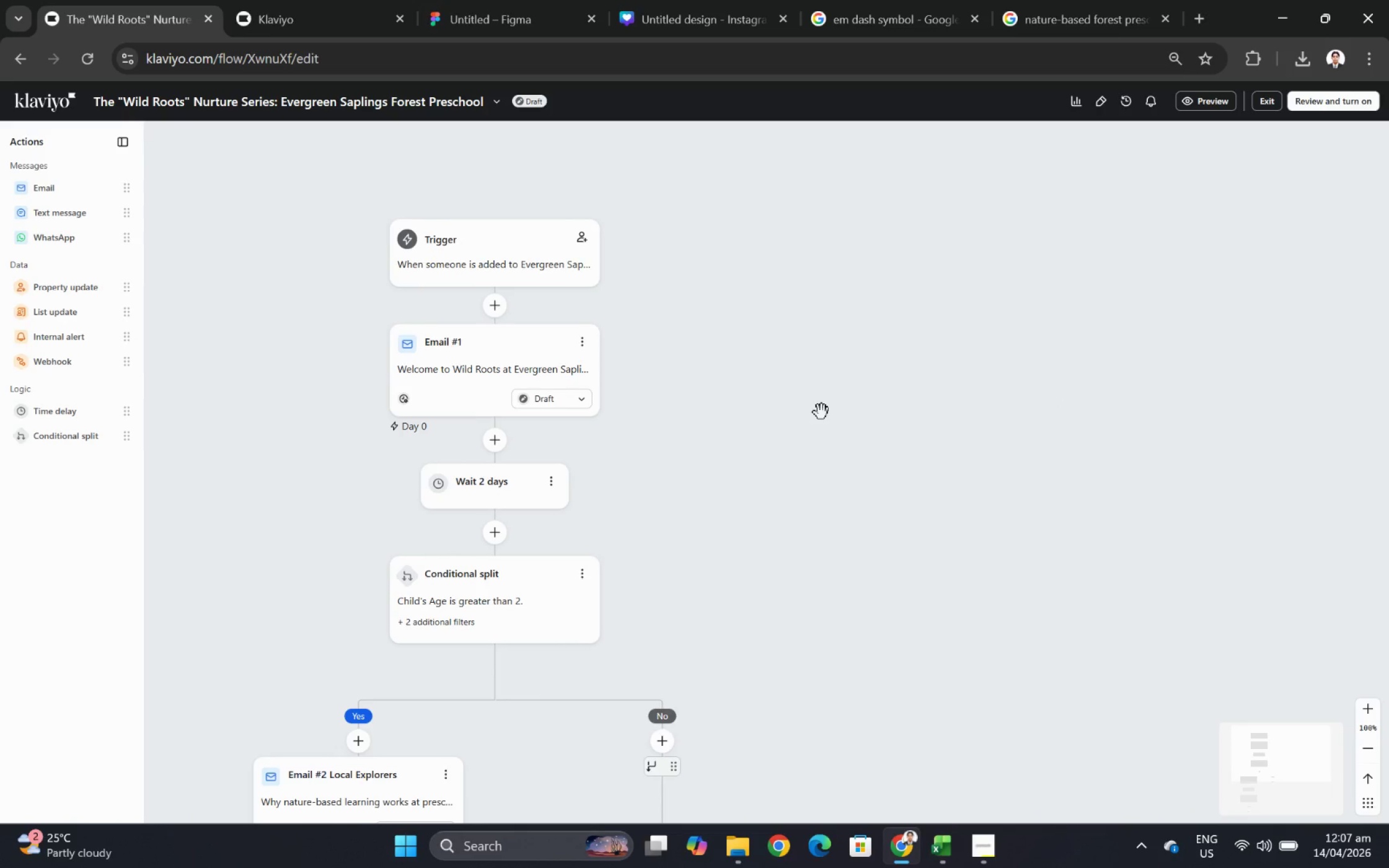 
scroll: coordinate [821, 412], scroll_direction: down, amount: 4.0
 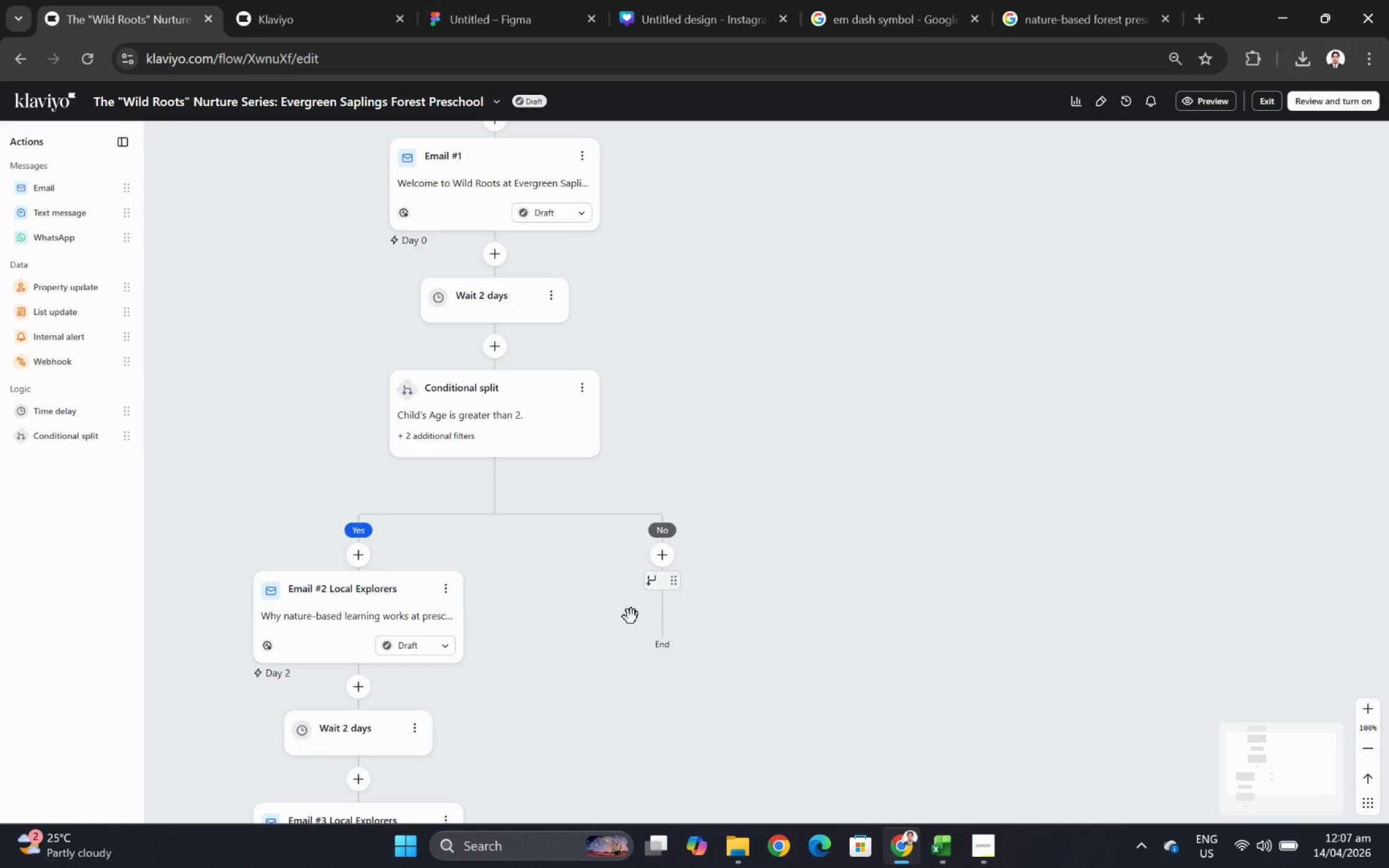 
left_click_drag(start_coordinate=[631, 616], to_coordinate=[787, 509])
 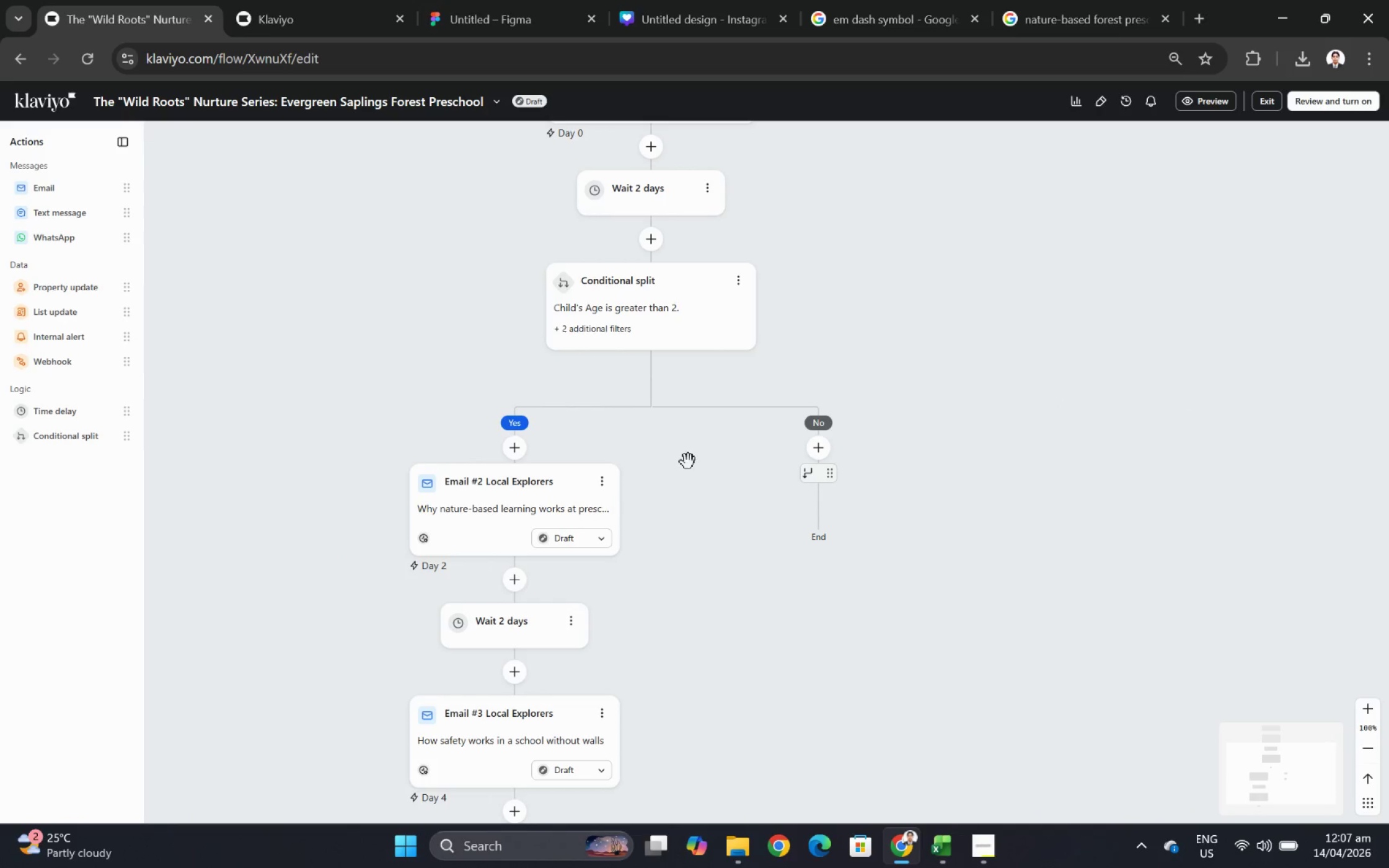 
left_click_drag(start_coordinate=[688, 462], to_coordinate=[904, 528])
 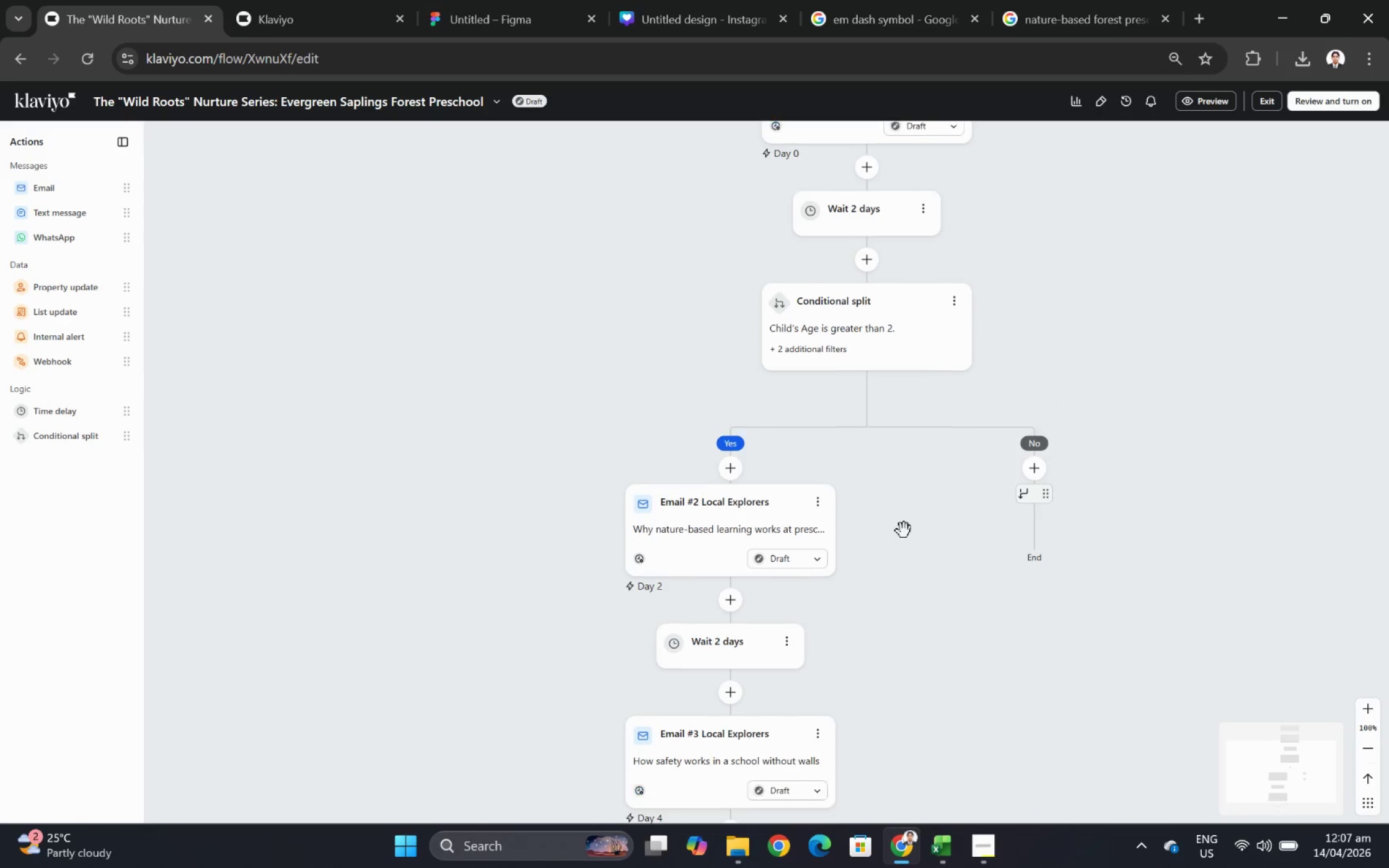 
scroll: coordinate [904, 531], scroll_direction: down, amount: 7.0
 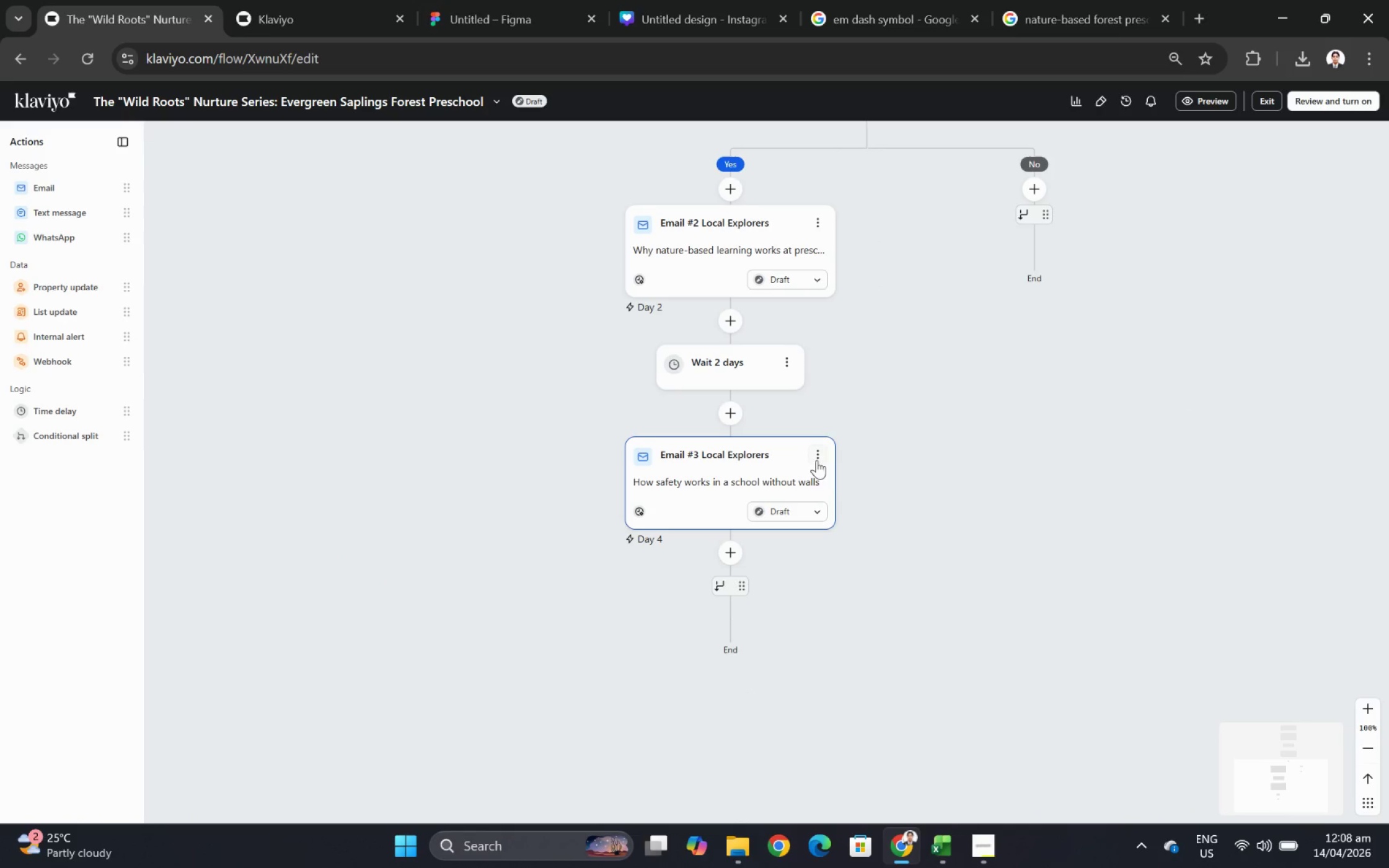 
left_click([822, 458])
 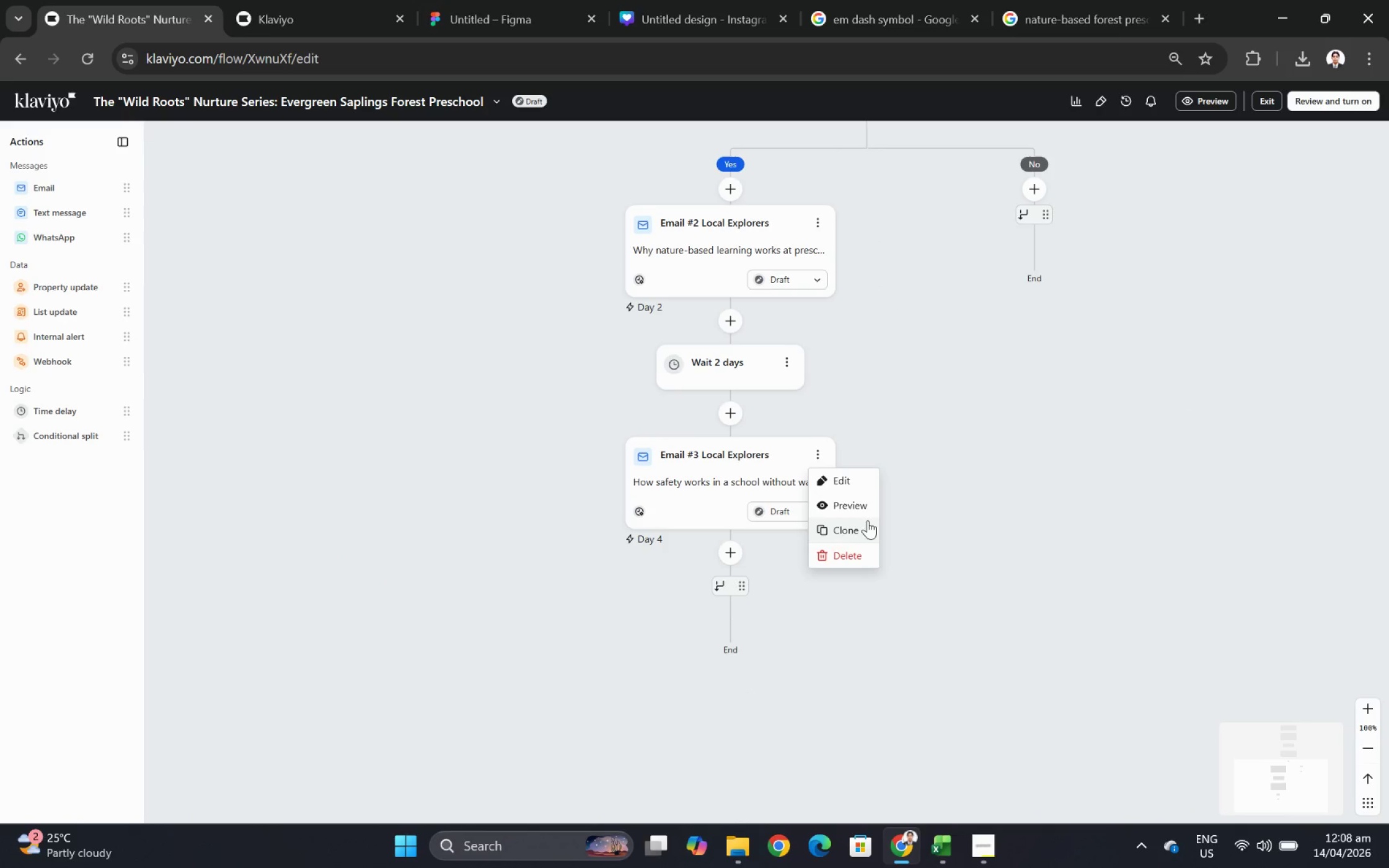 
left_click([866, 524])
 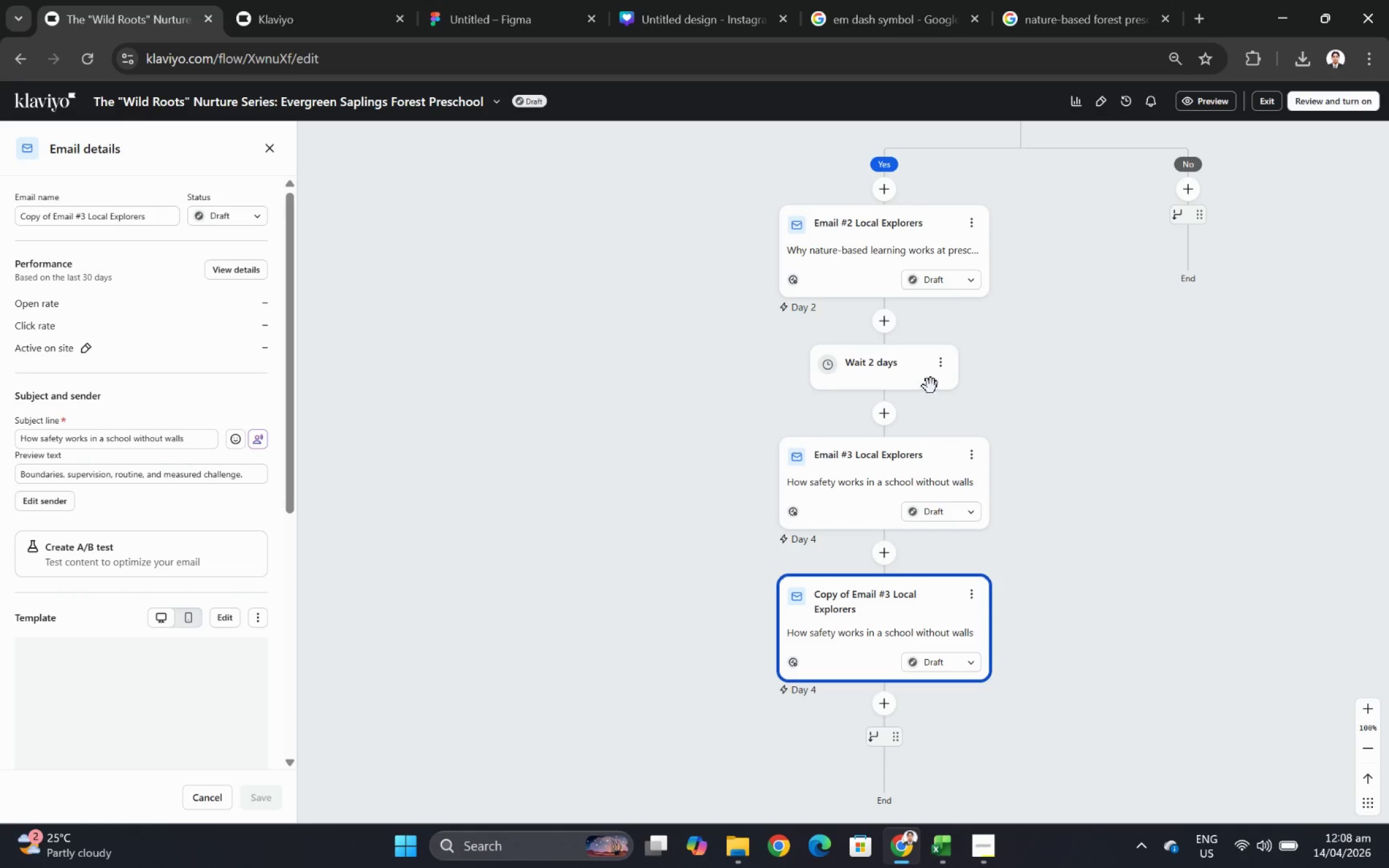 
wait(5.81)
 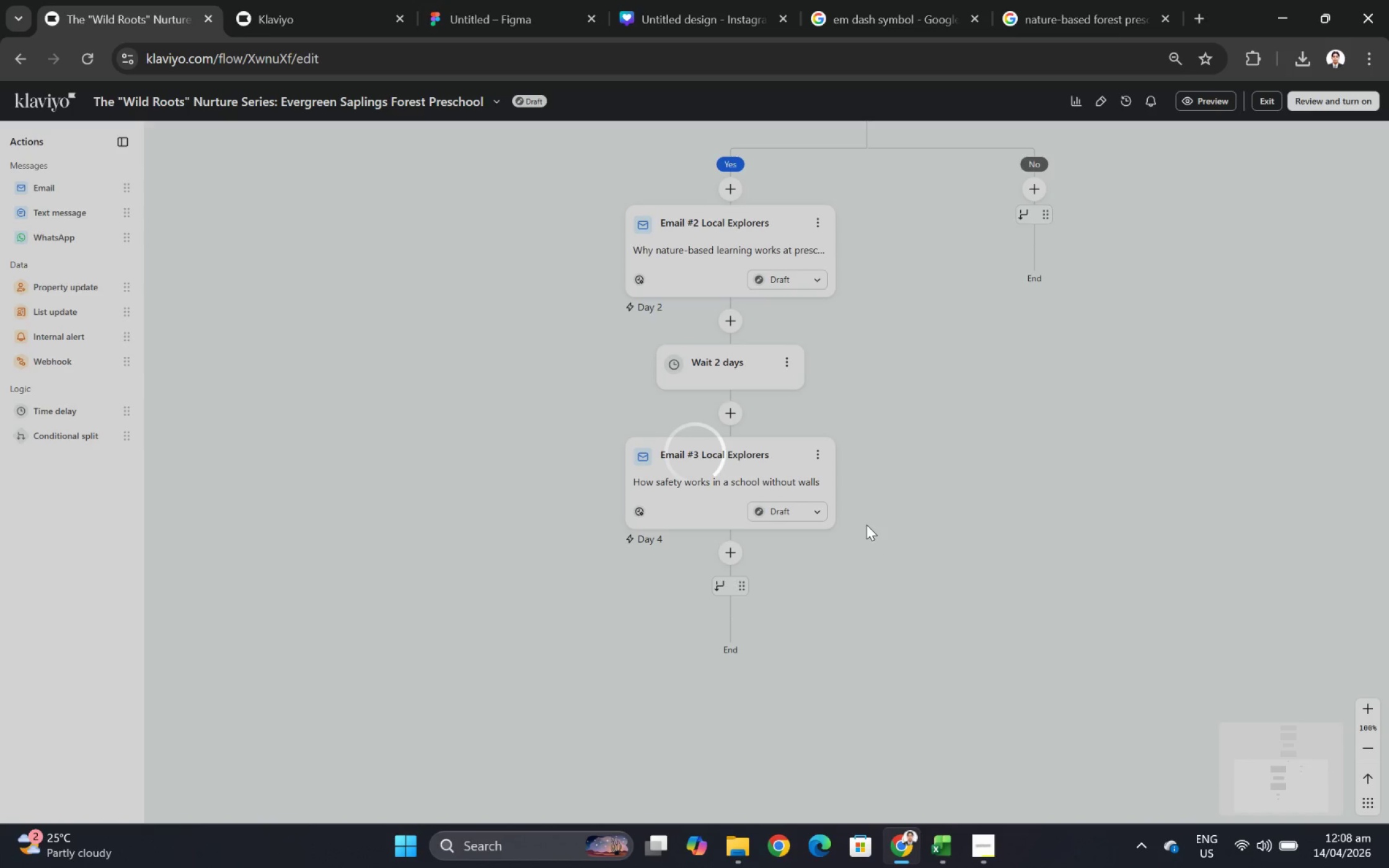 
left_click([942, 362])
 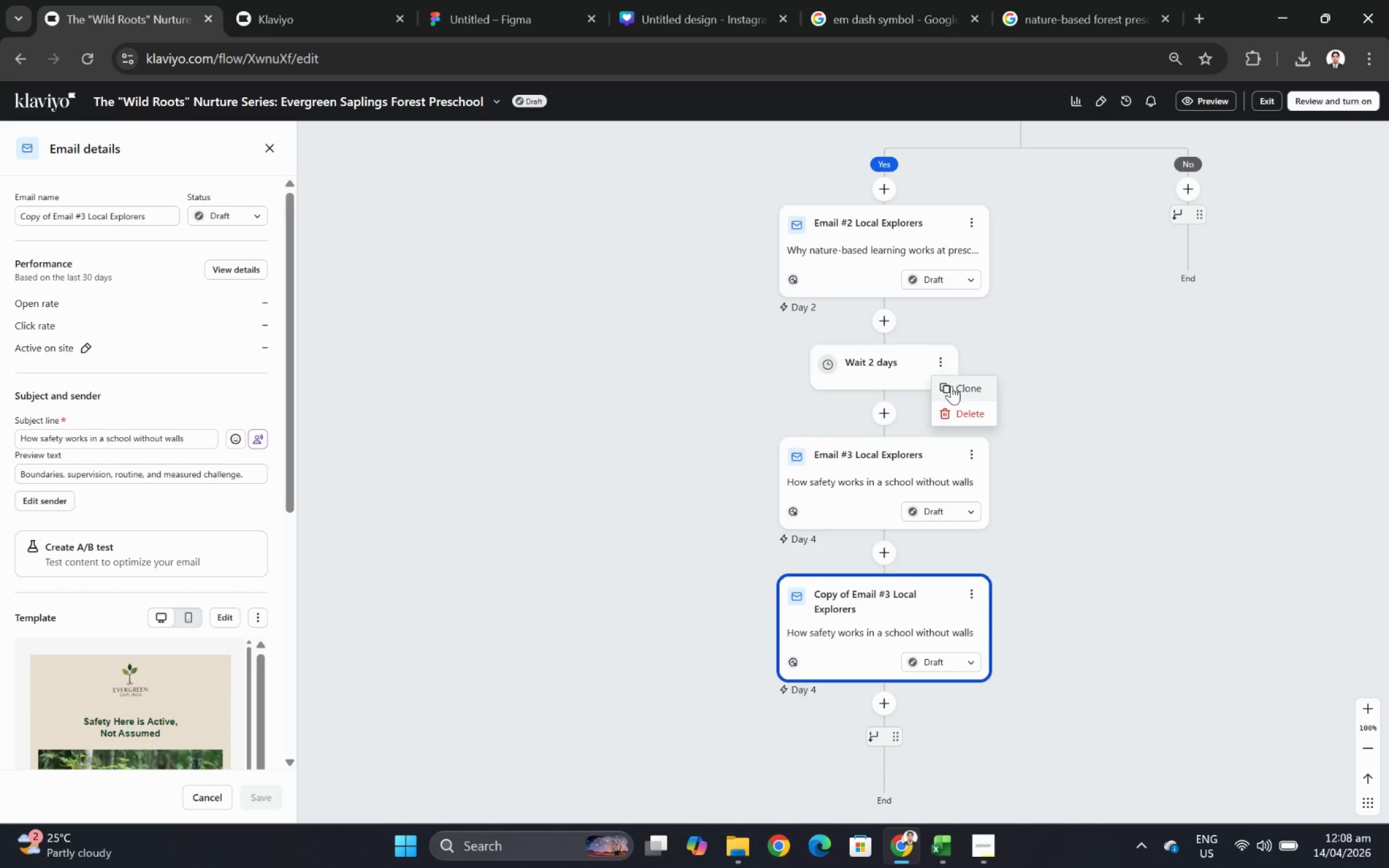 
left_click([952, 387])
 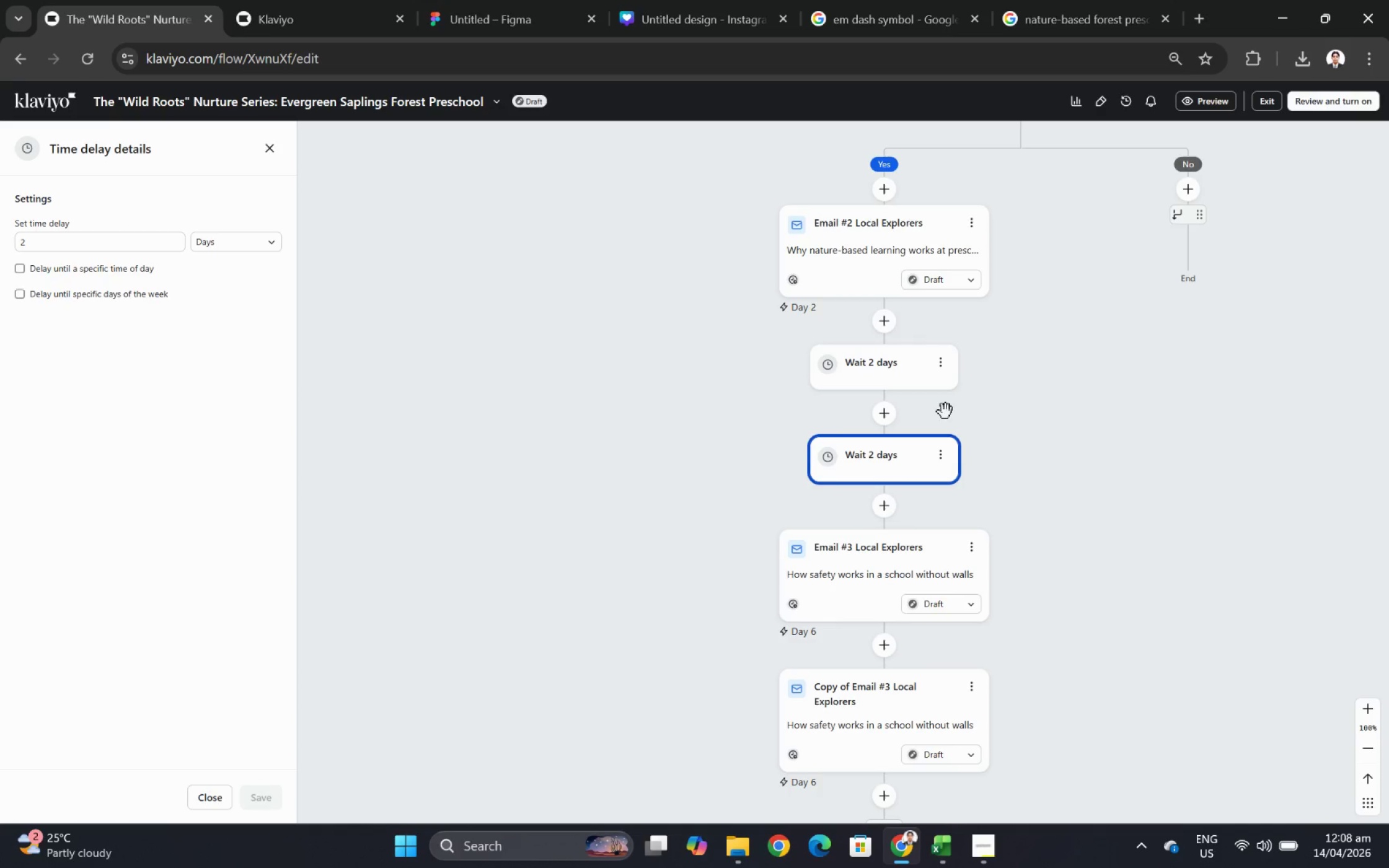 
scroll: coordinate [1016, 517], scroll_direction: down, amount: 2.0
 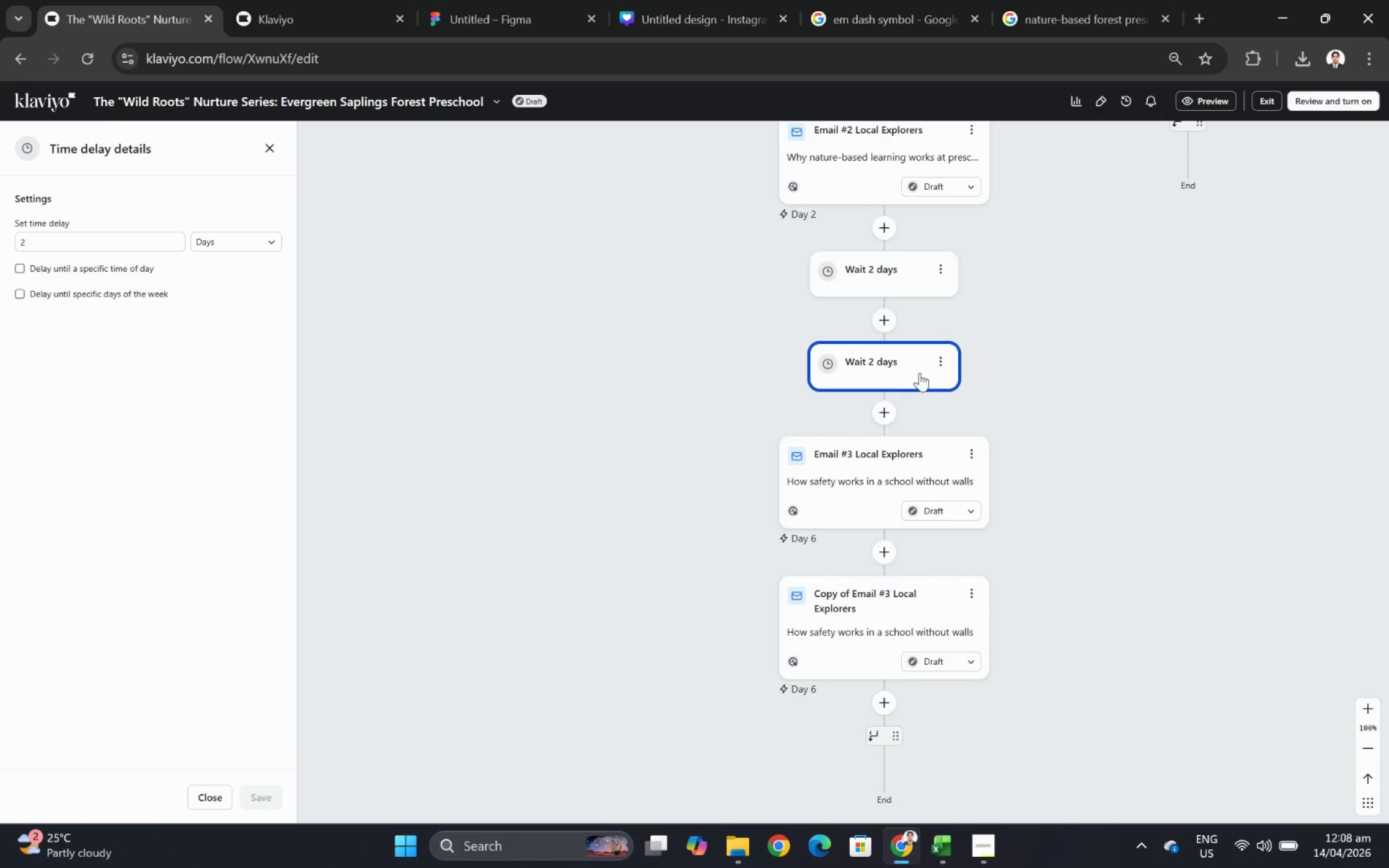 
left_click_drag(start_coordinate=[914, 367], to_coordinate=[912, 537])
 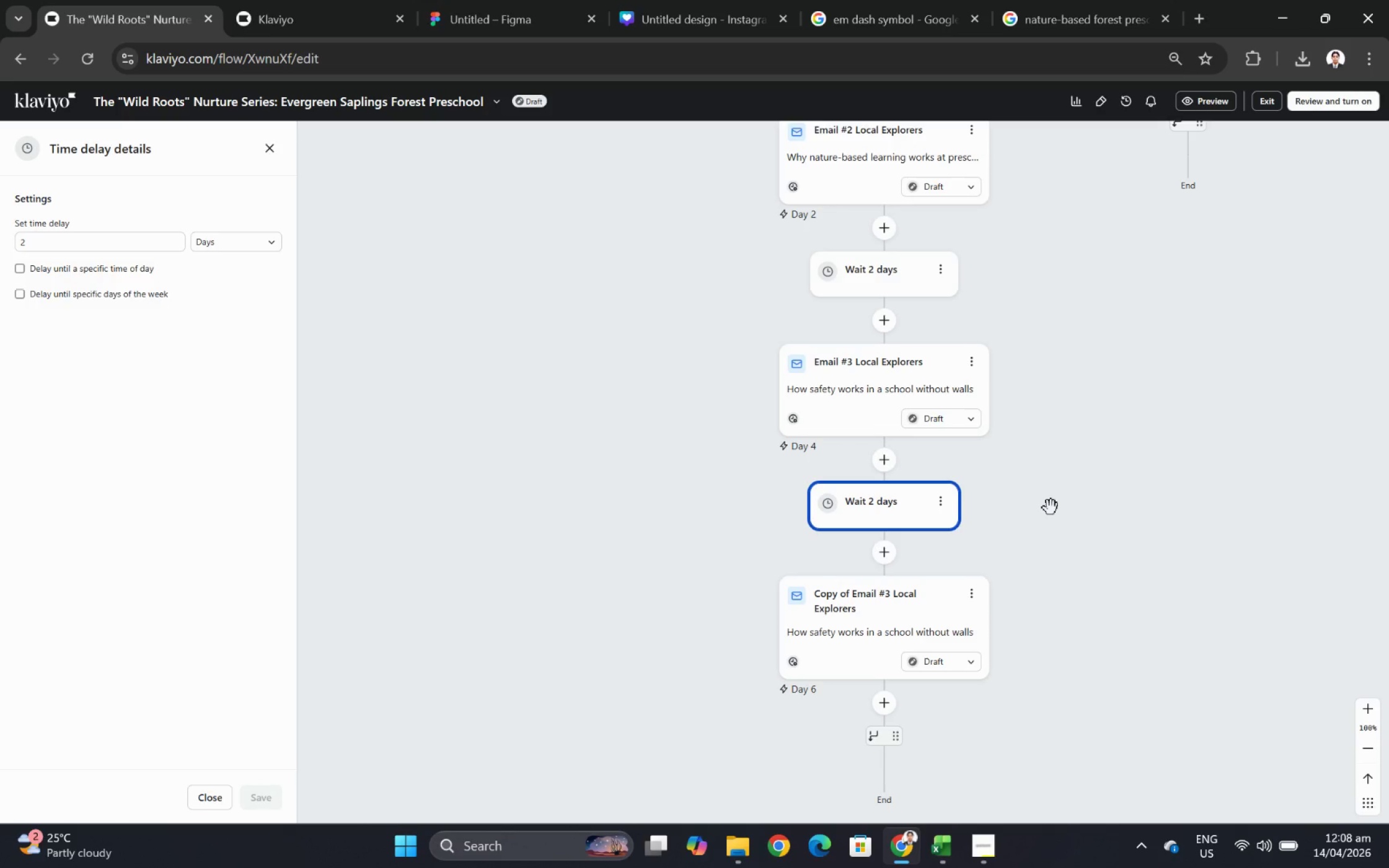 
scroll: coordinate [1051, 507], scroll_direction: up, amount: 1.0
 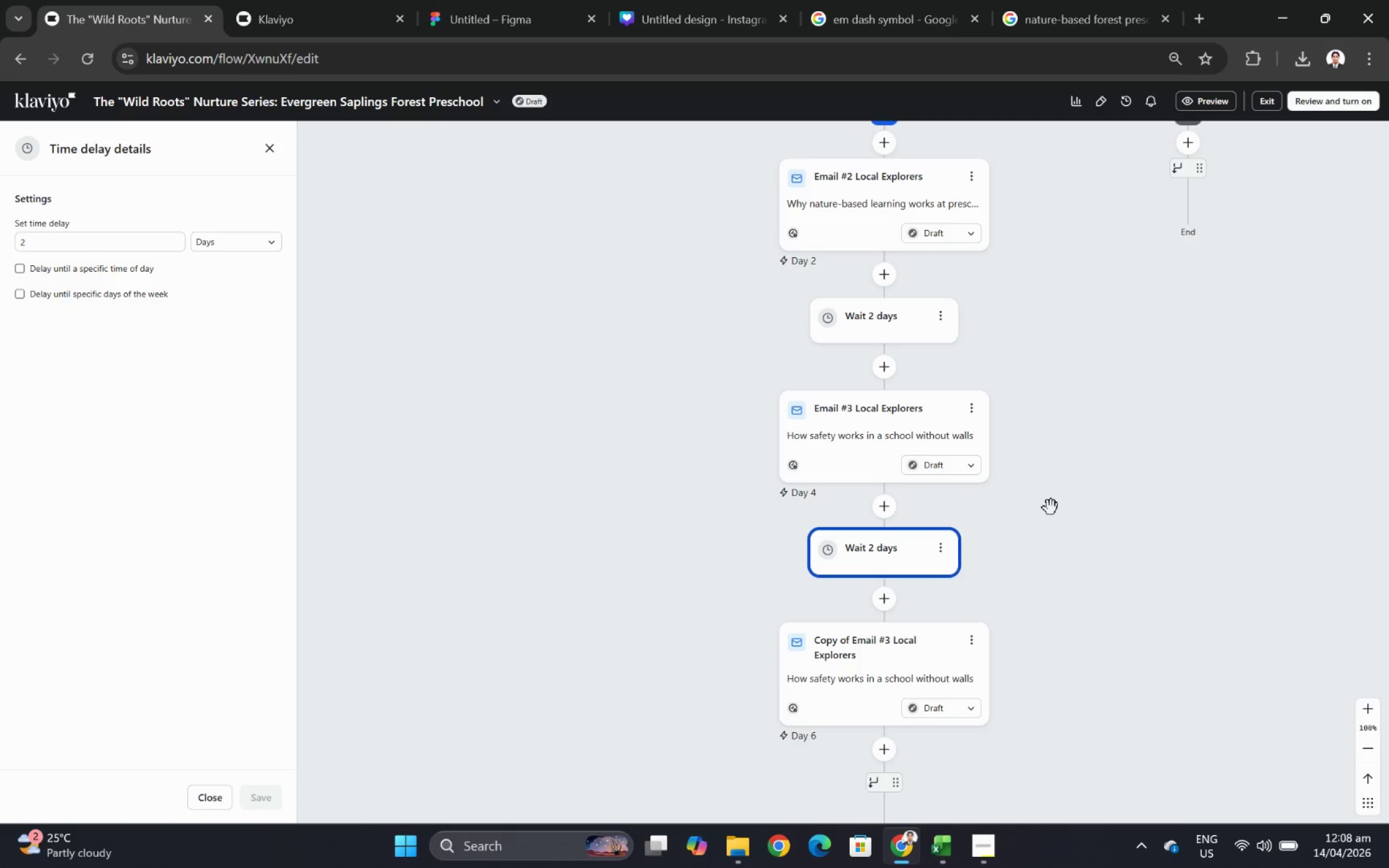 
scroll: coordinate [1051, 507], scroll_direction: down, amount: 1.0
 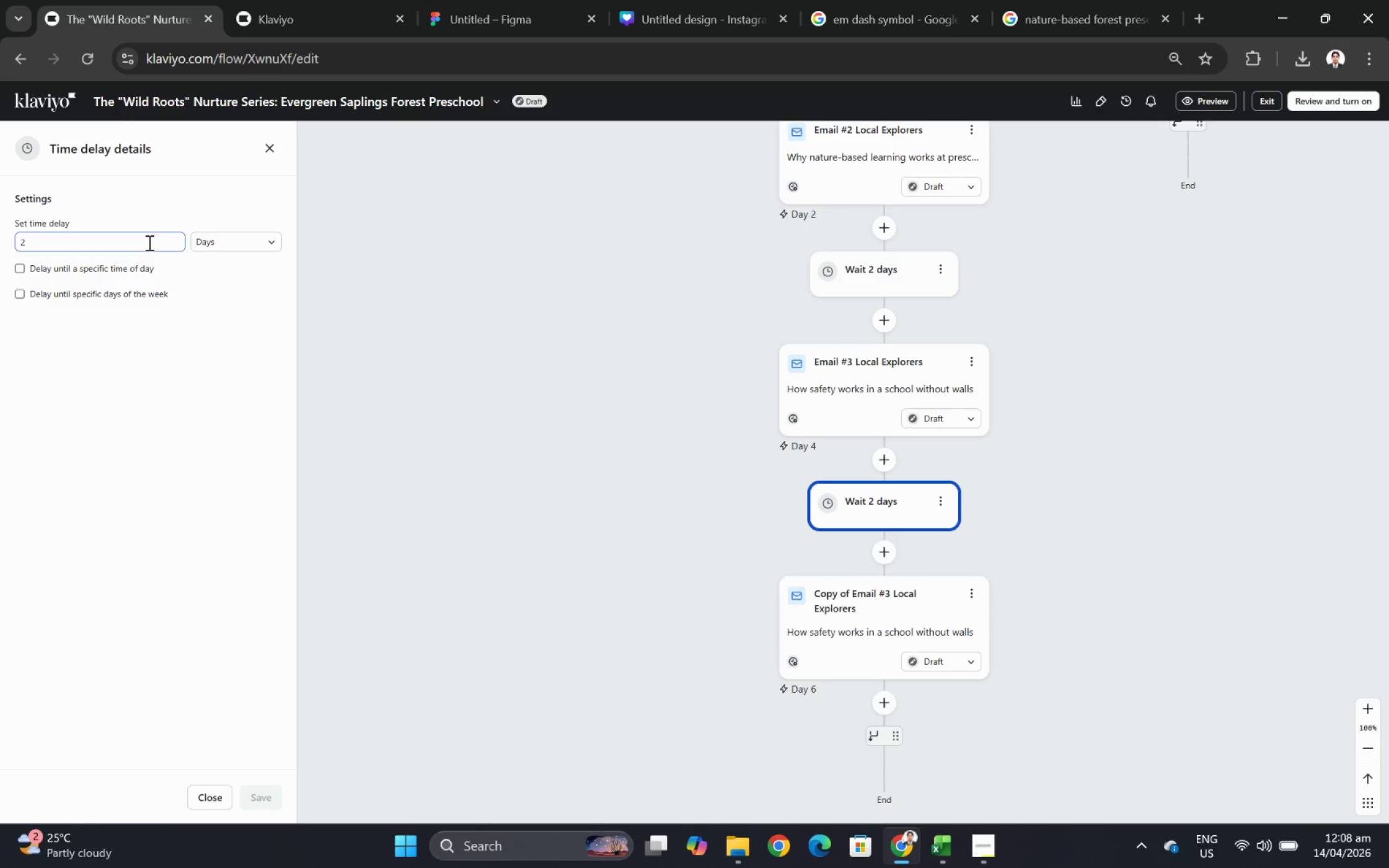 
double_click([147, 241])
 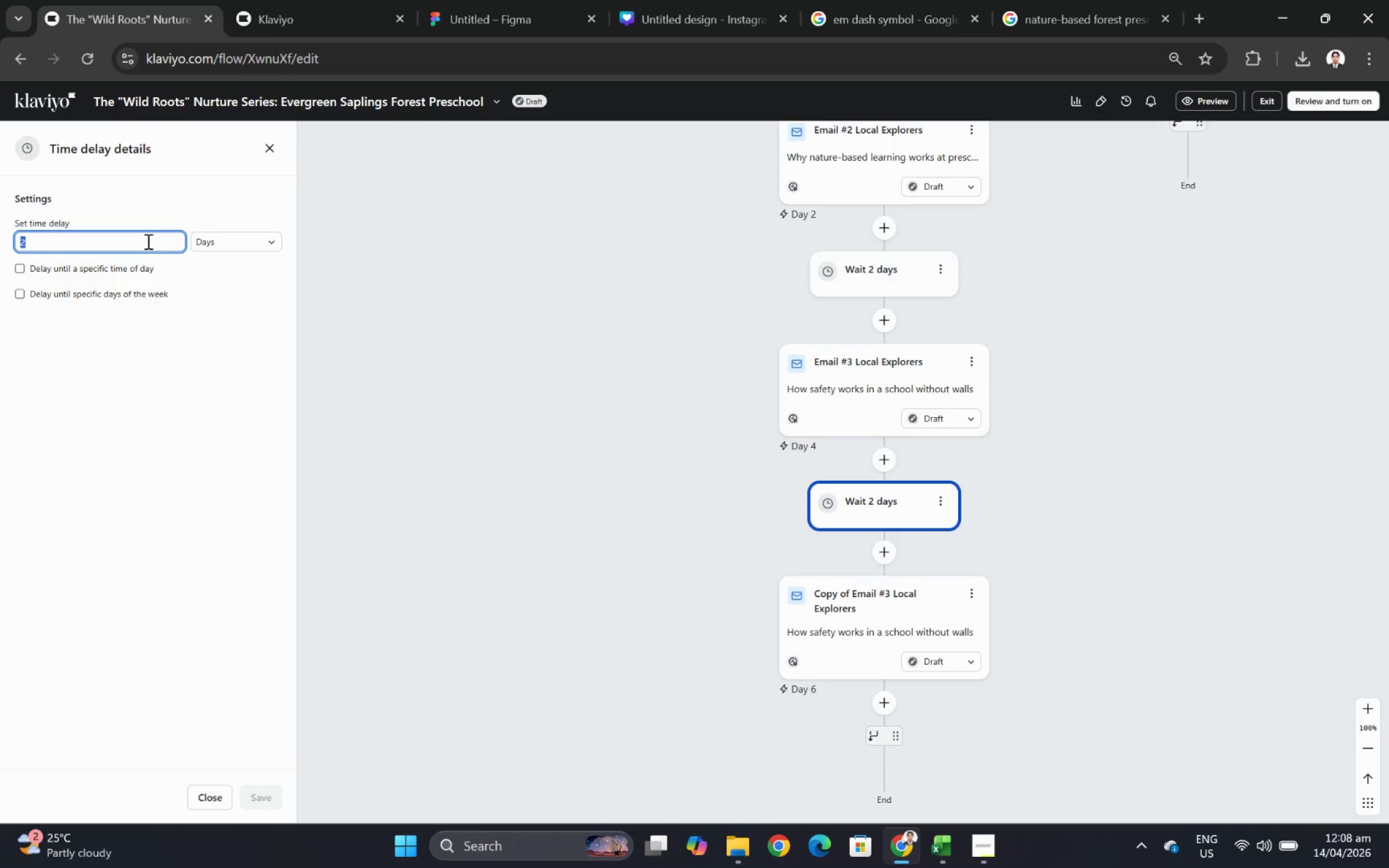 
key(Numpad3)
 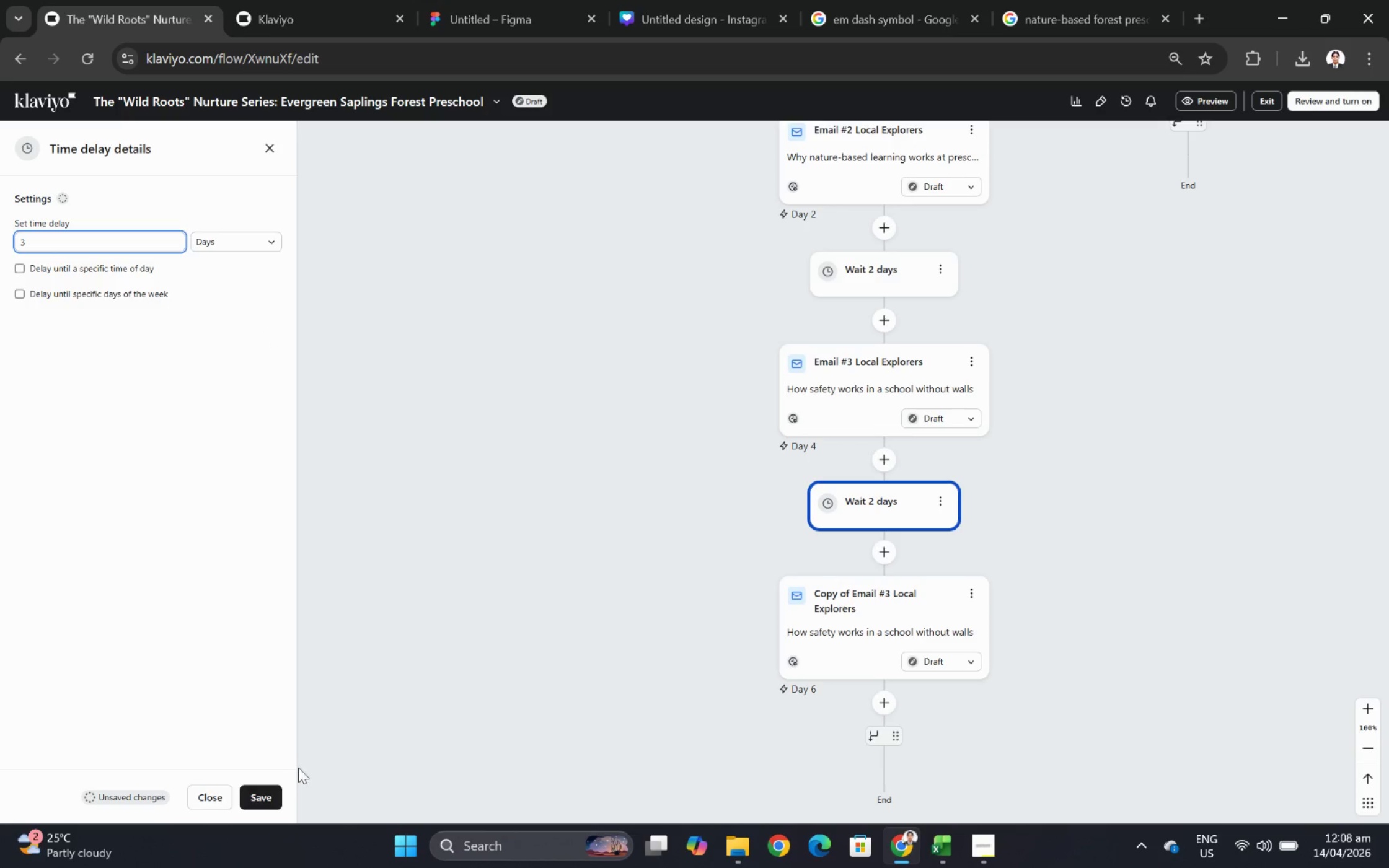 
left_click([273, 800])
 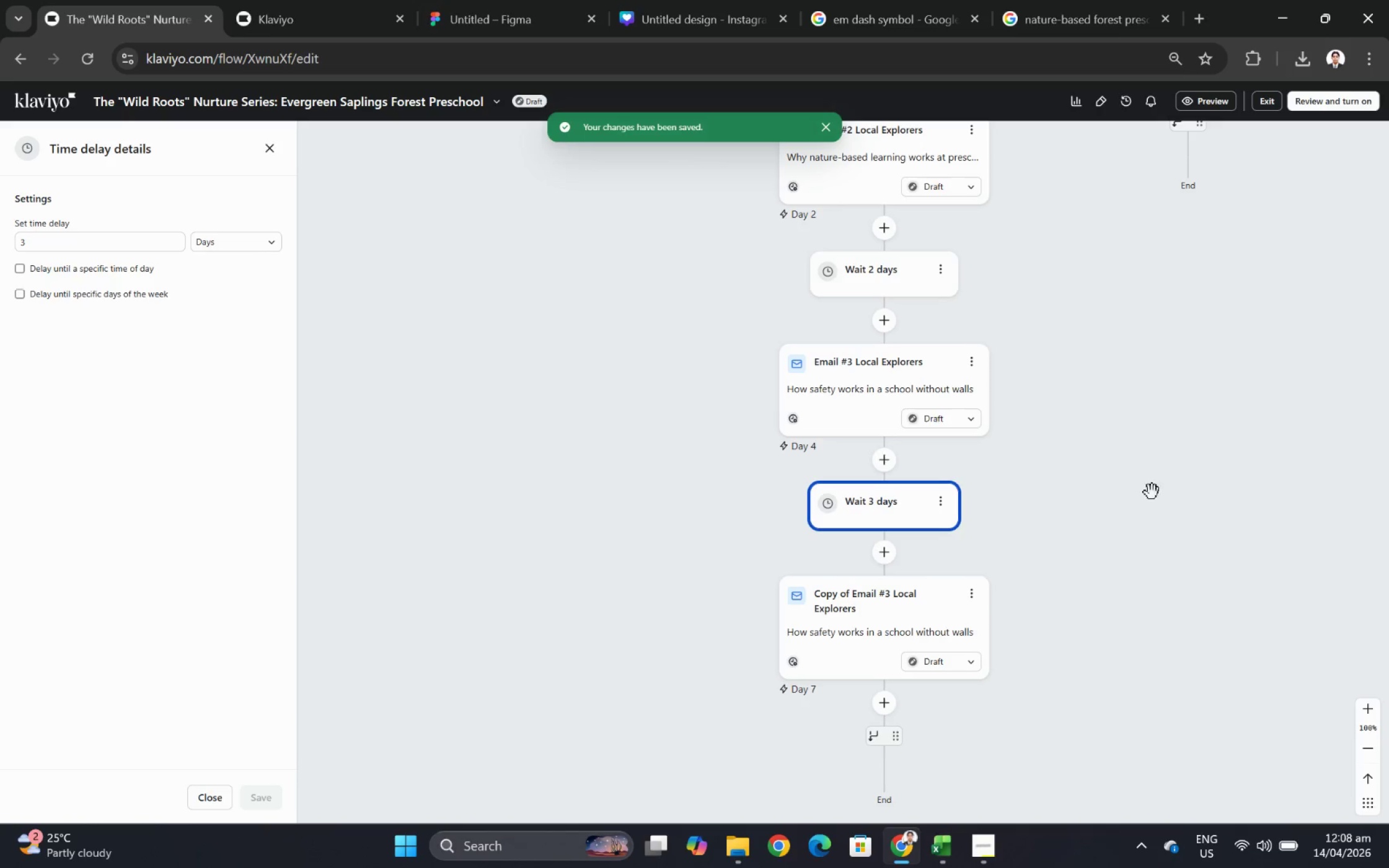 
left_click_drag(start_coordinate=[1194, 455], to_coordinate=[928, 561])
 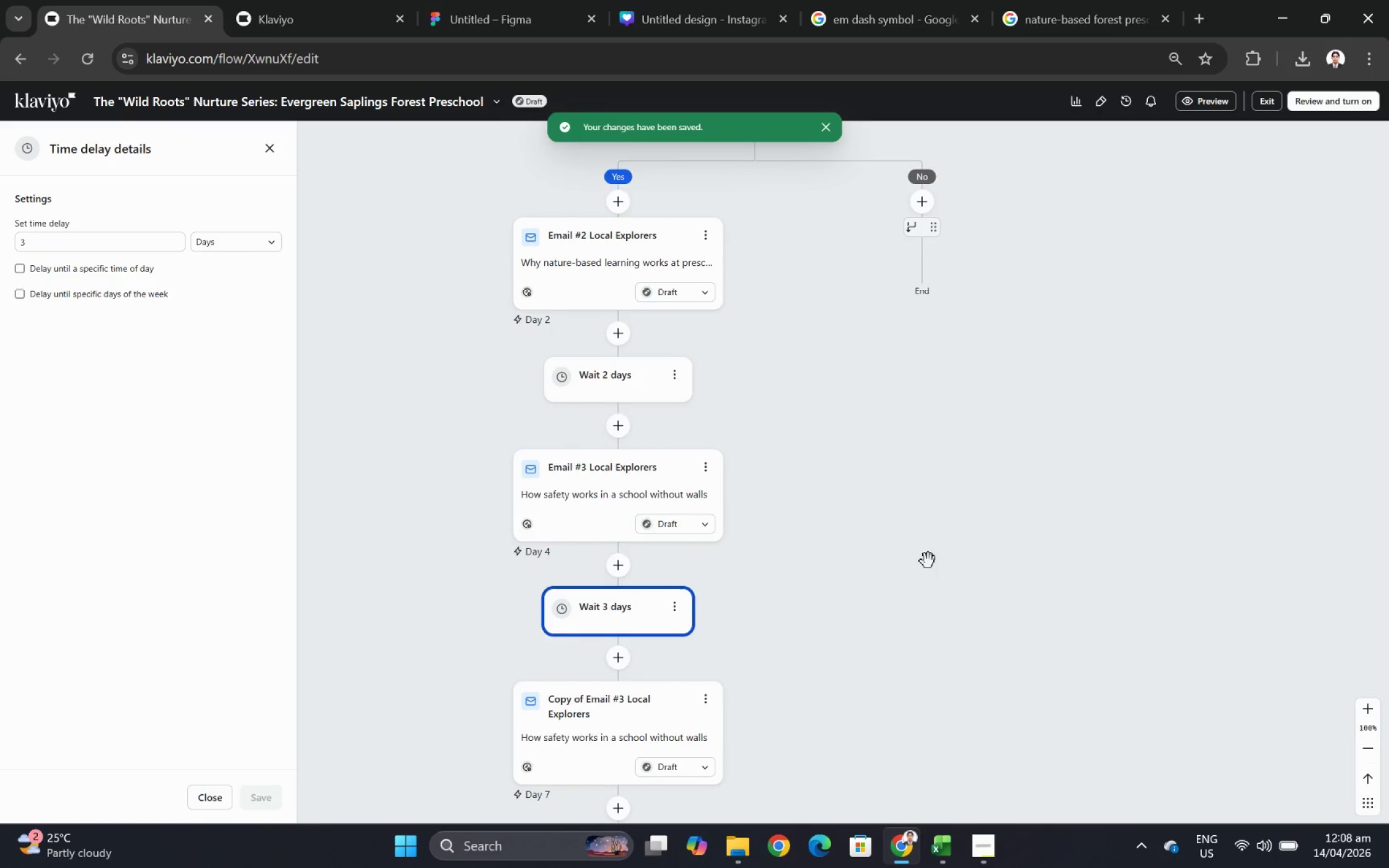 
scroll: coordinate [928, 561], scroll_direction: down, amount: 2.0
 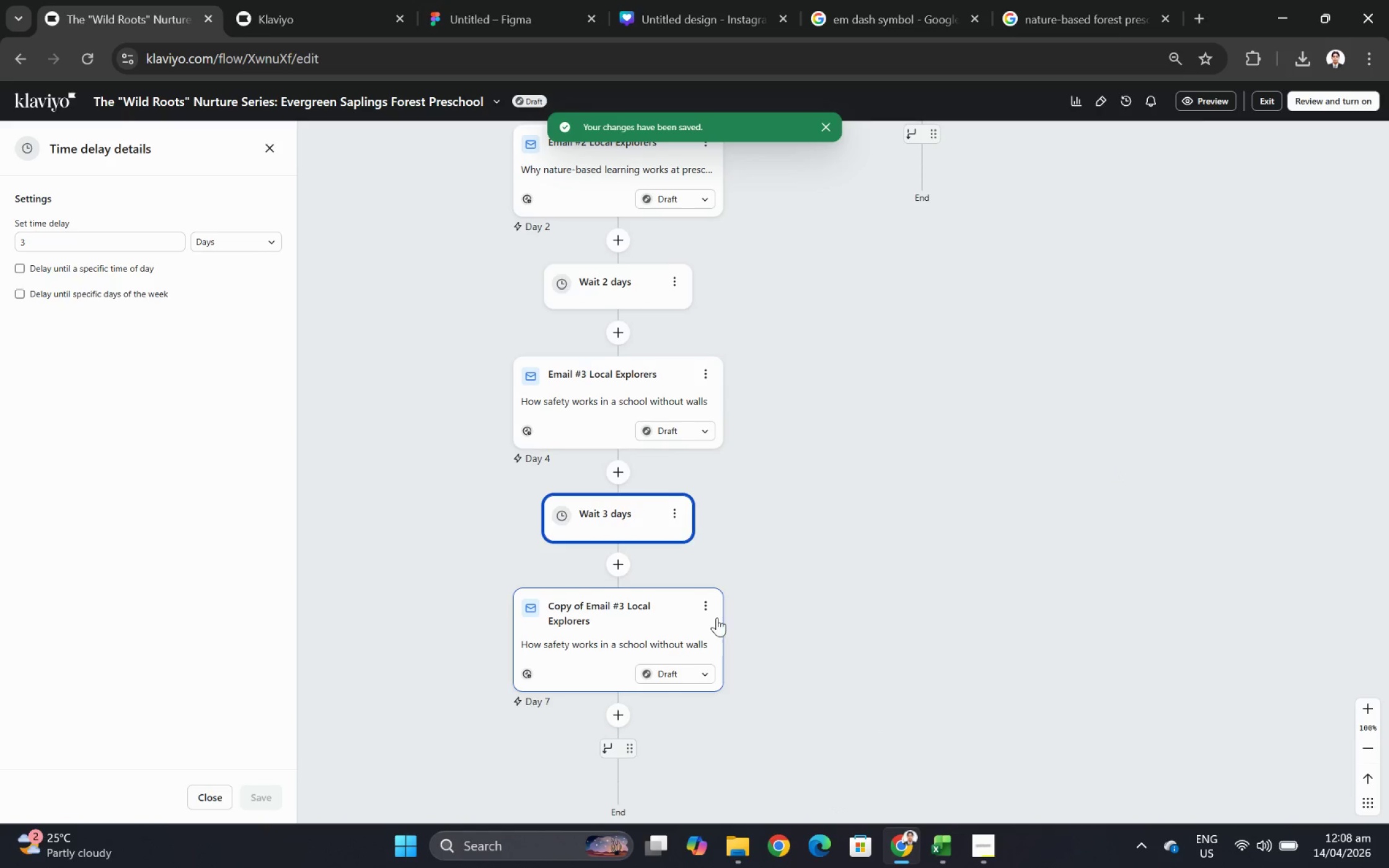 
left_click([707, 611])
 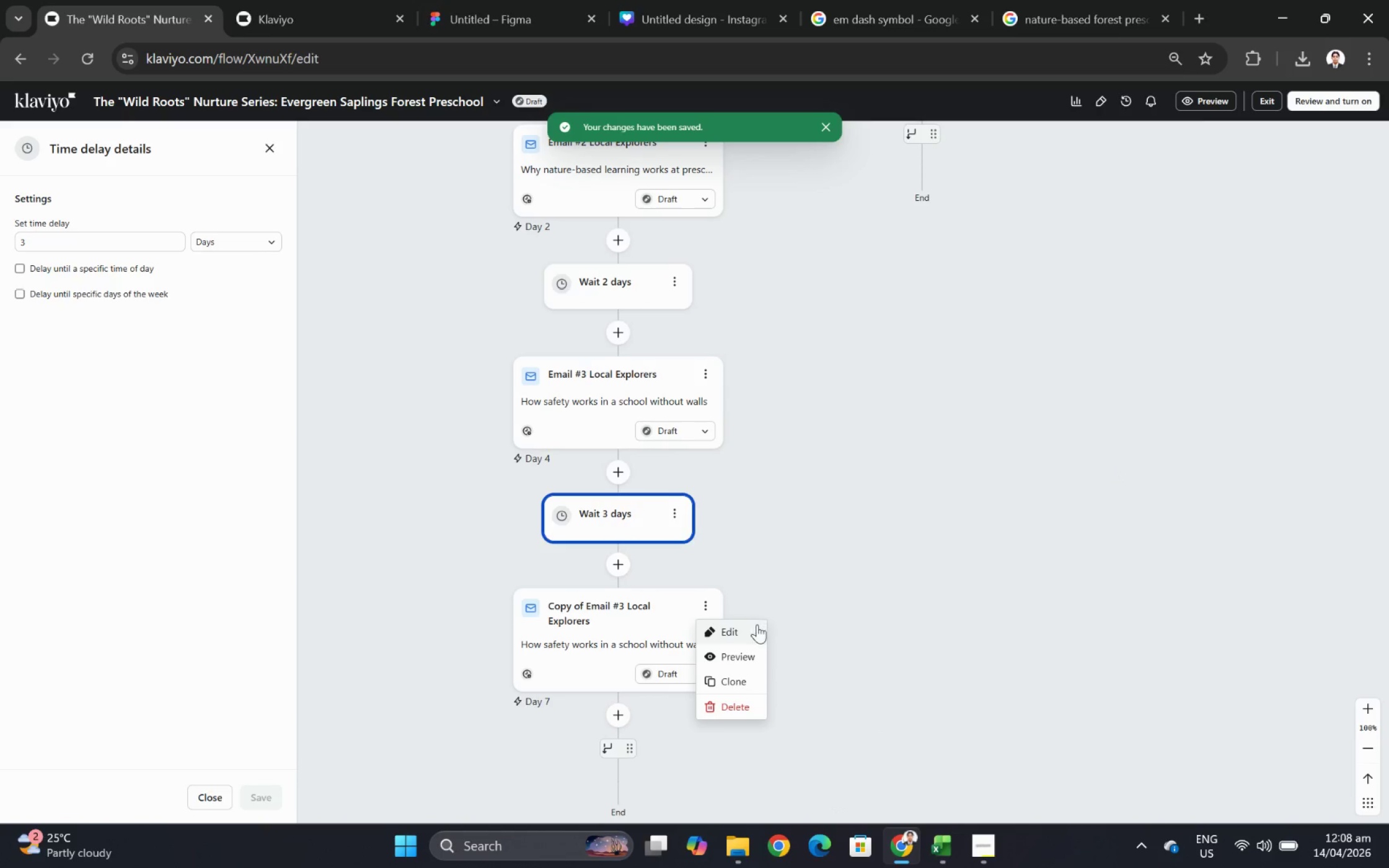 
left_click([751, 634])
 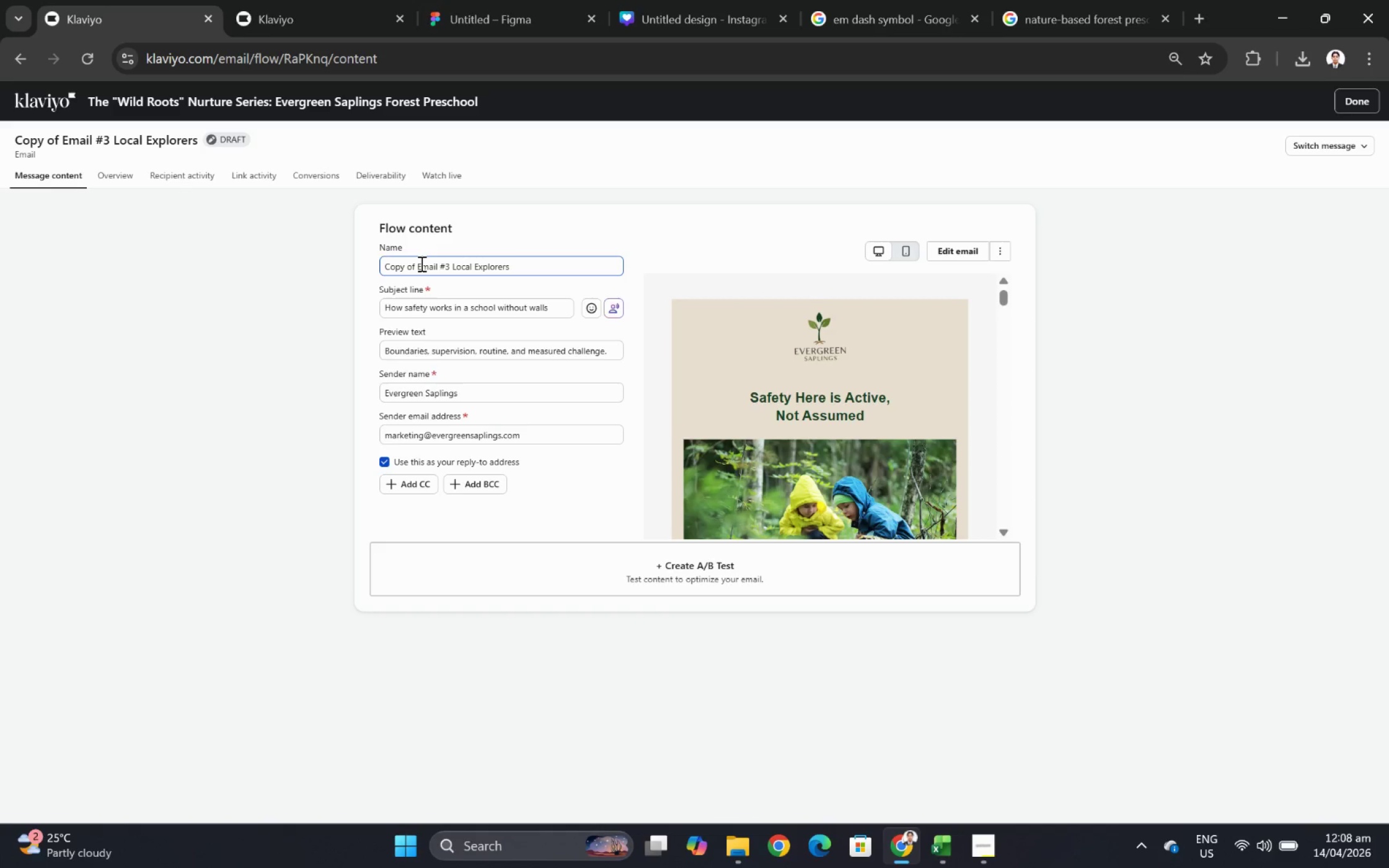 
left_click_drag(start_coordinate=[417, 263], to_coordinate=[349, 266])
 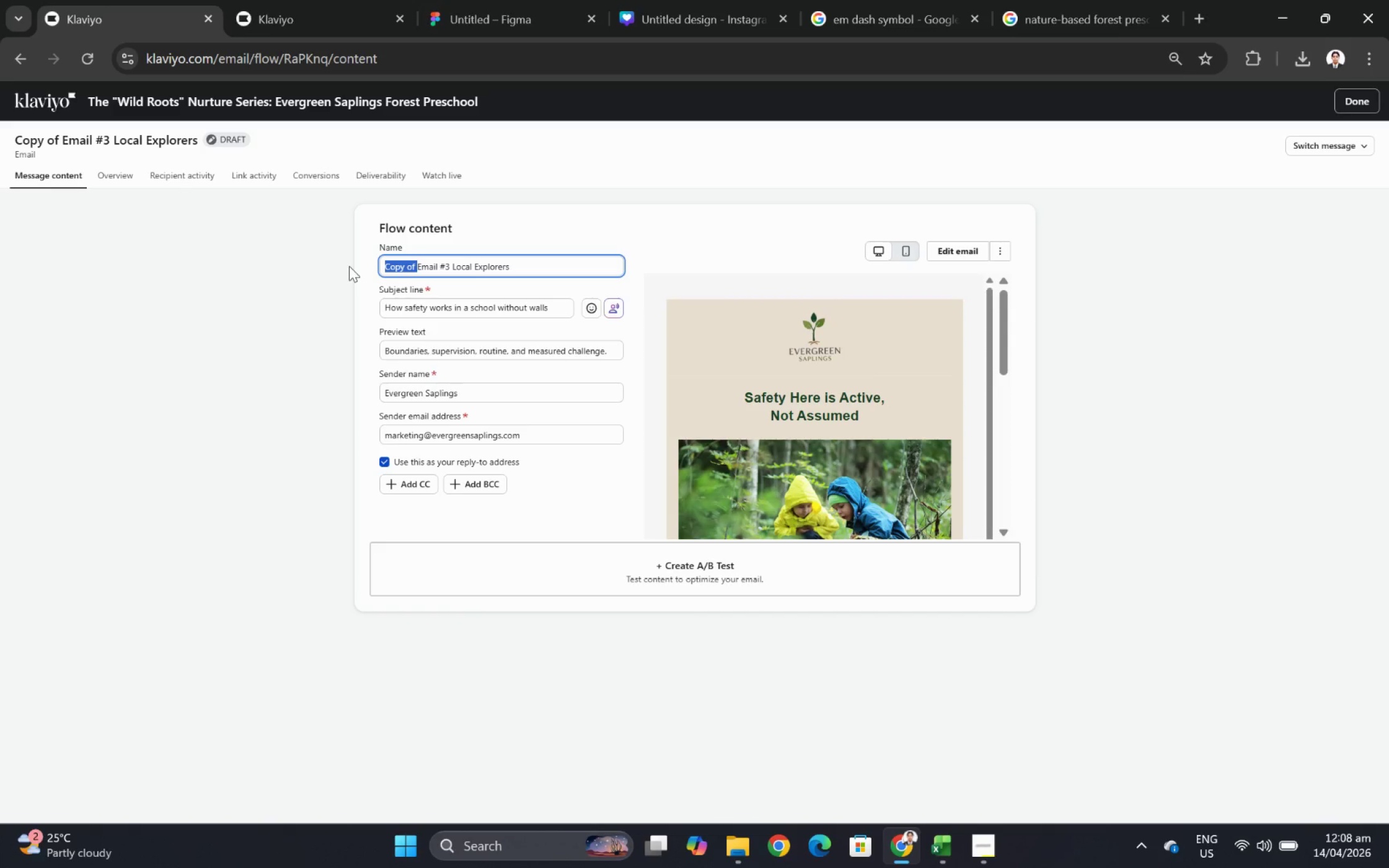 
key(Backspace)
 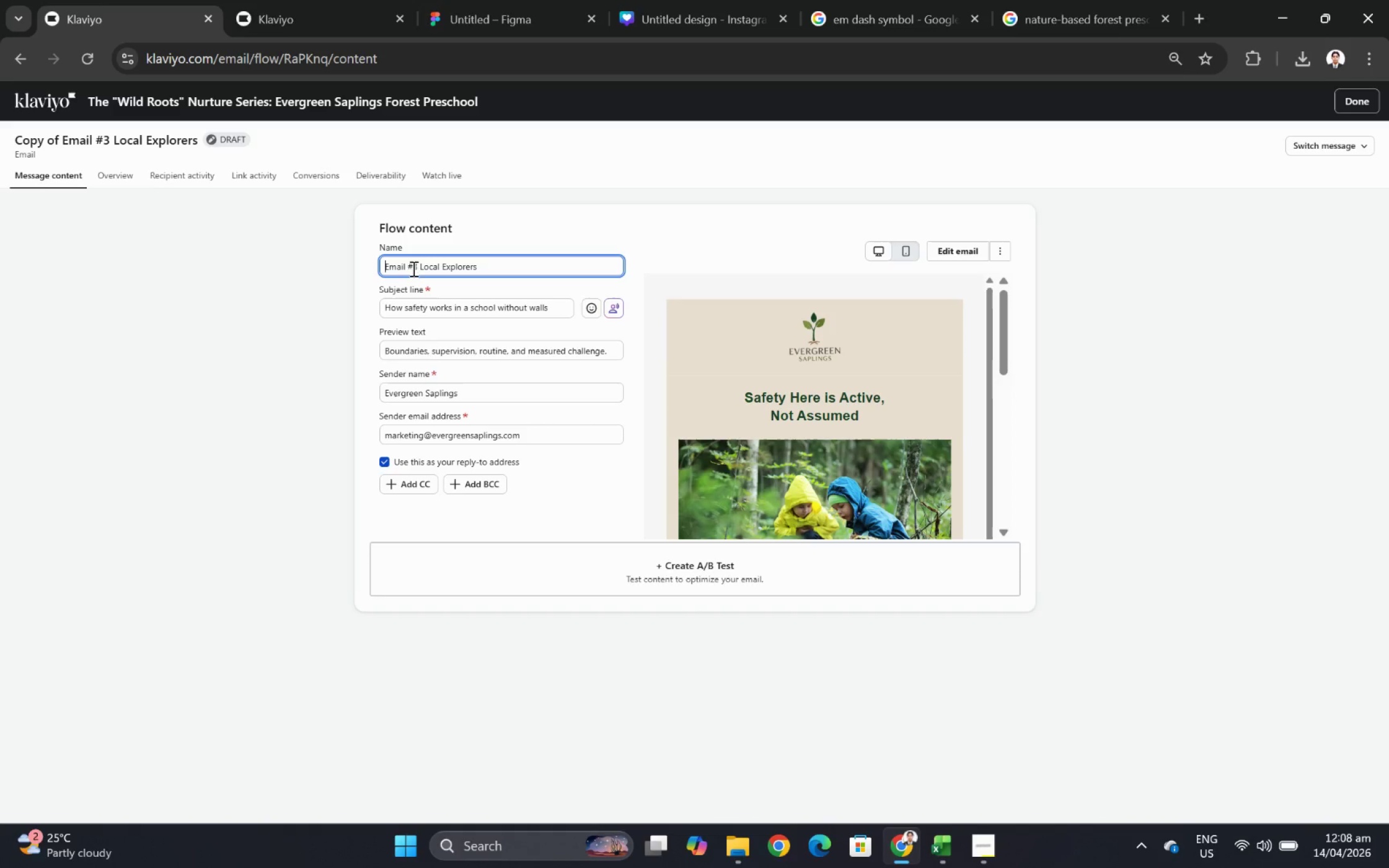 
left_click_drag(start_coordinate=[413, 268], to_coordinate=[417, 269])
 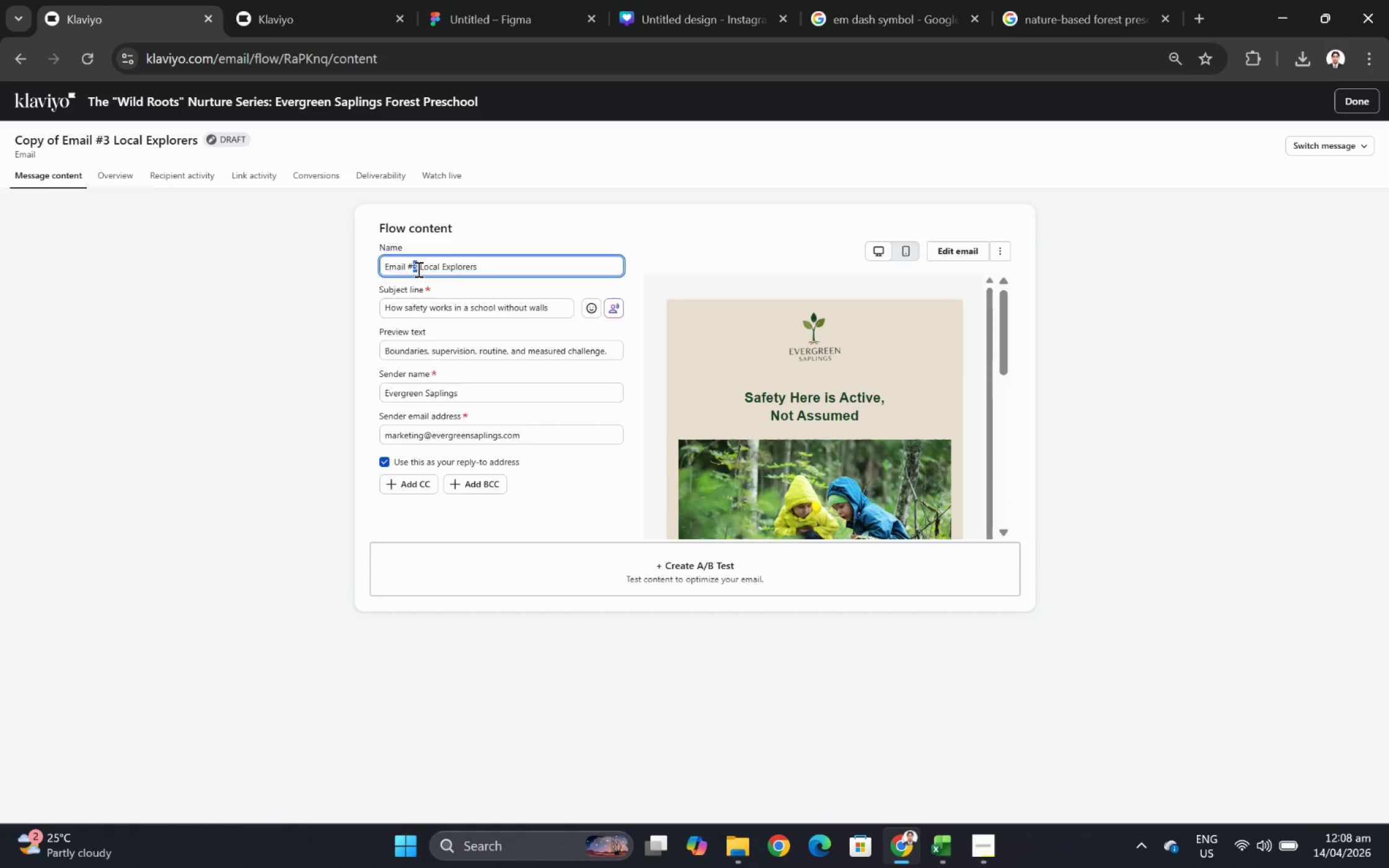 
key(4)
 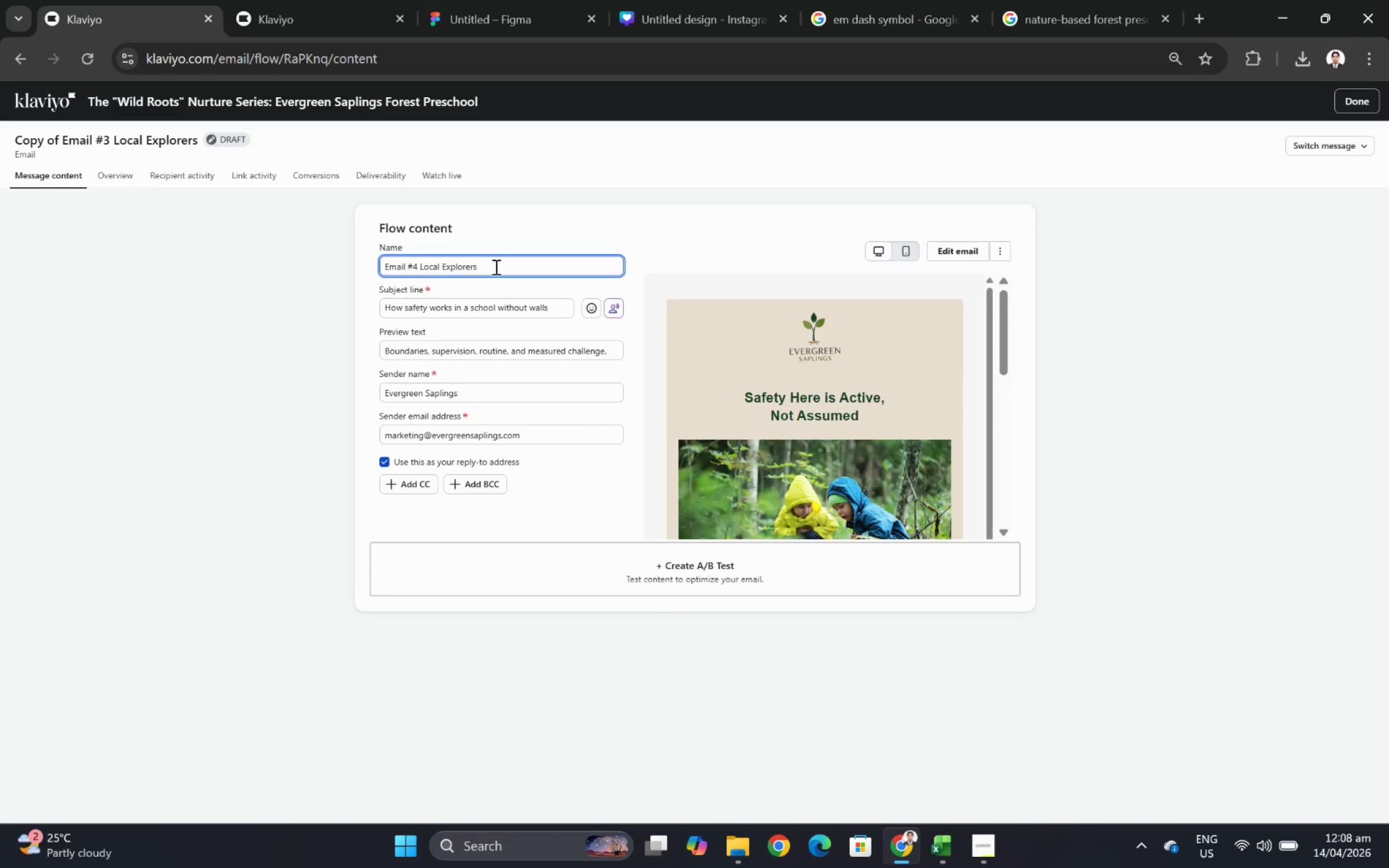 
left_click([501, 266])
 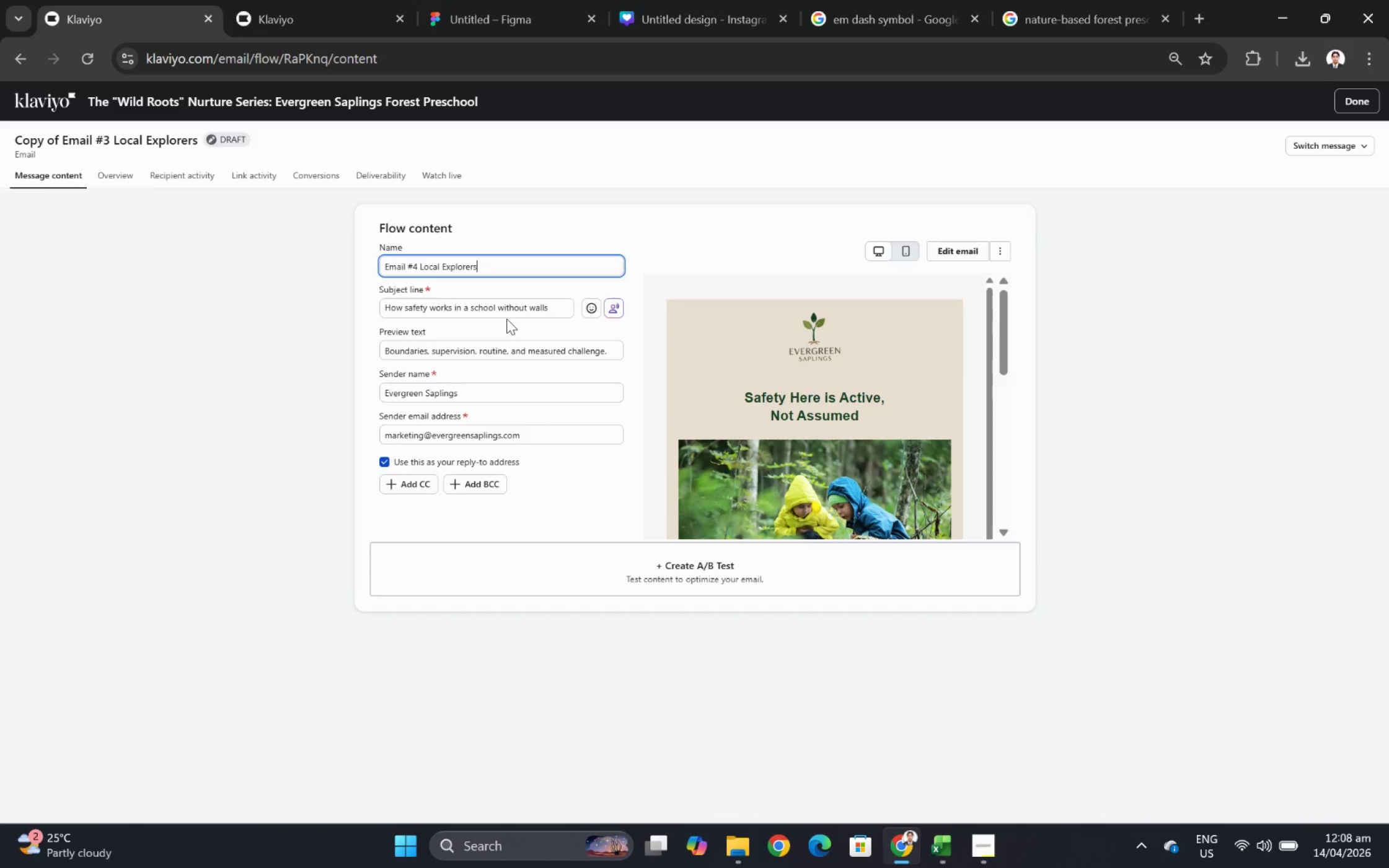 
double_click([505, 312])
 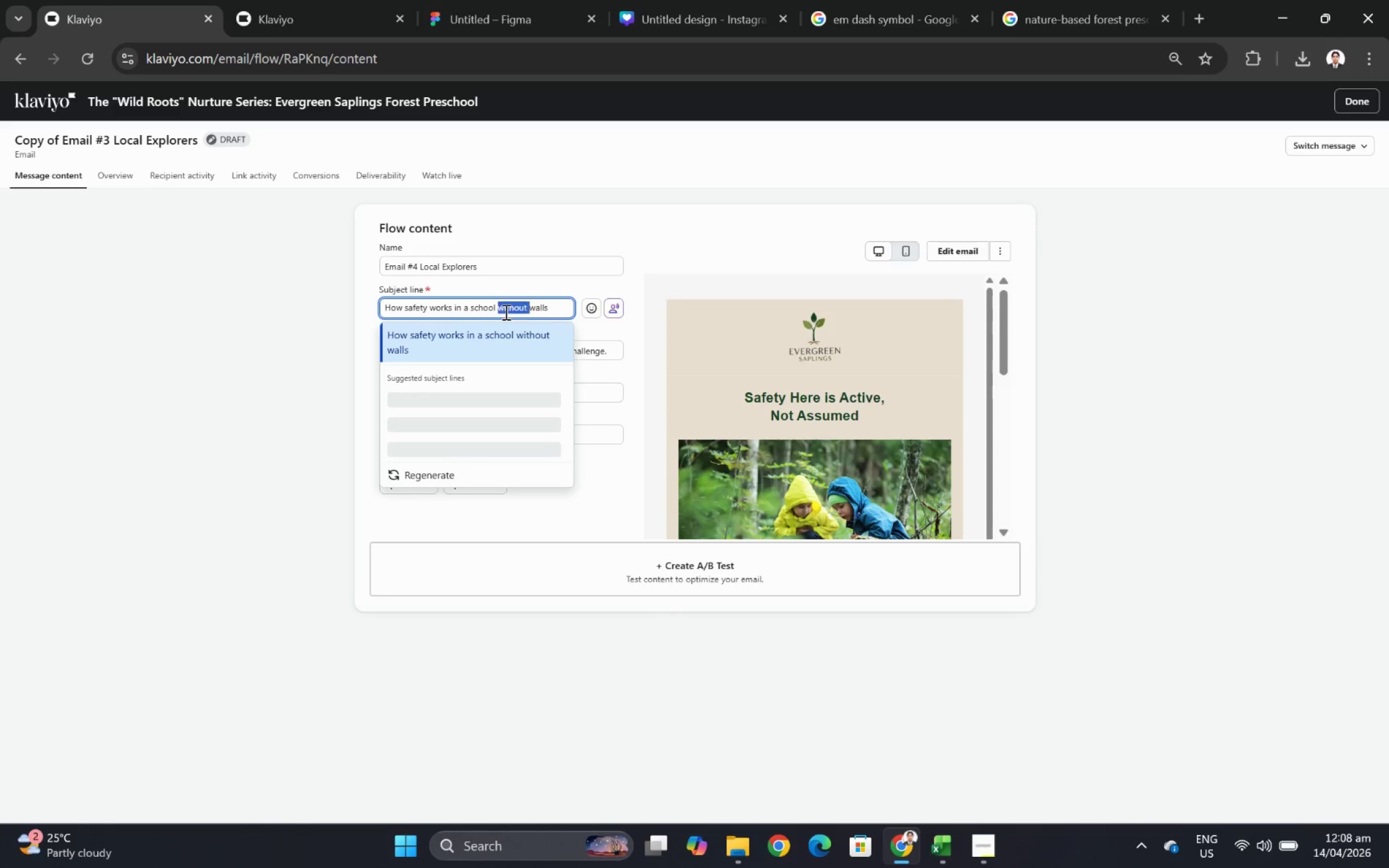 
triple_click([505, 312])
 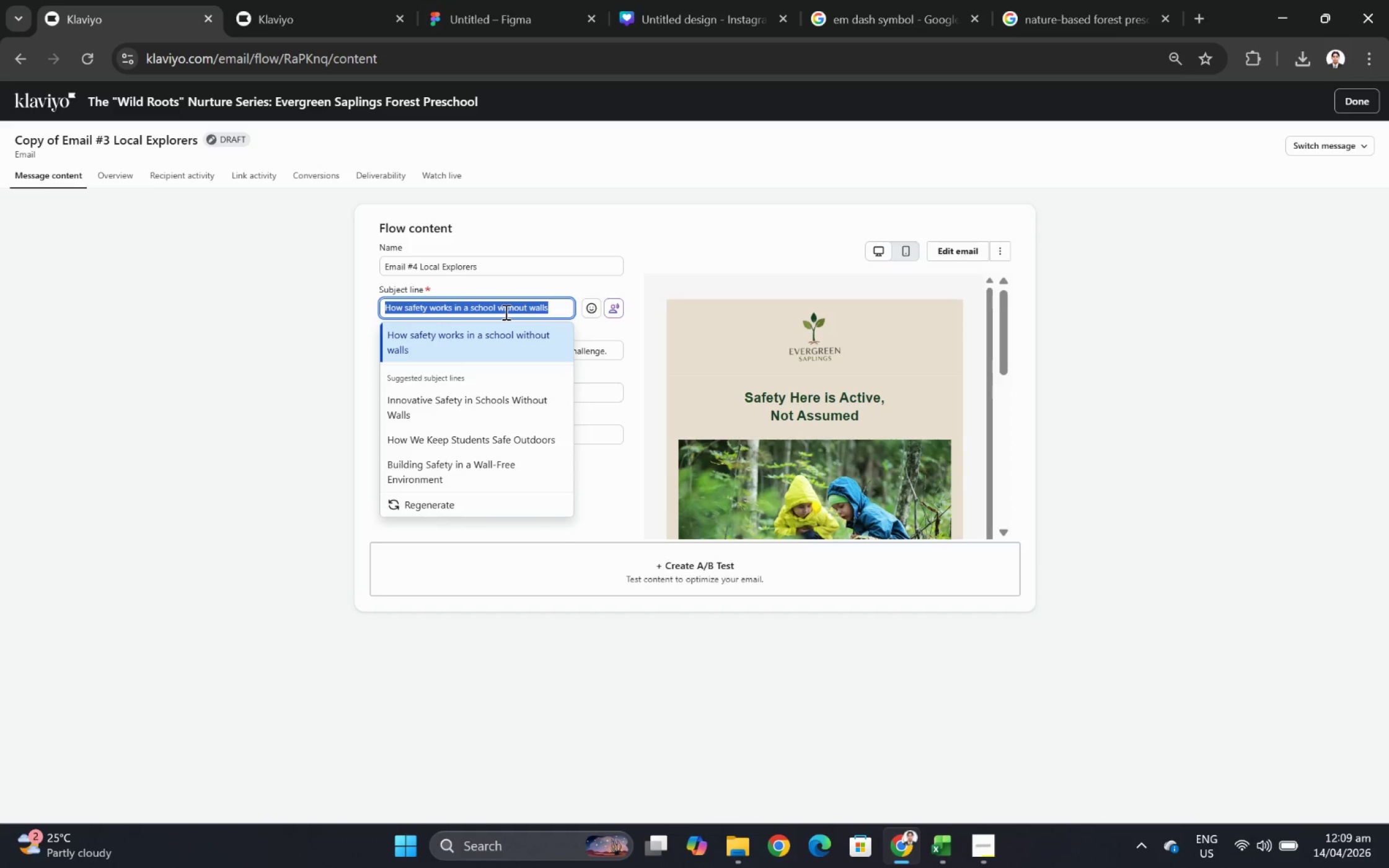 
wait(26.62)
 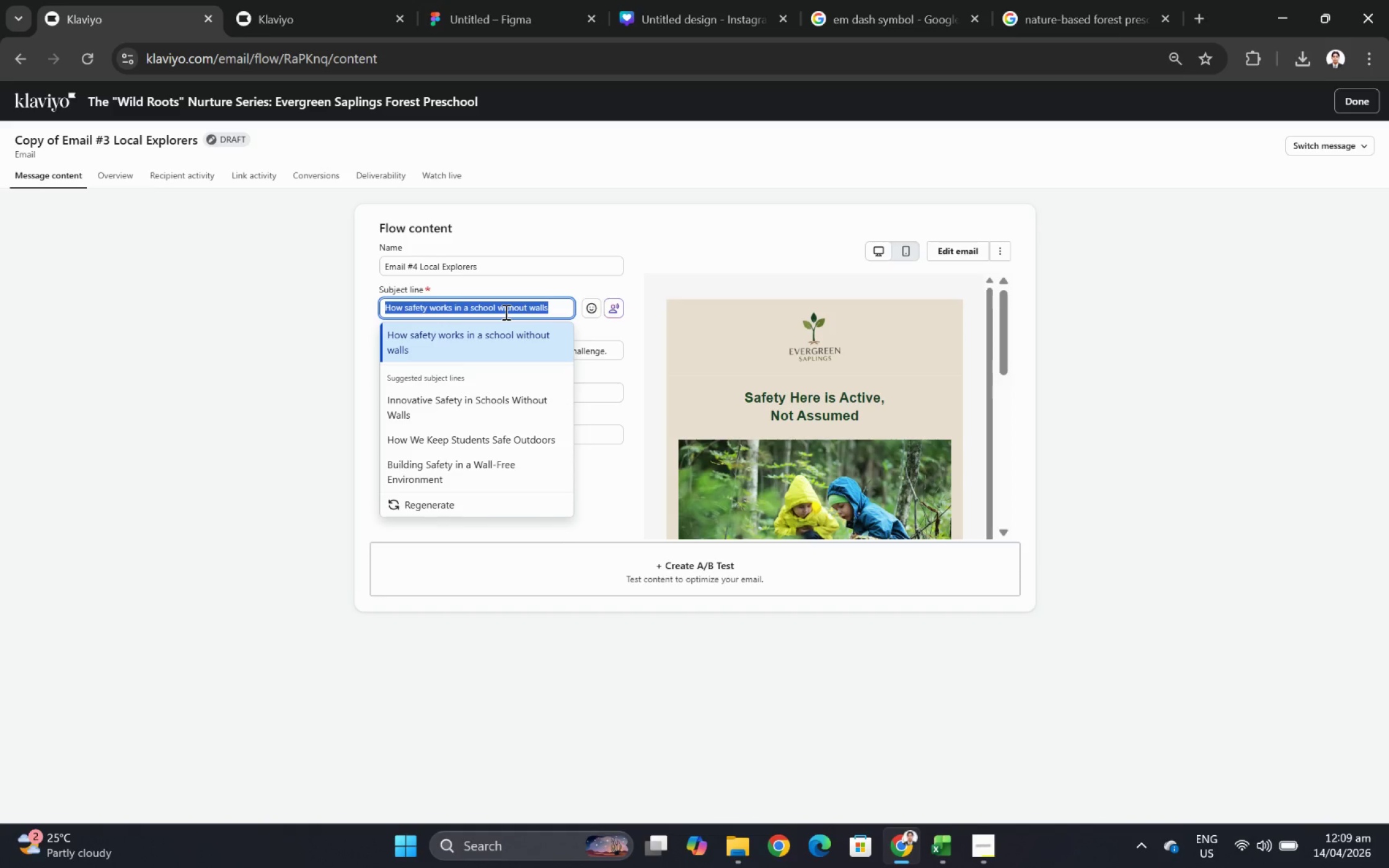 
scroll: coordinate [534, 356], scroll_direction: down, amount: 3.0
 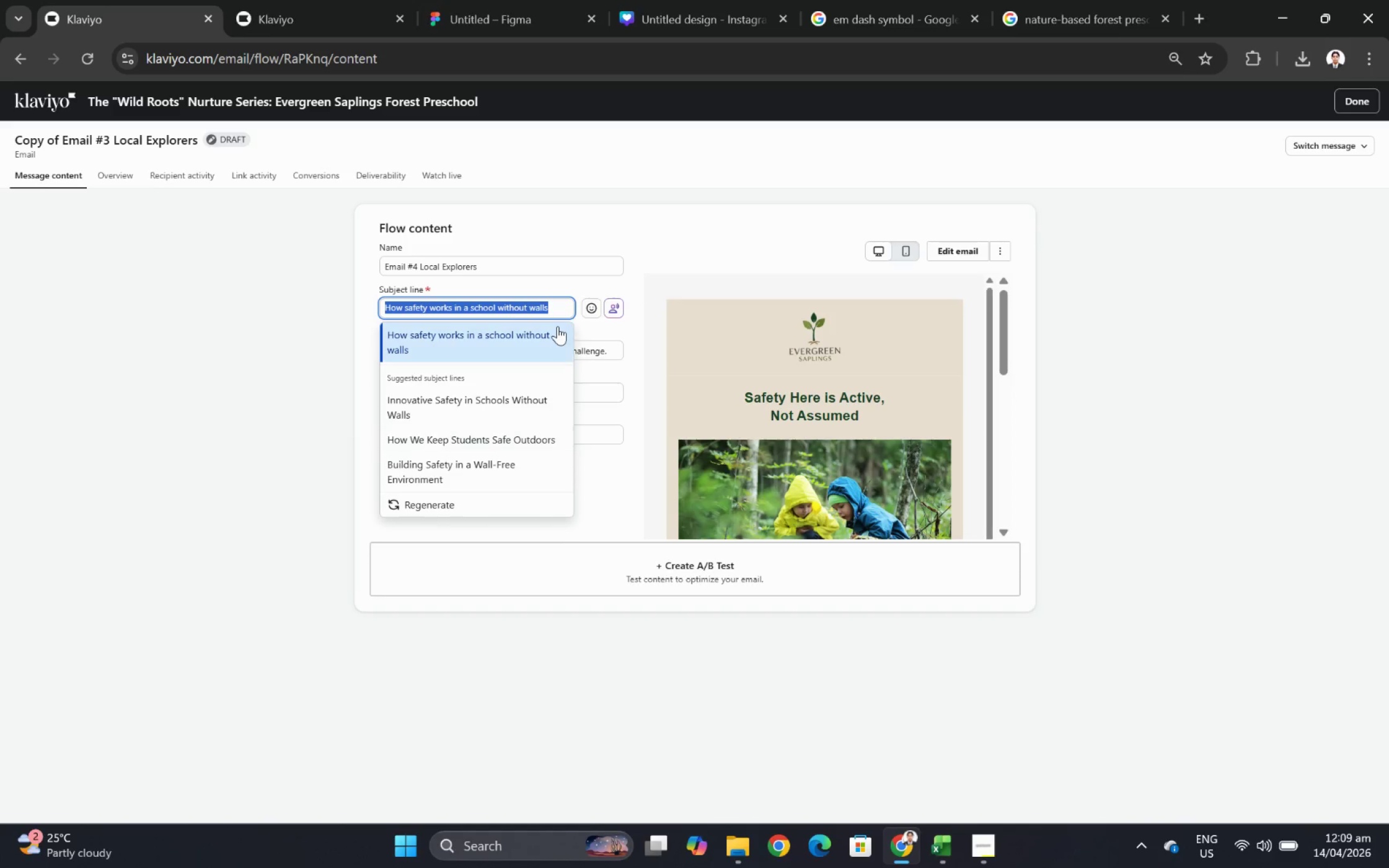 
left_click([557, 301])
 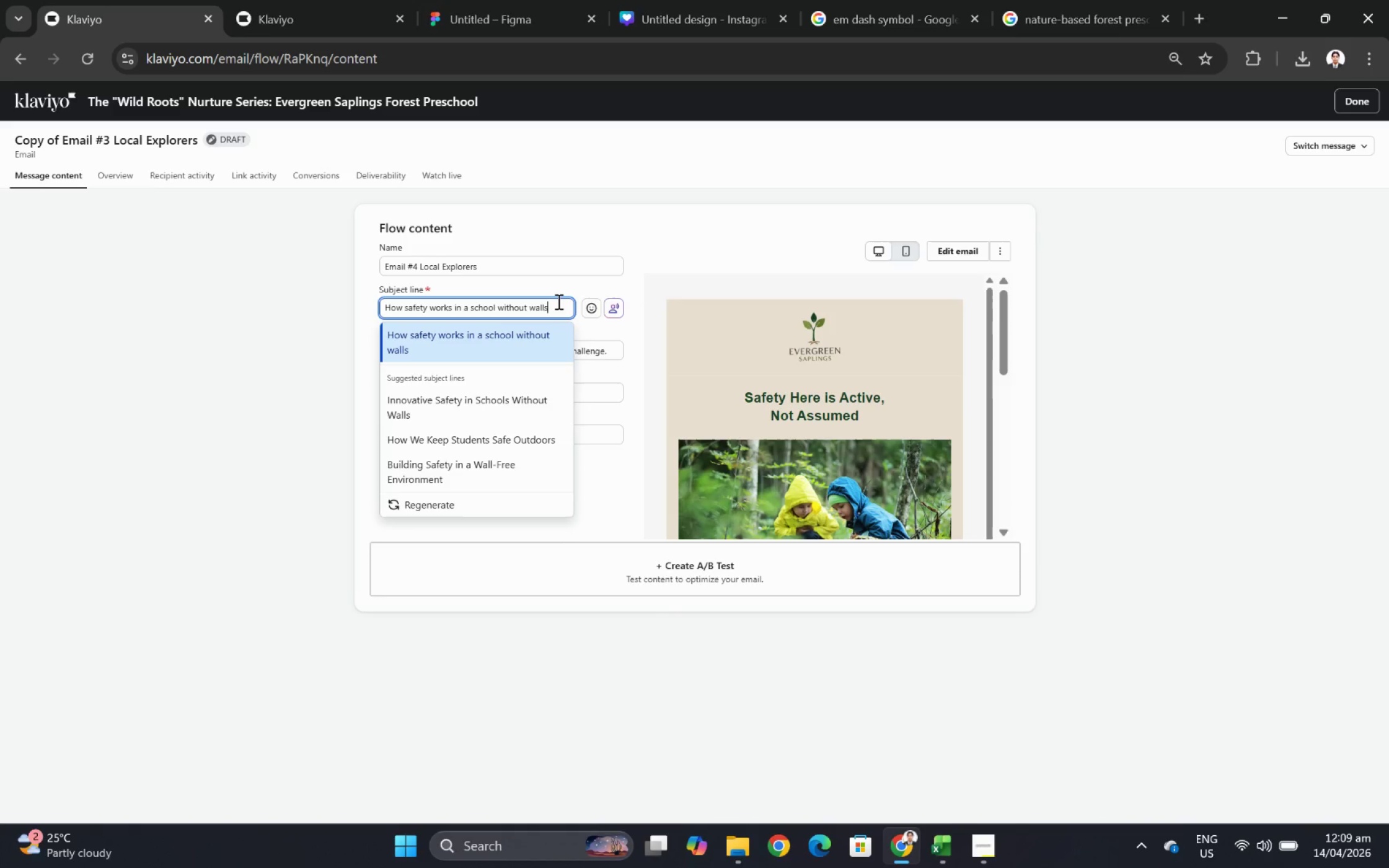 
double_click([557, 302])
 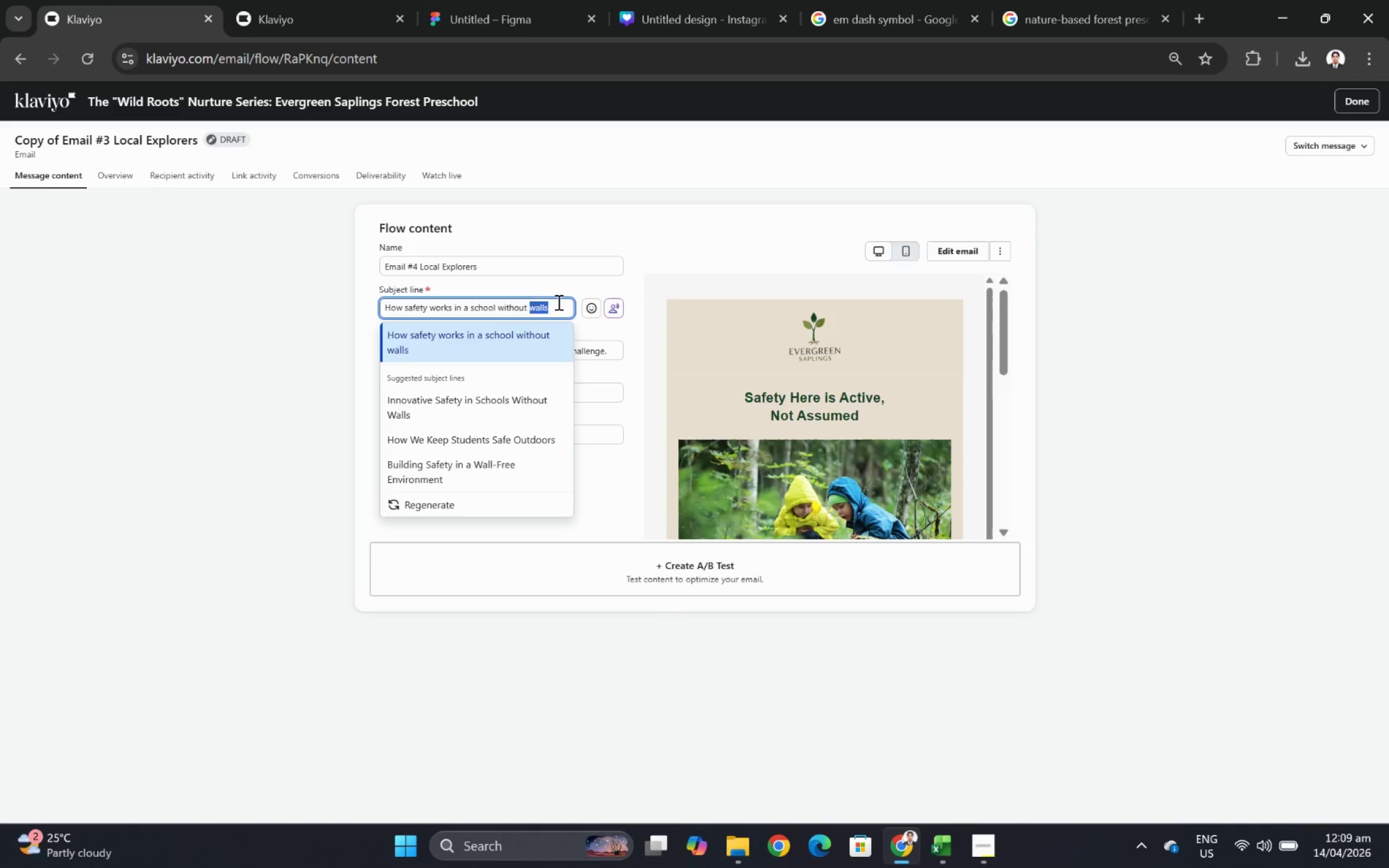 
triple_click([557, 302])
 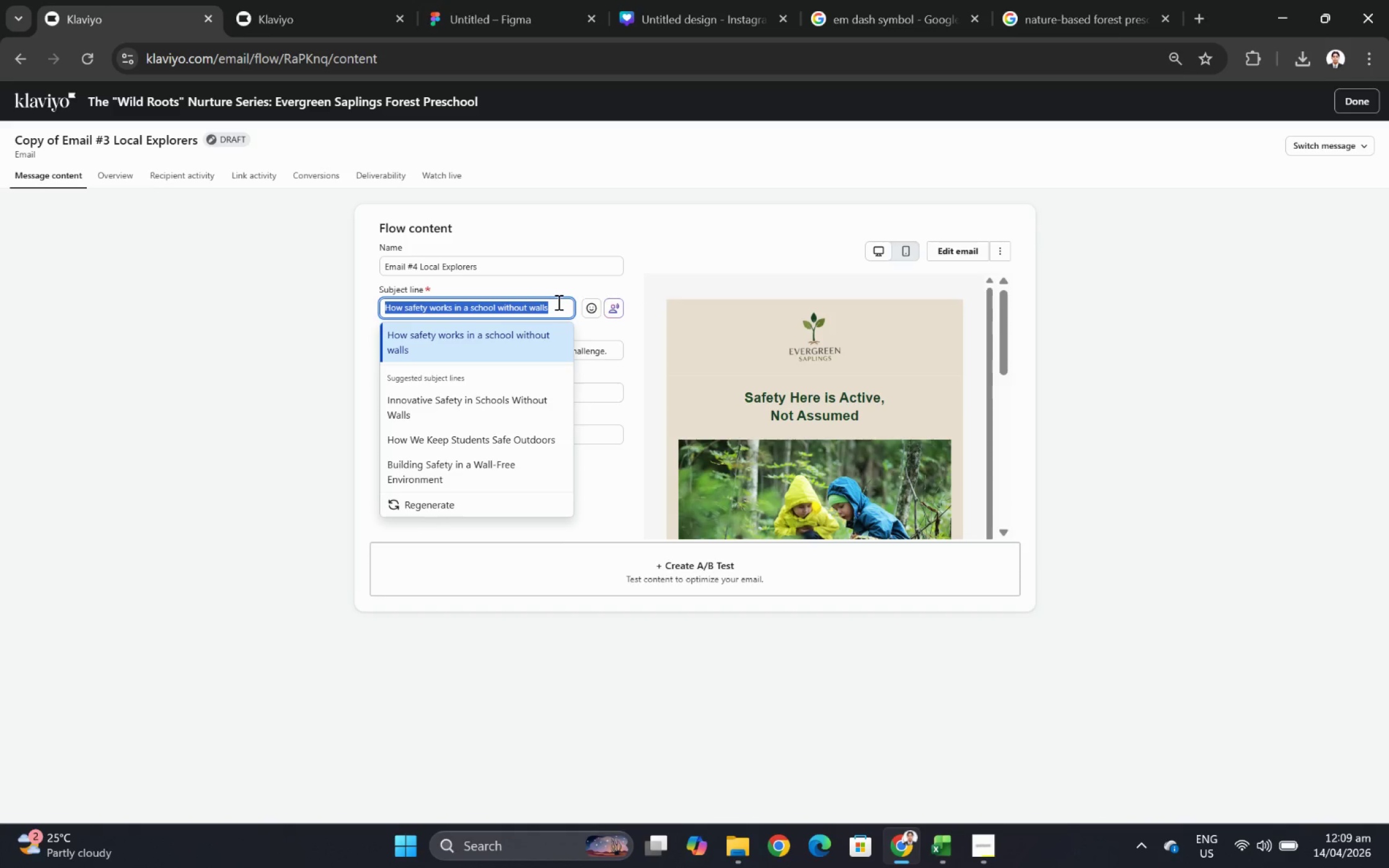 
key(Backspace)
 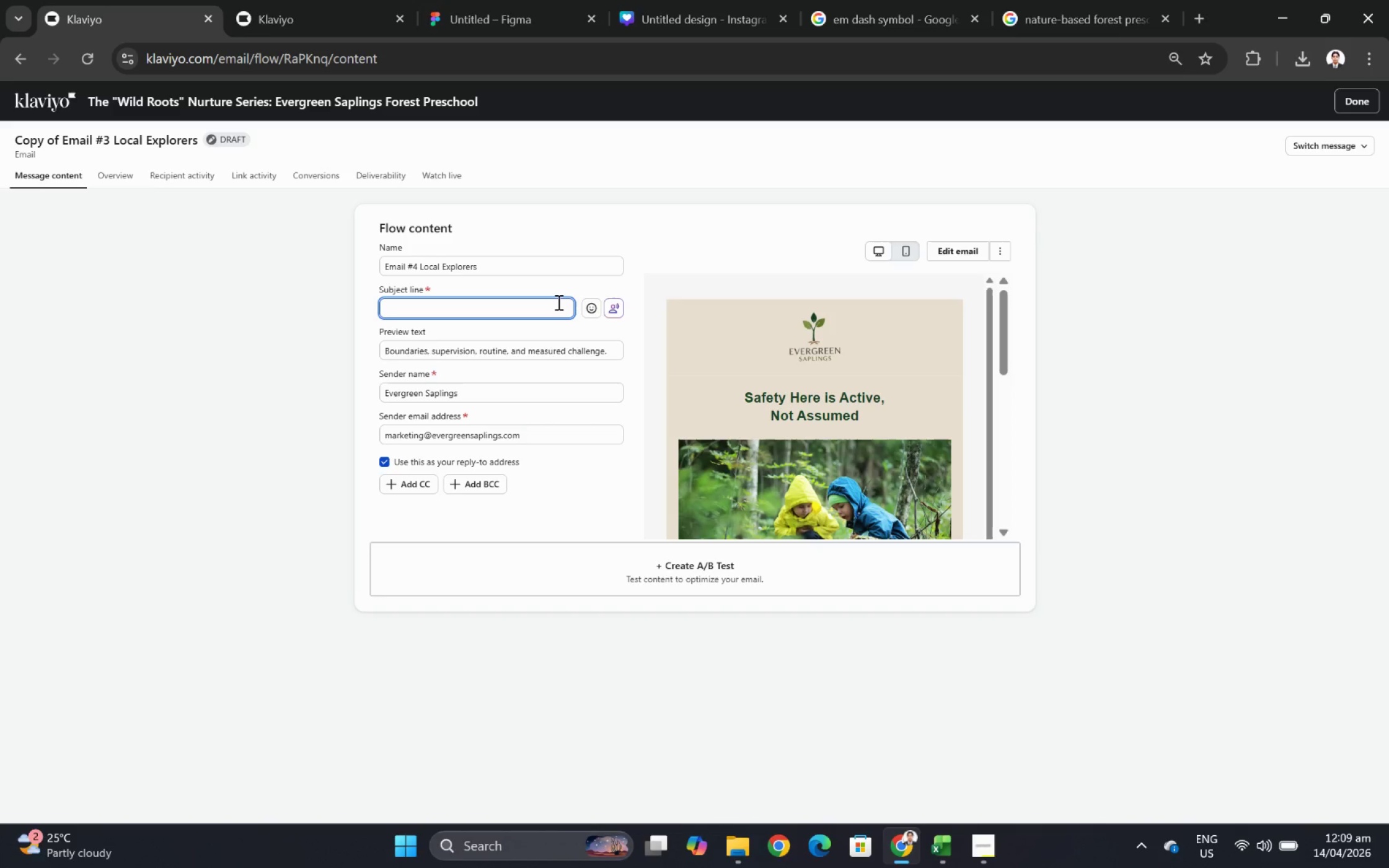 
wait(16.39)
 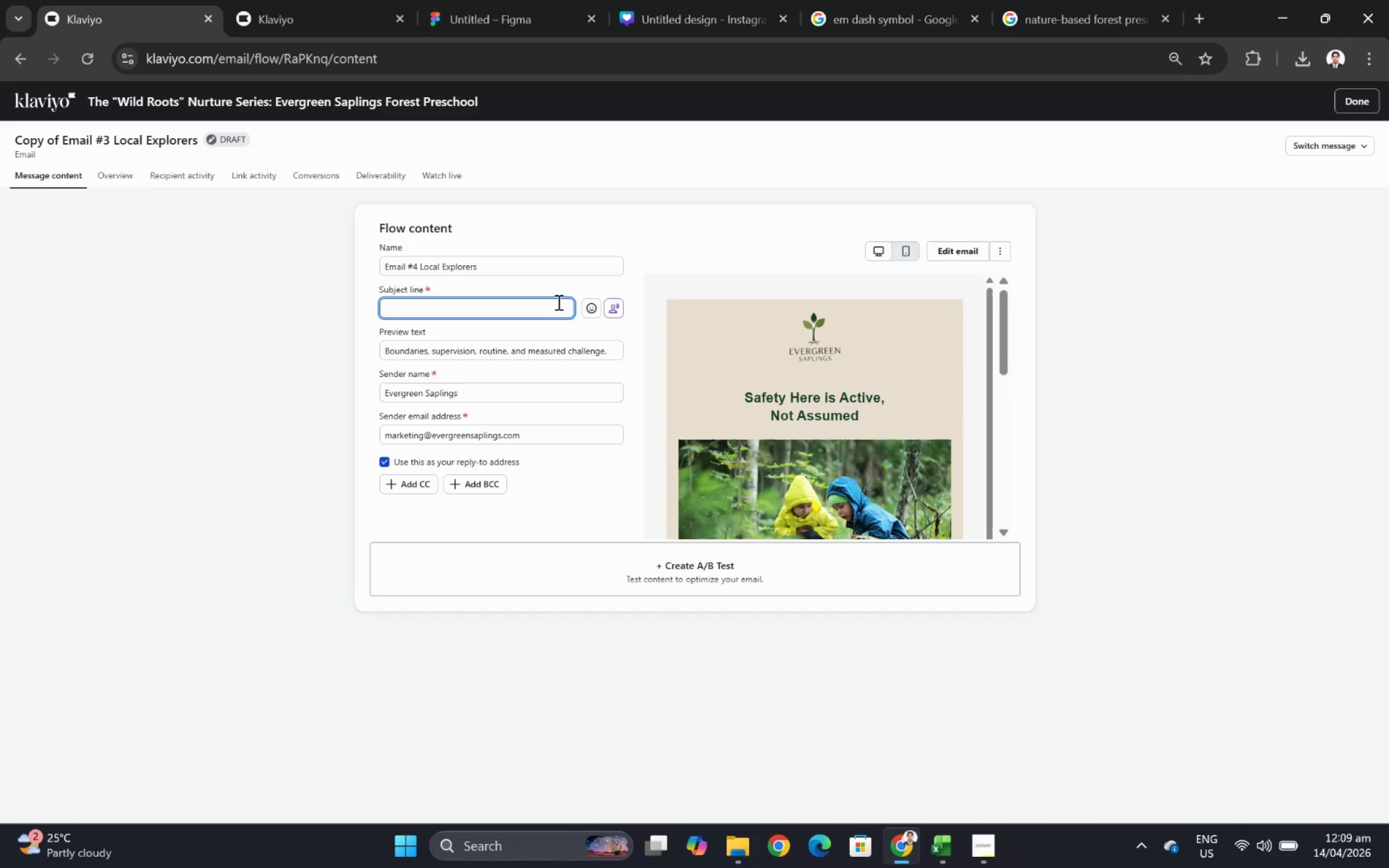 
scroll: coordinate [745, 323], scroll_direction: down, amount: 1.0
 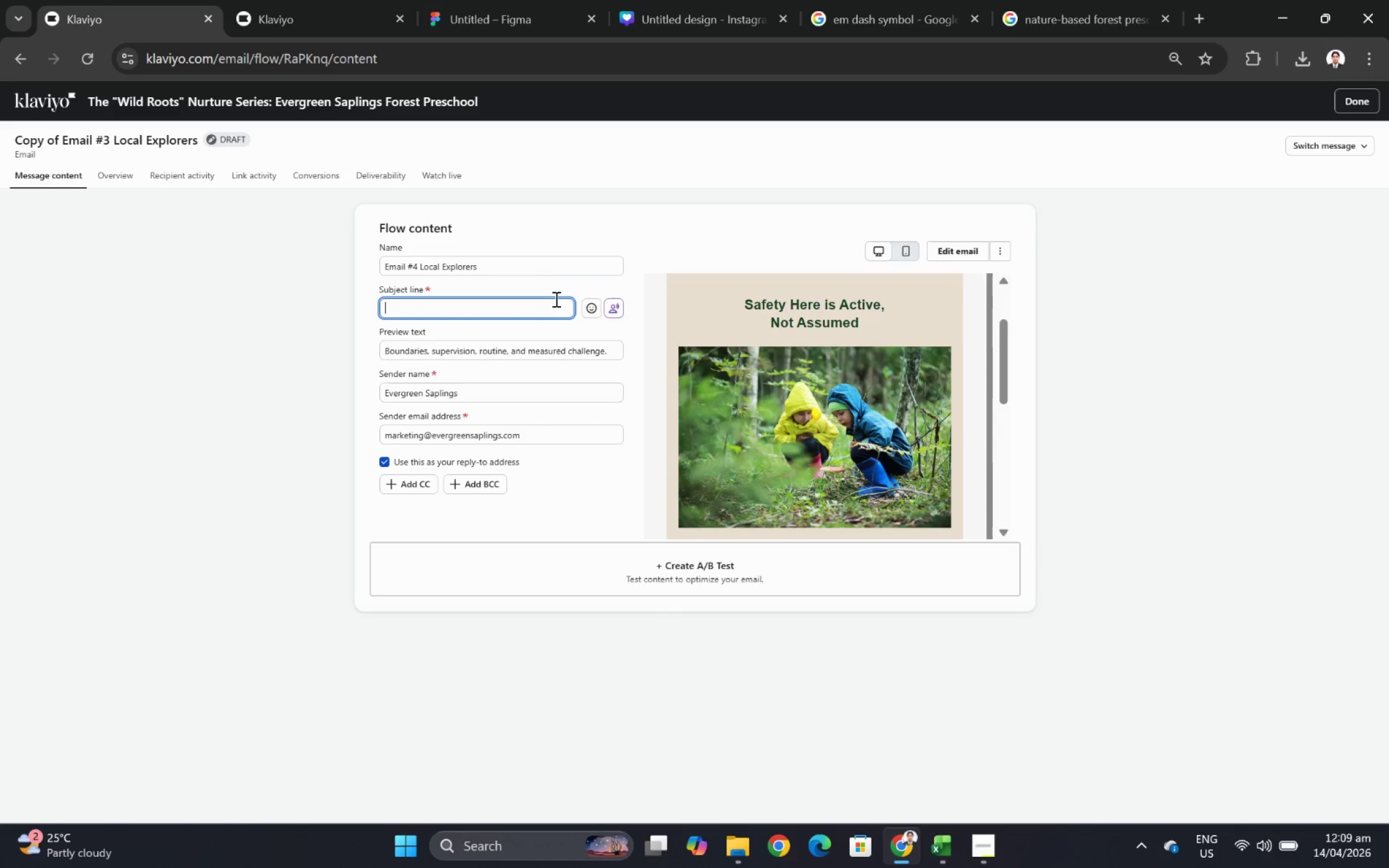 
left_click([548, 304])
 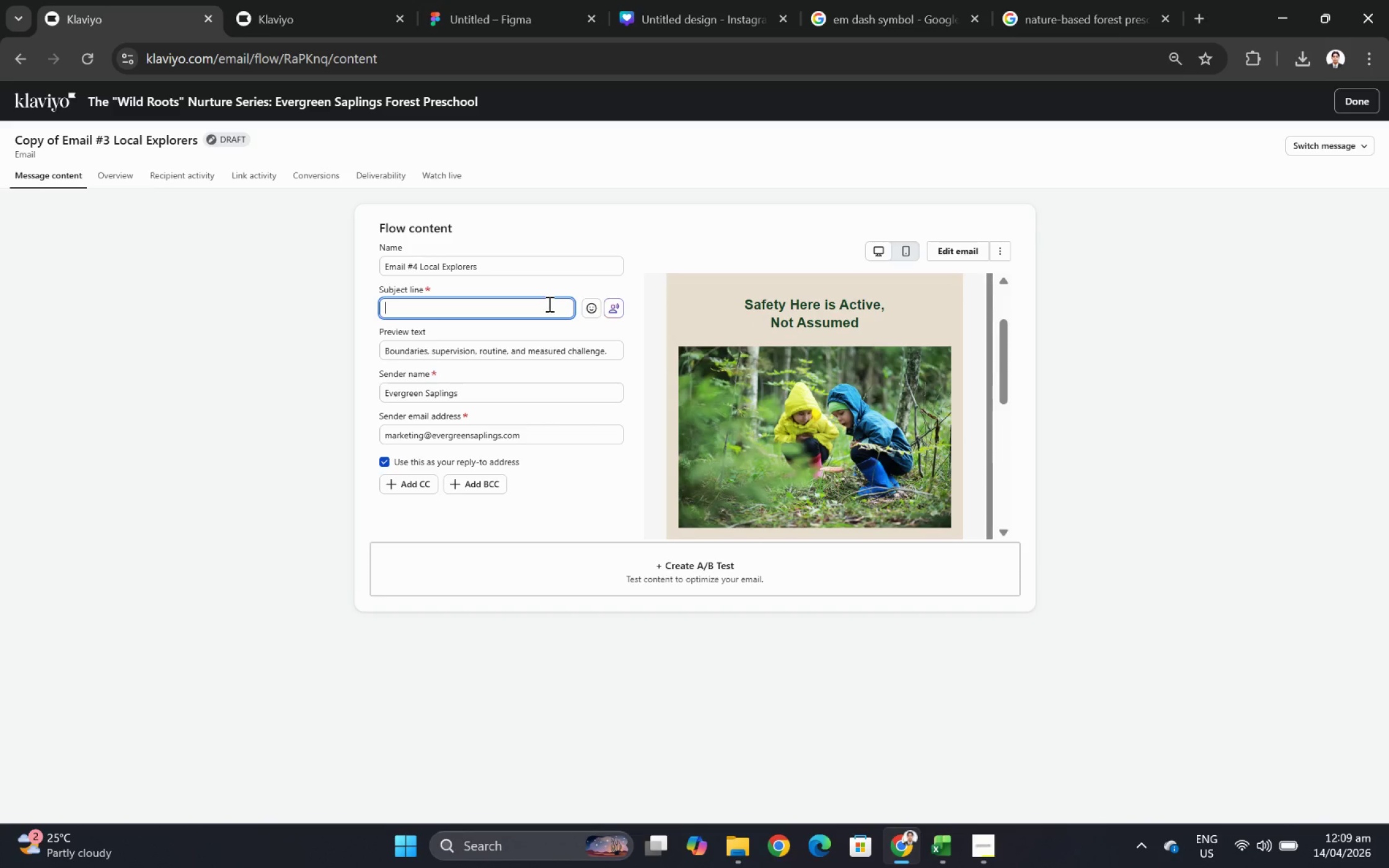 
wait(11.39)
 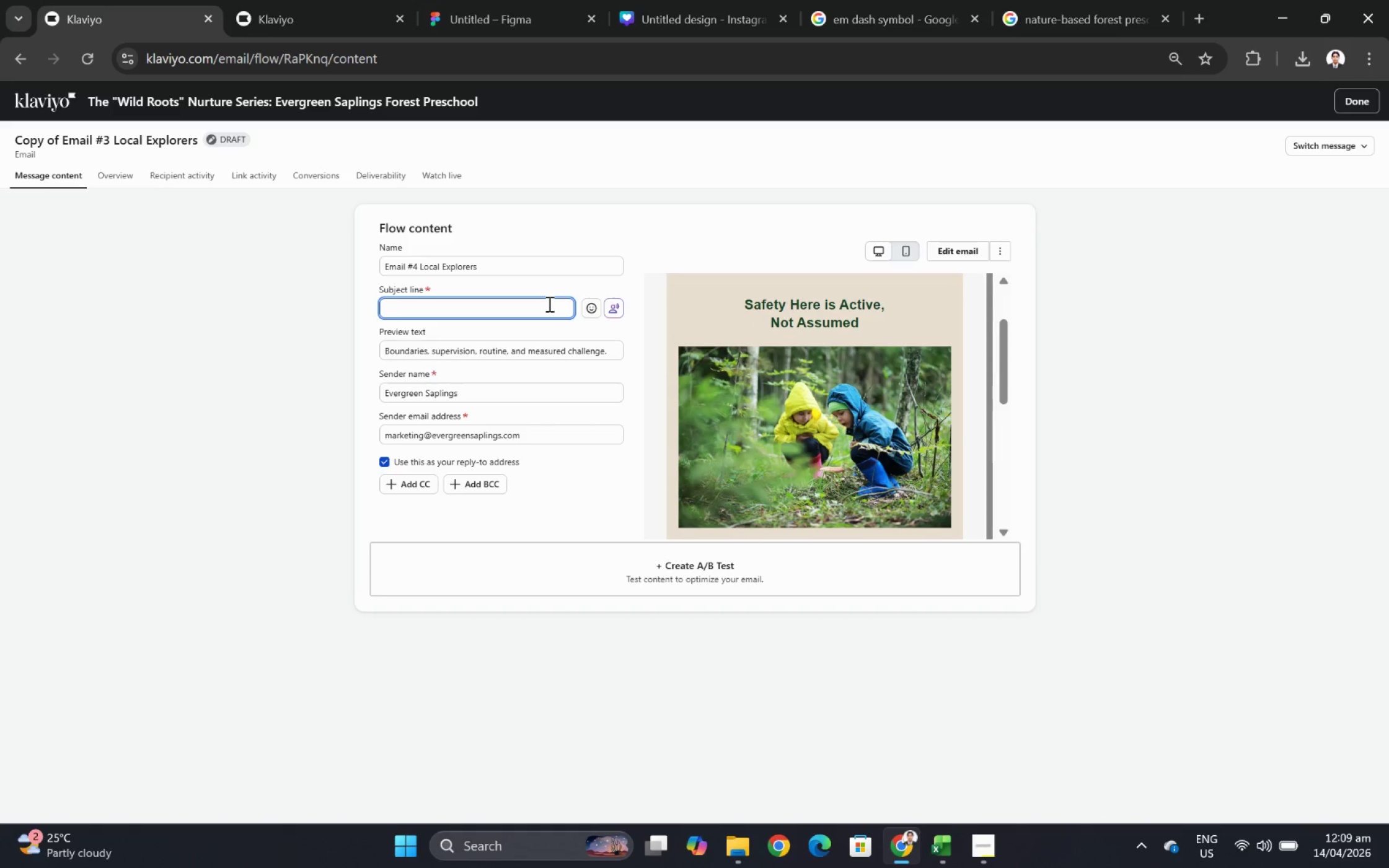 
key(Shift+W)
 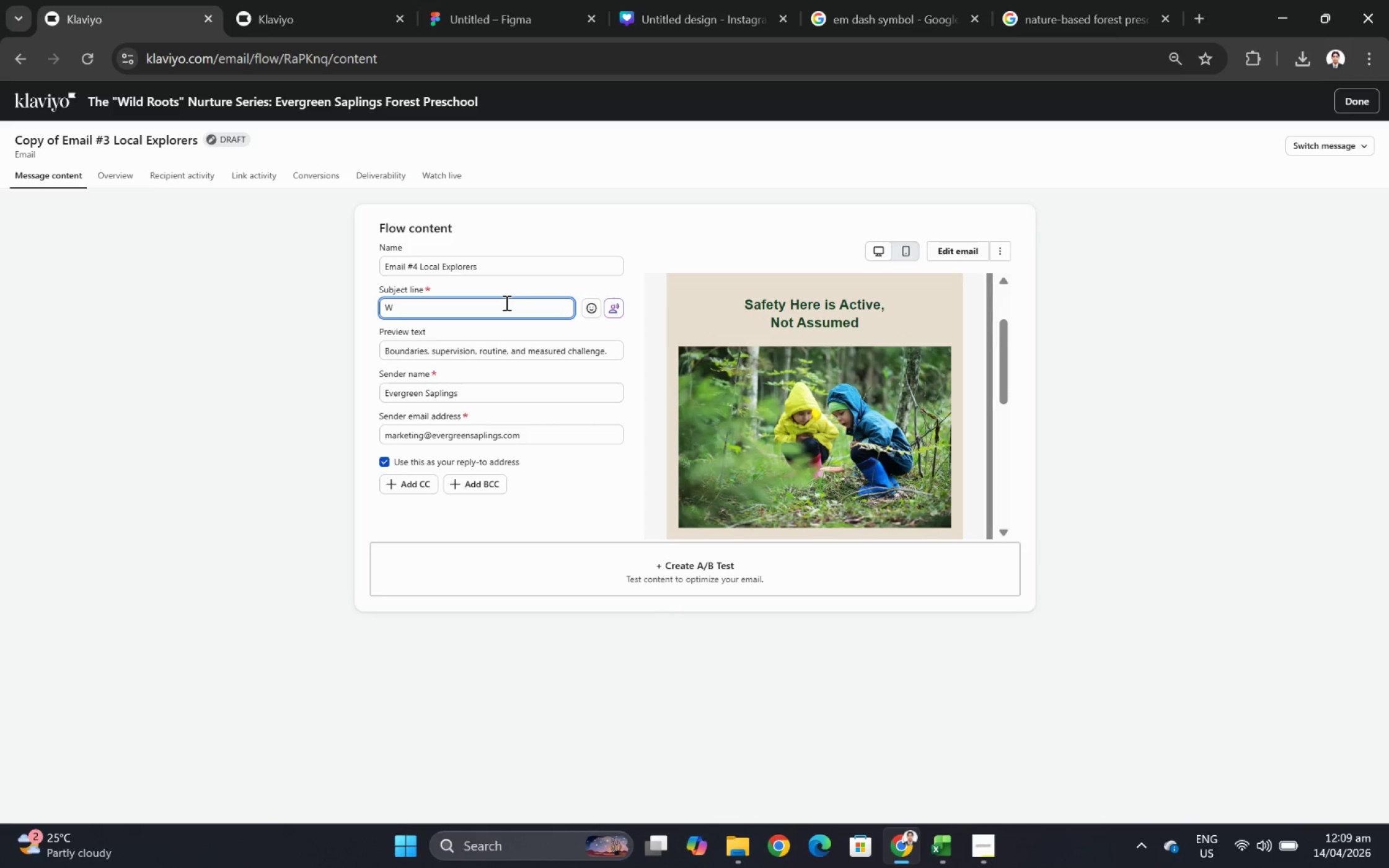 
key(Backspace)
 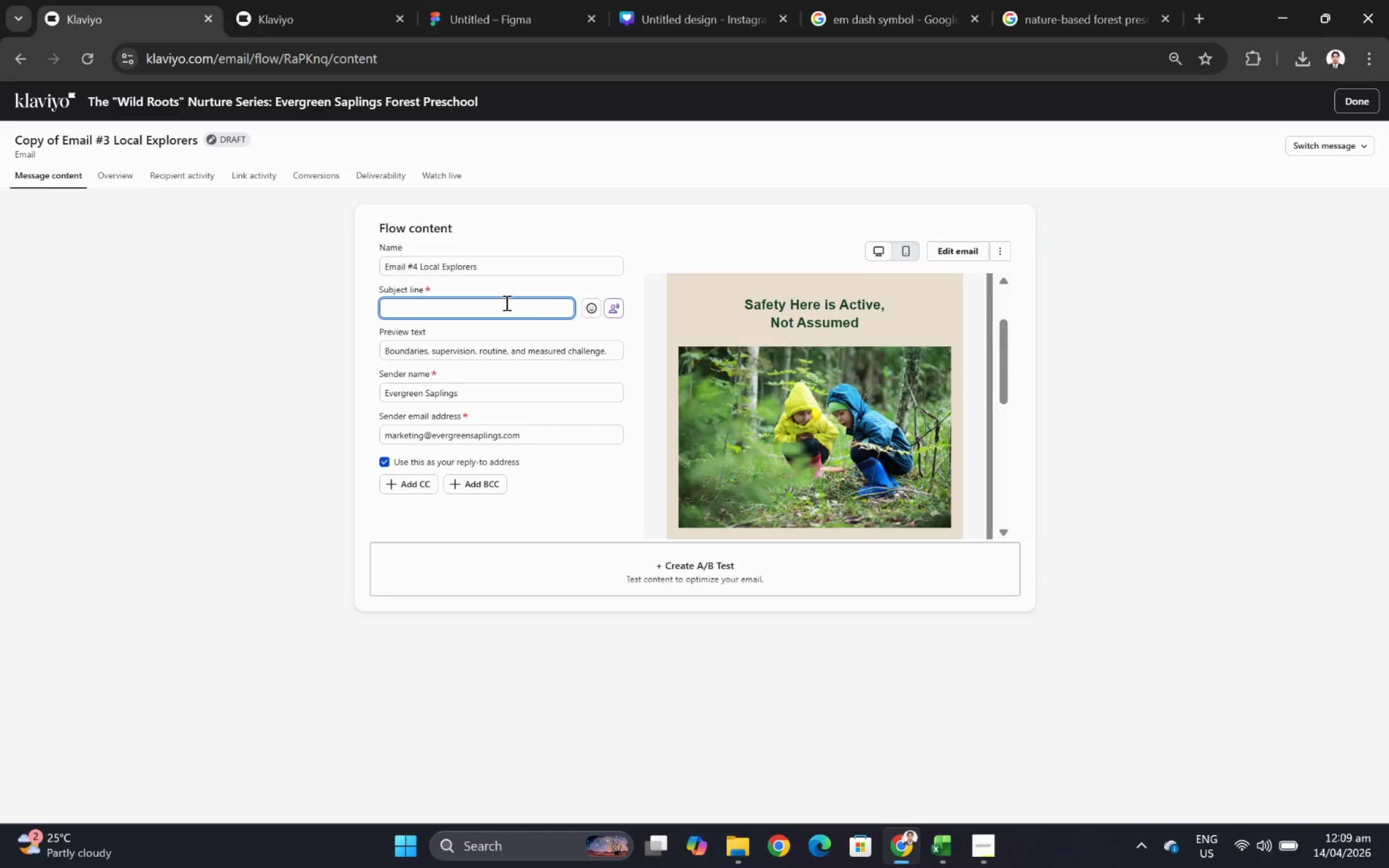 
wait(6.12)
 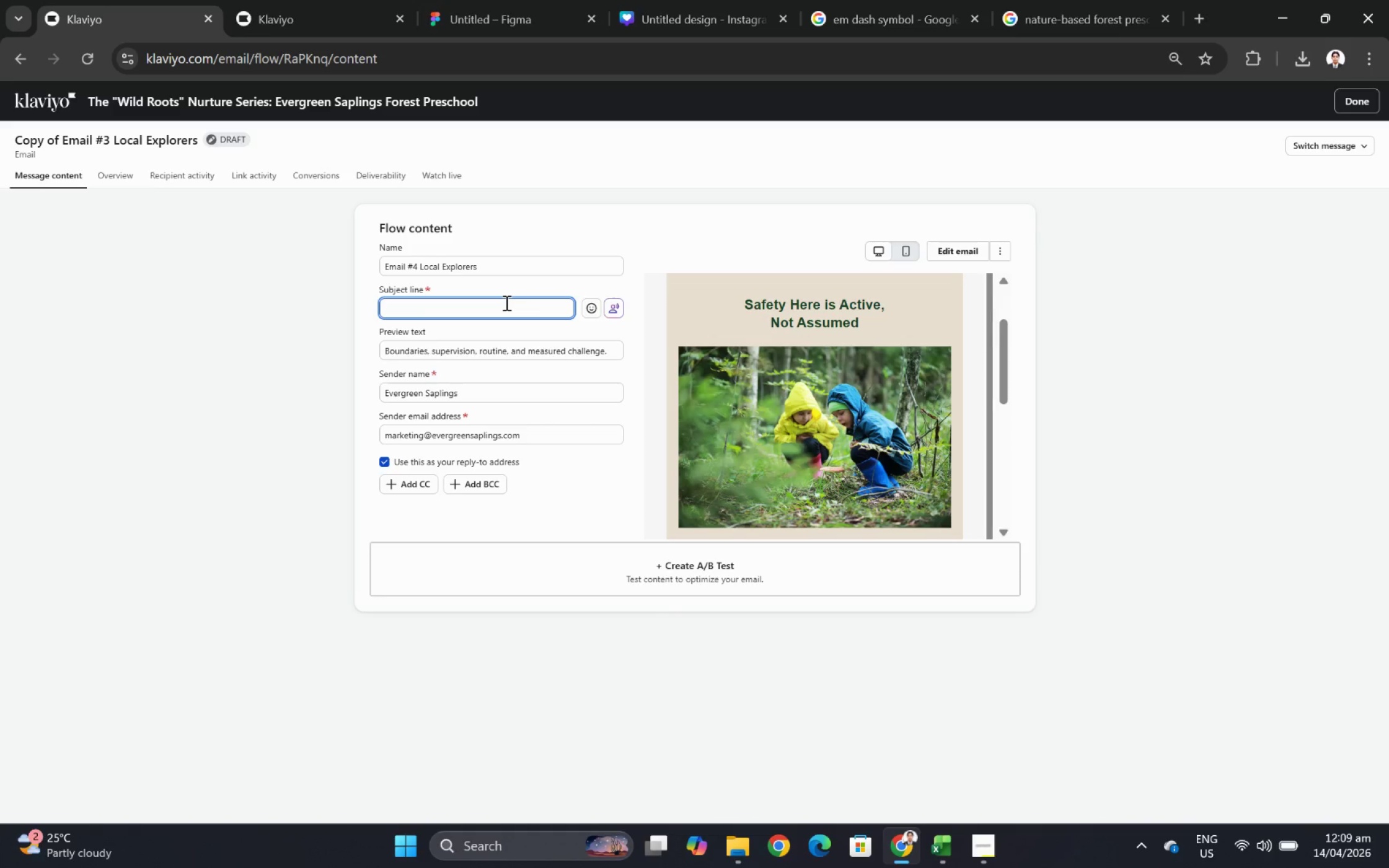 
hold_key(key=ShiftLeft, duration=1.52)
 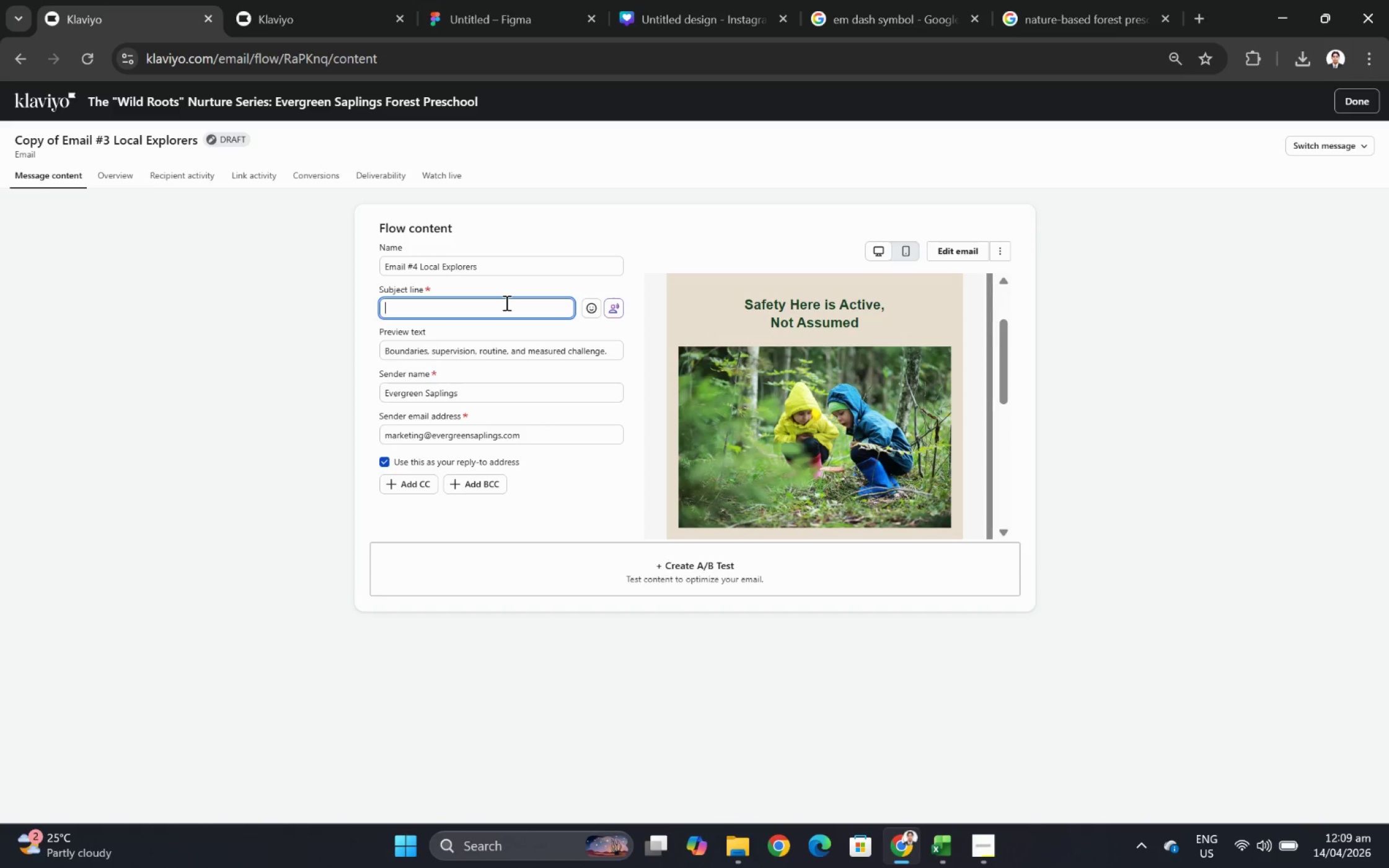 
key(Shift+W)
 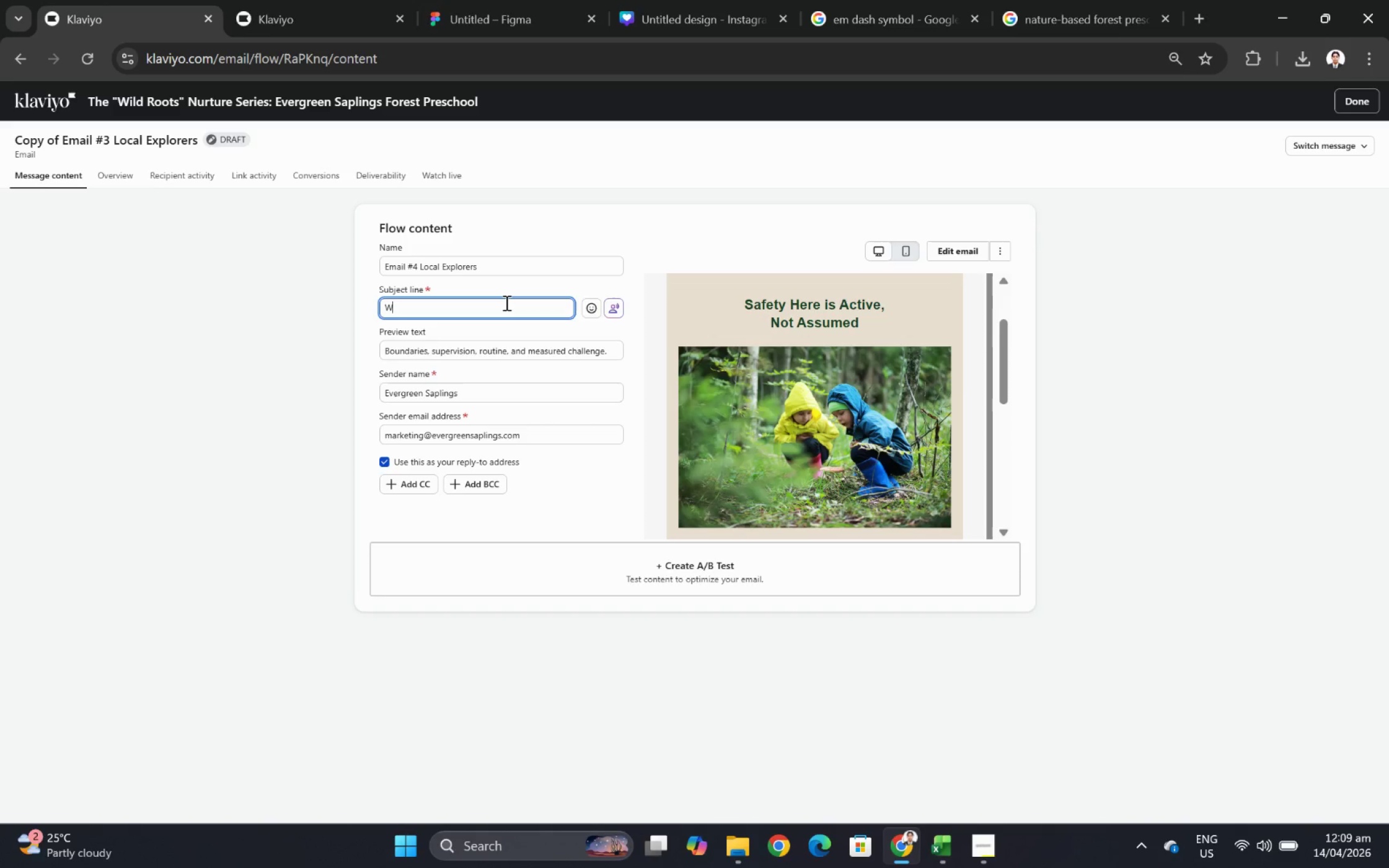 
wait(6.0)
 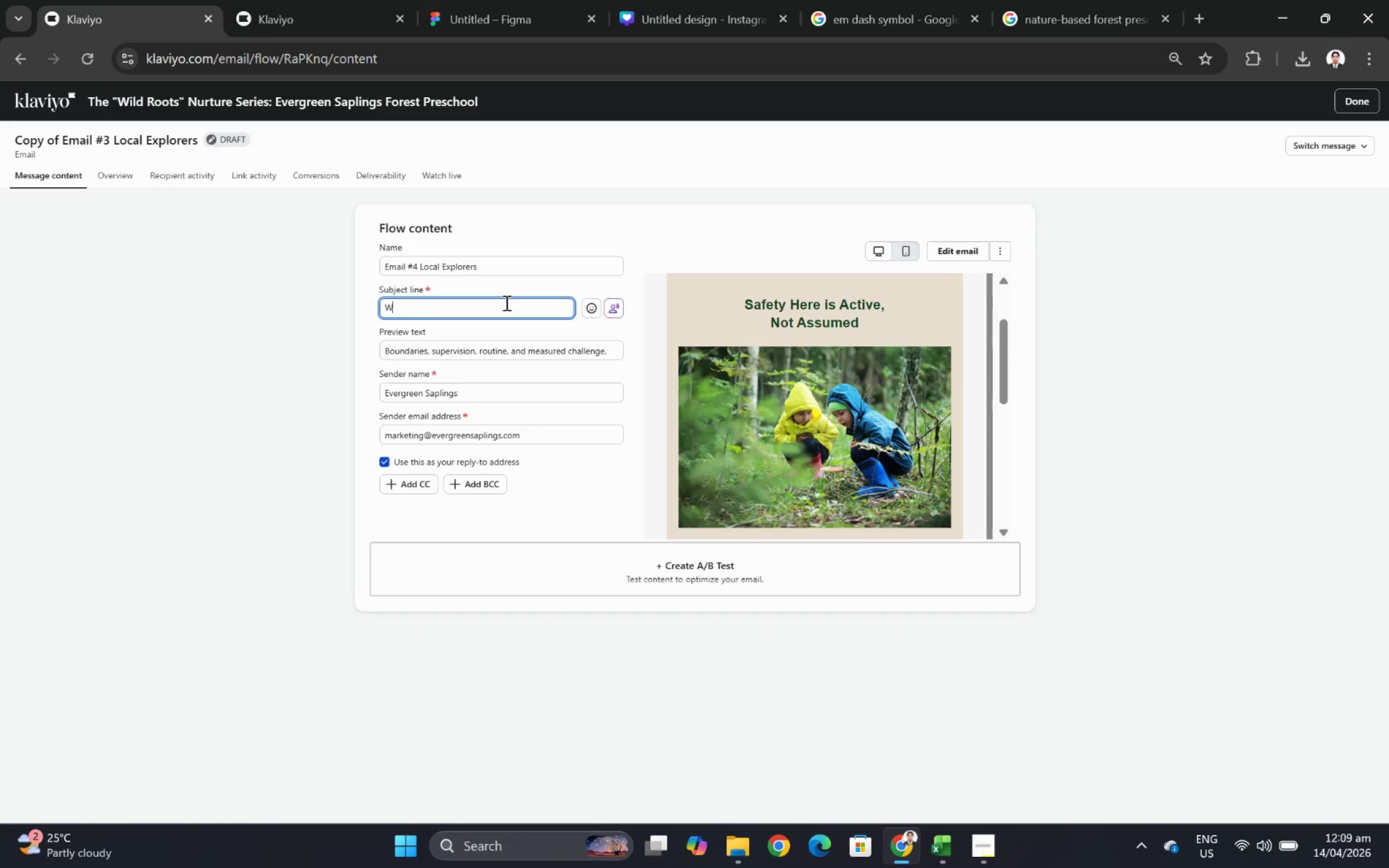 
key(Backspace)
 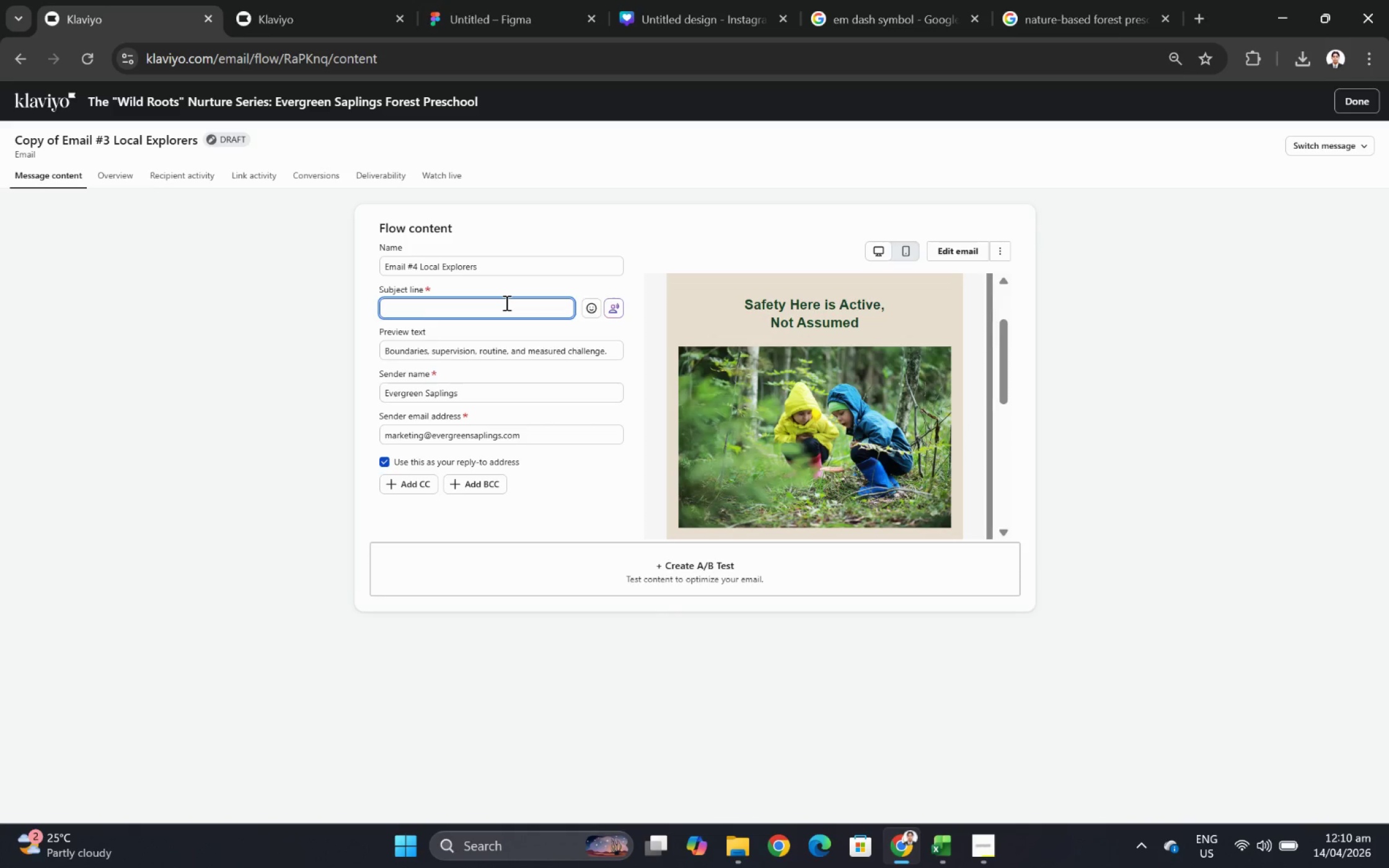 
wait(15.58)
 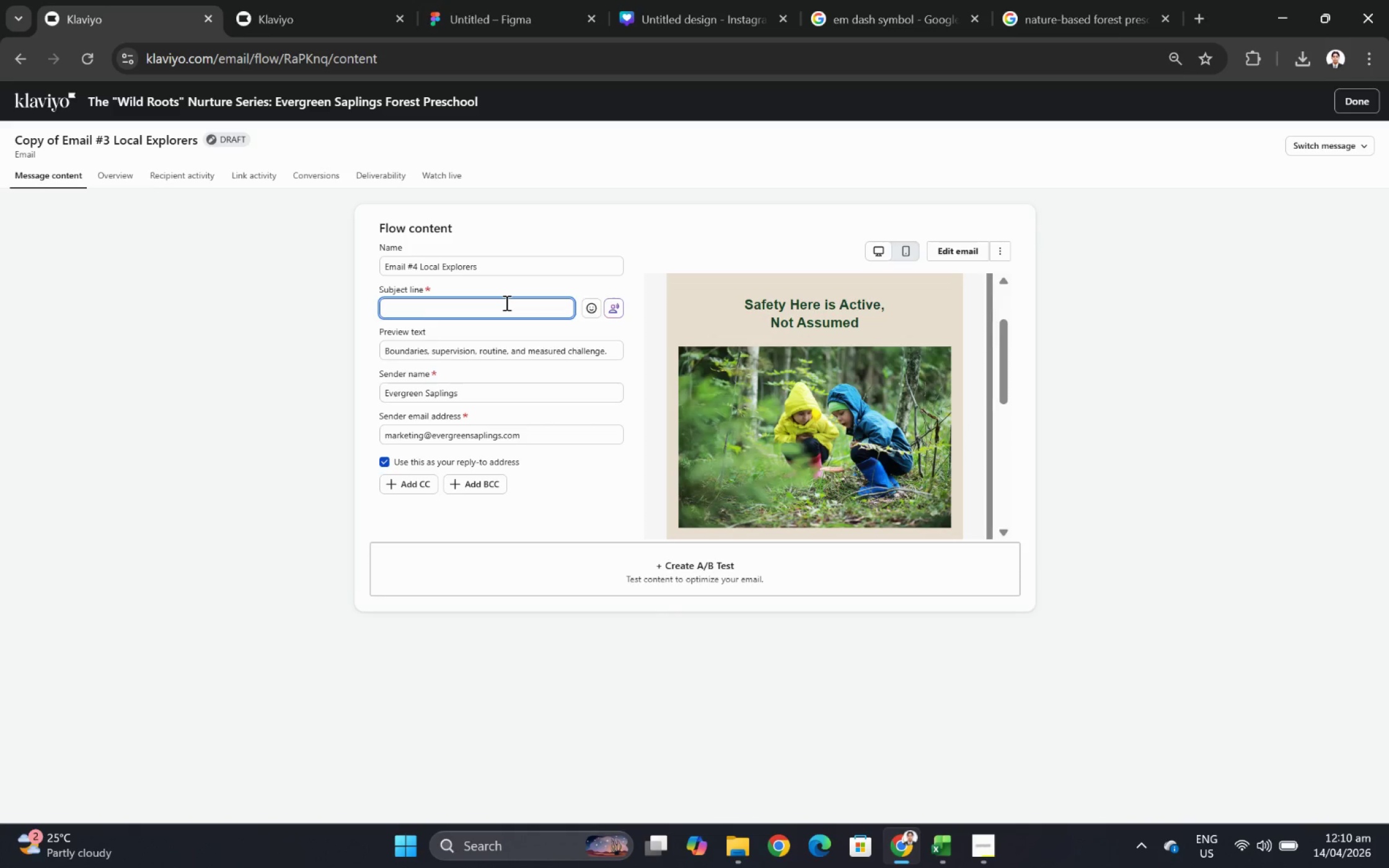 
type(Mud )
key(Backspace)
type(, rain, and the practical questions ask)
 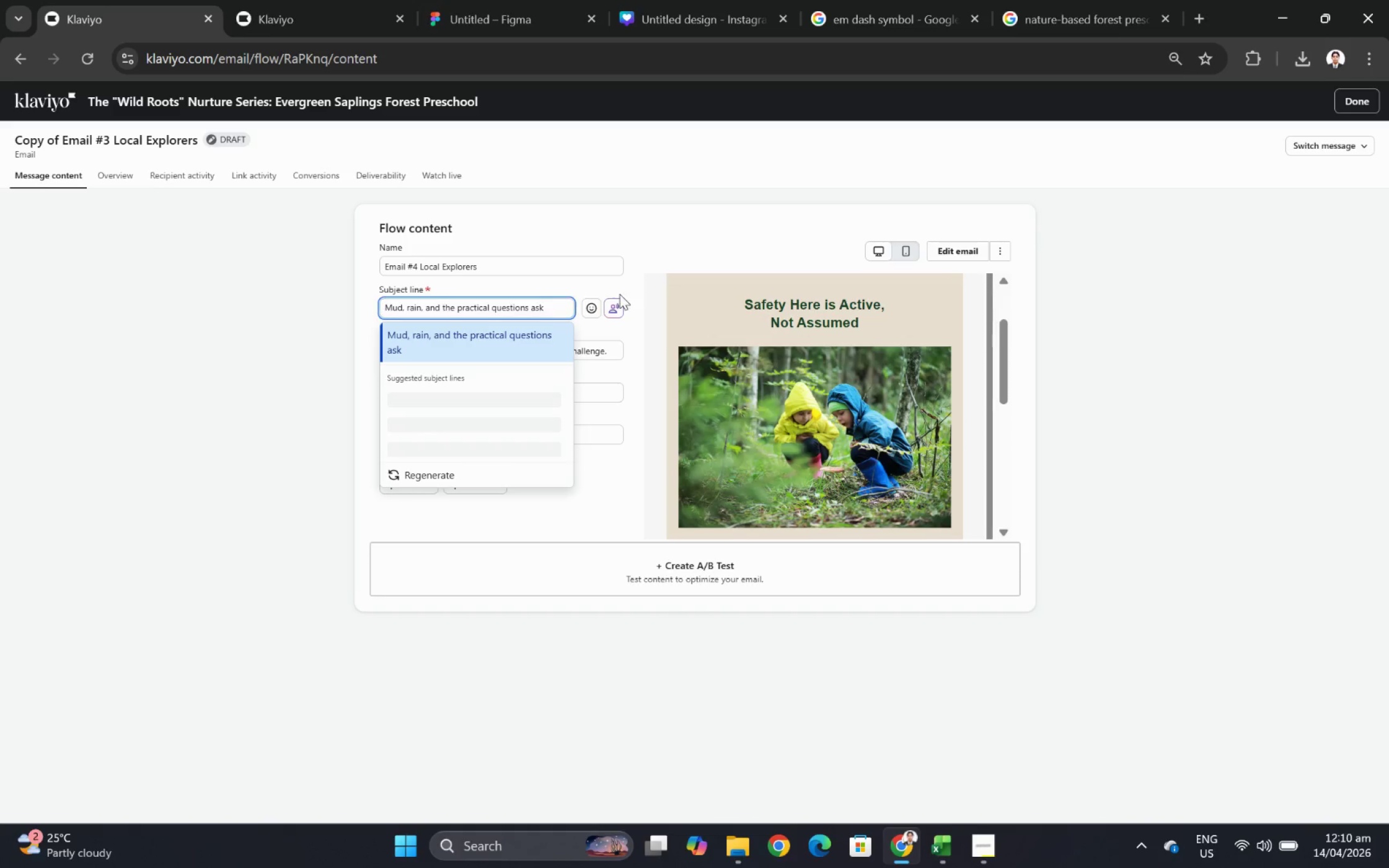 
left_click([659, 230])
 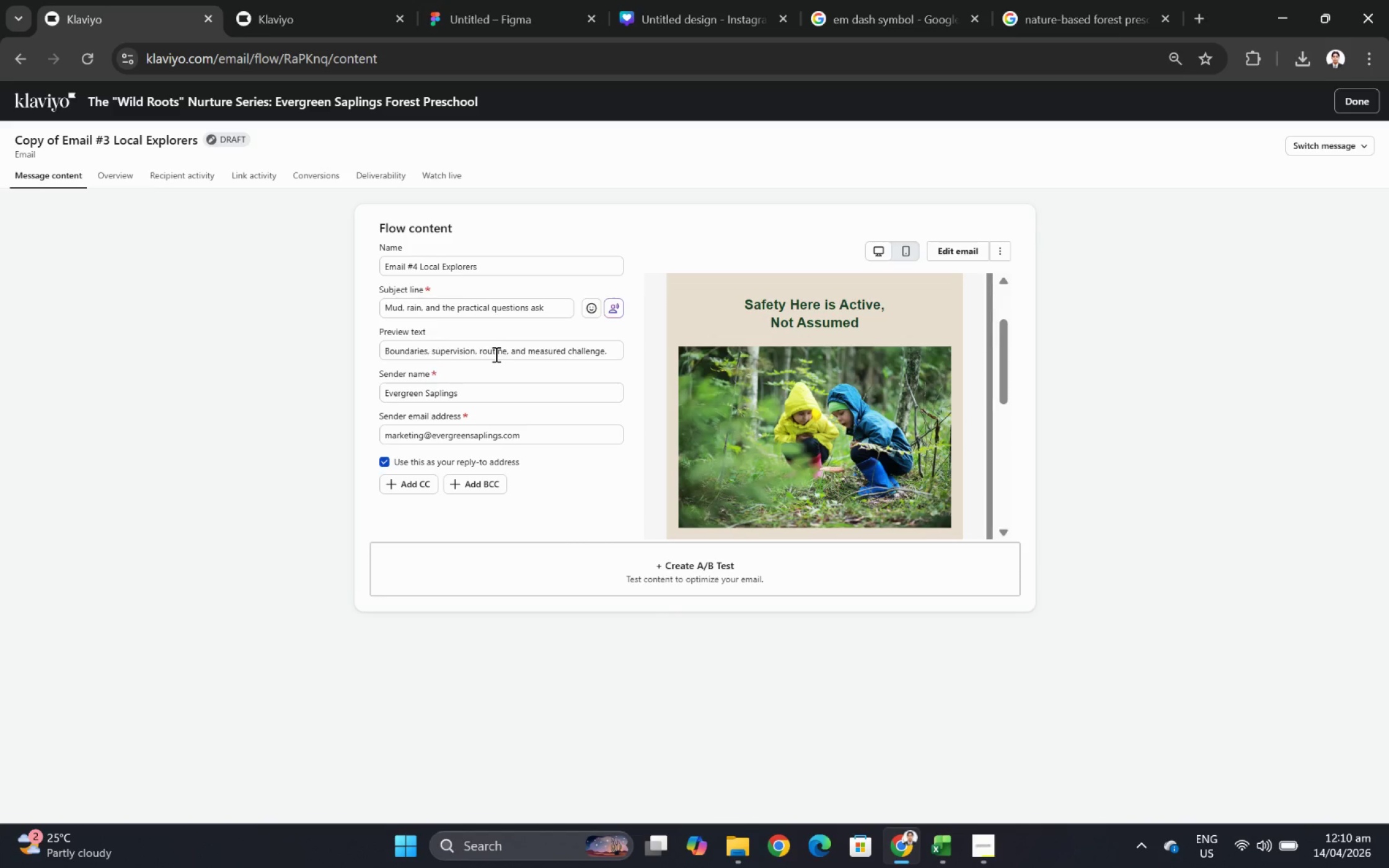 
double_click([495, 349])
 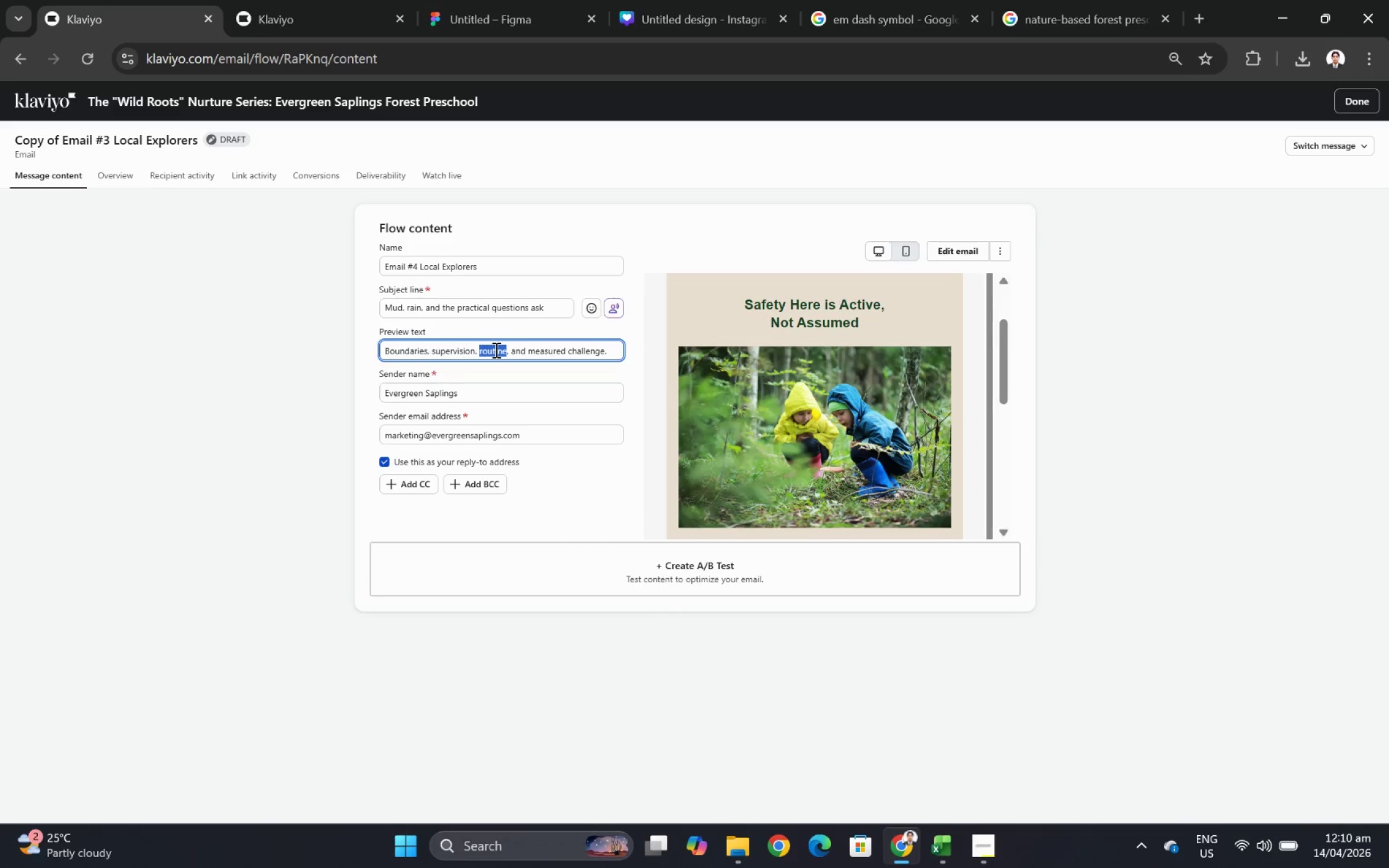 
triple_click([495, 349])
 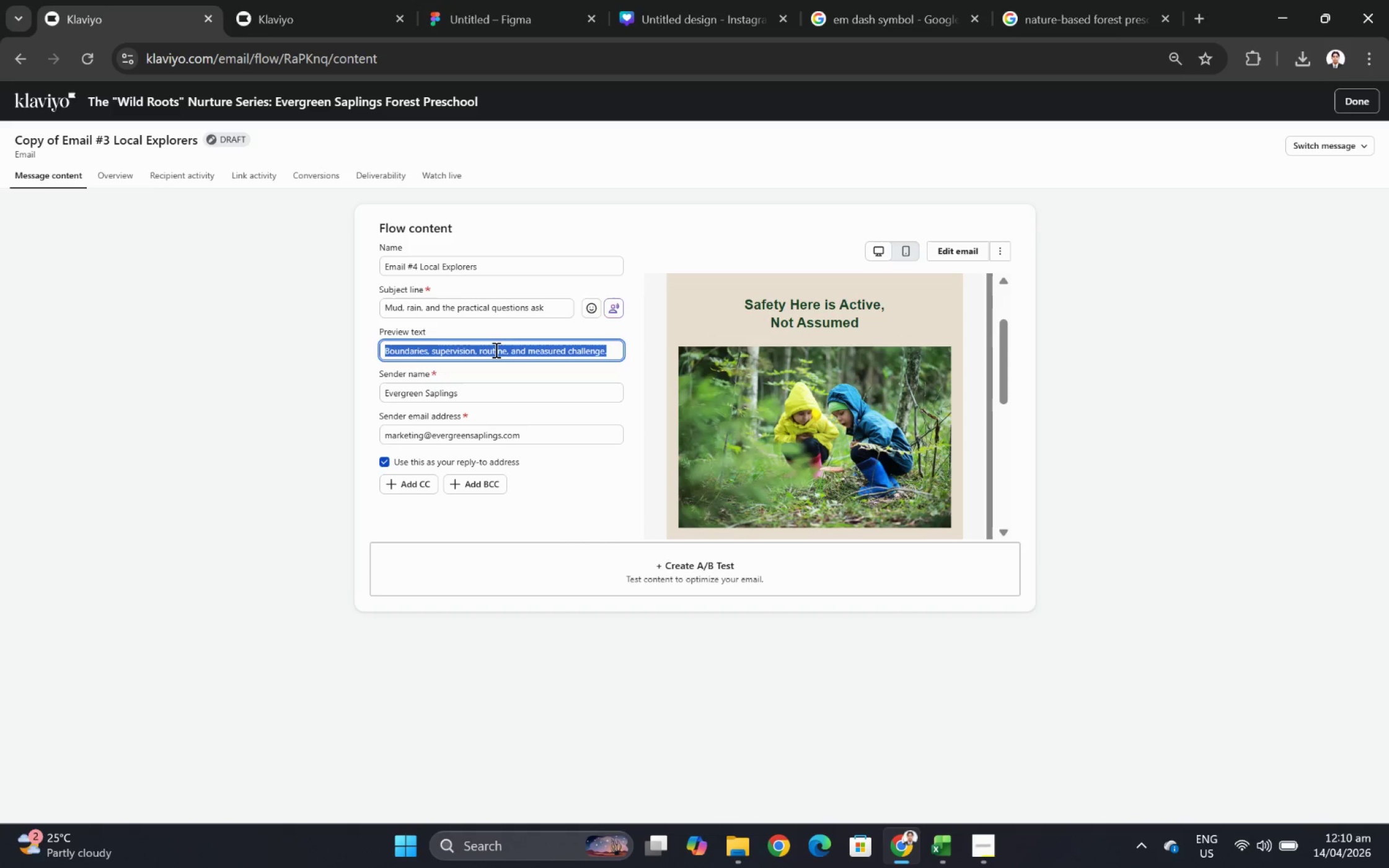 
key(Backspace)
 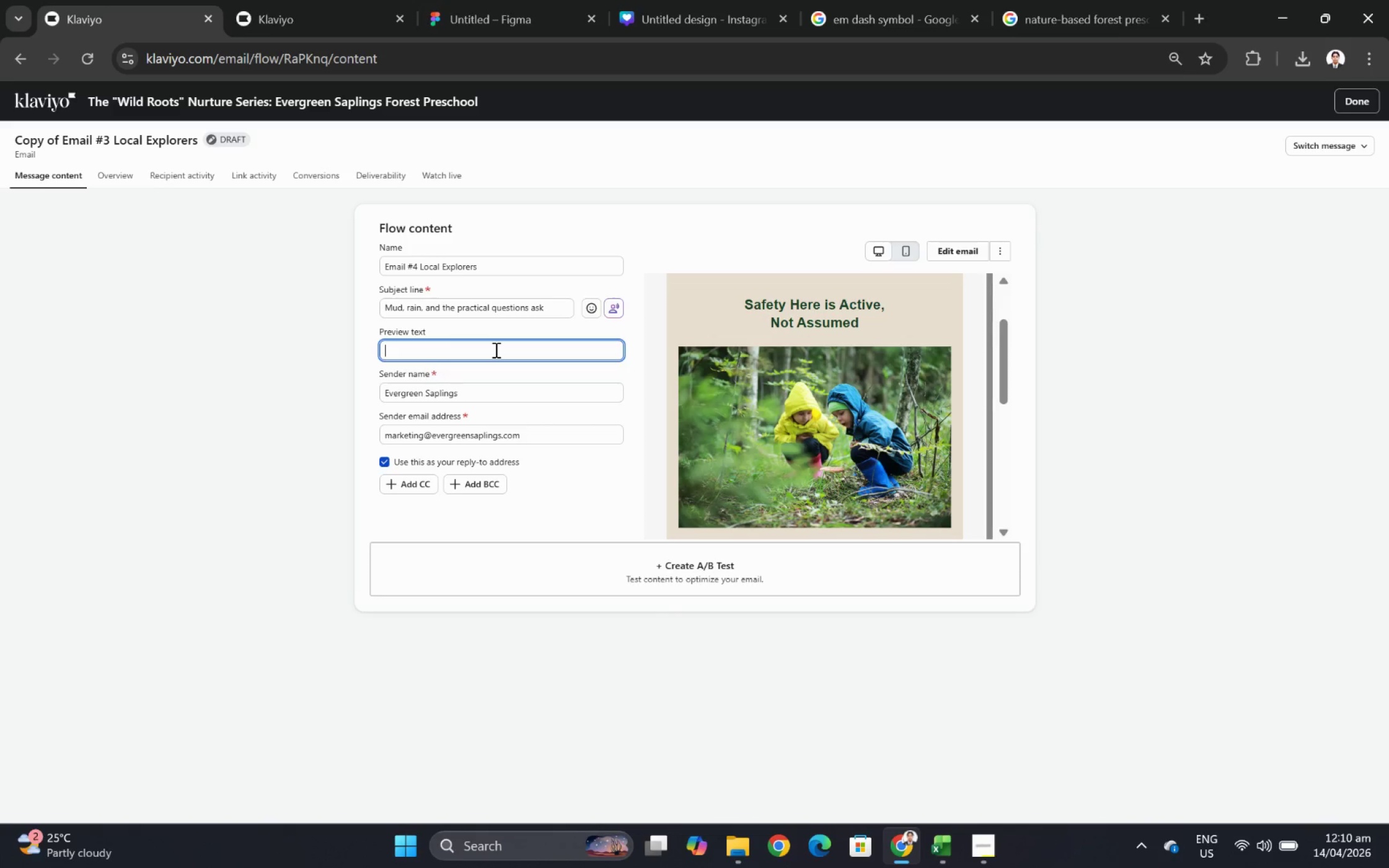 
wait(14.84)
 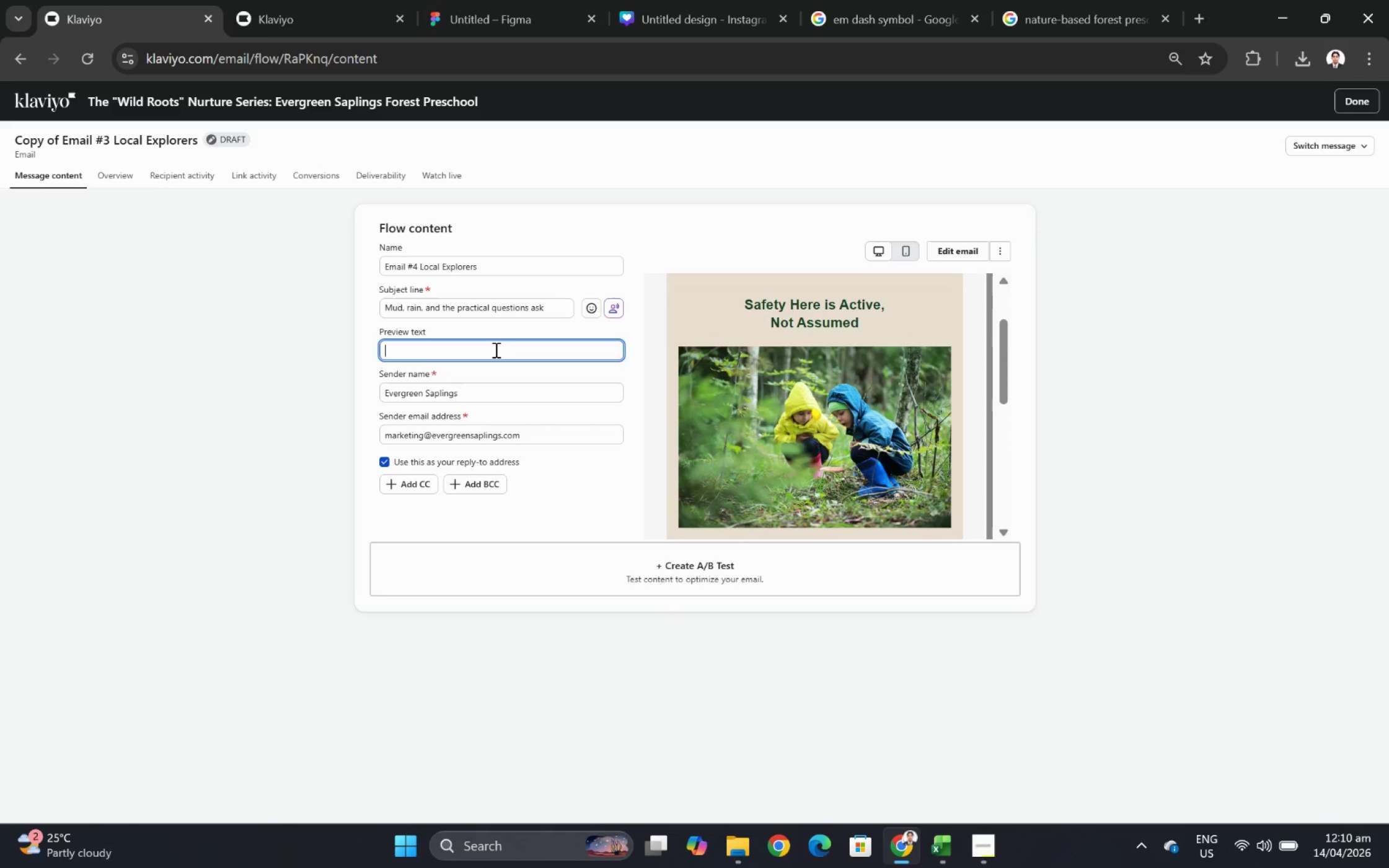 
type(How)
 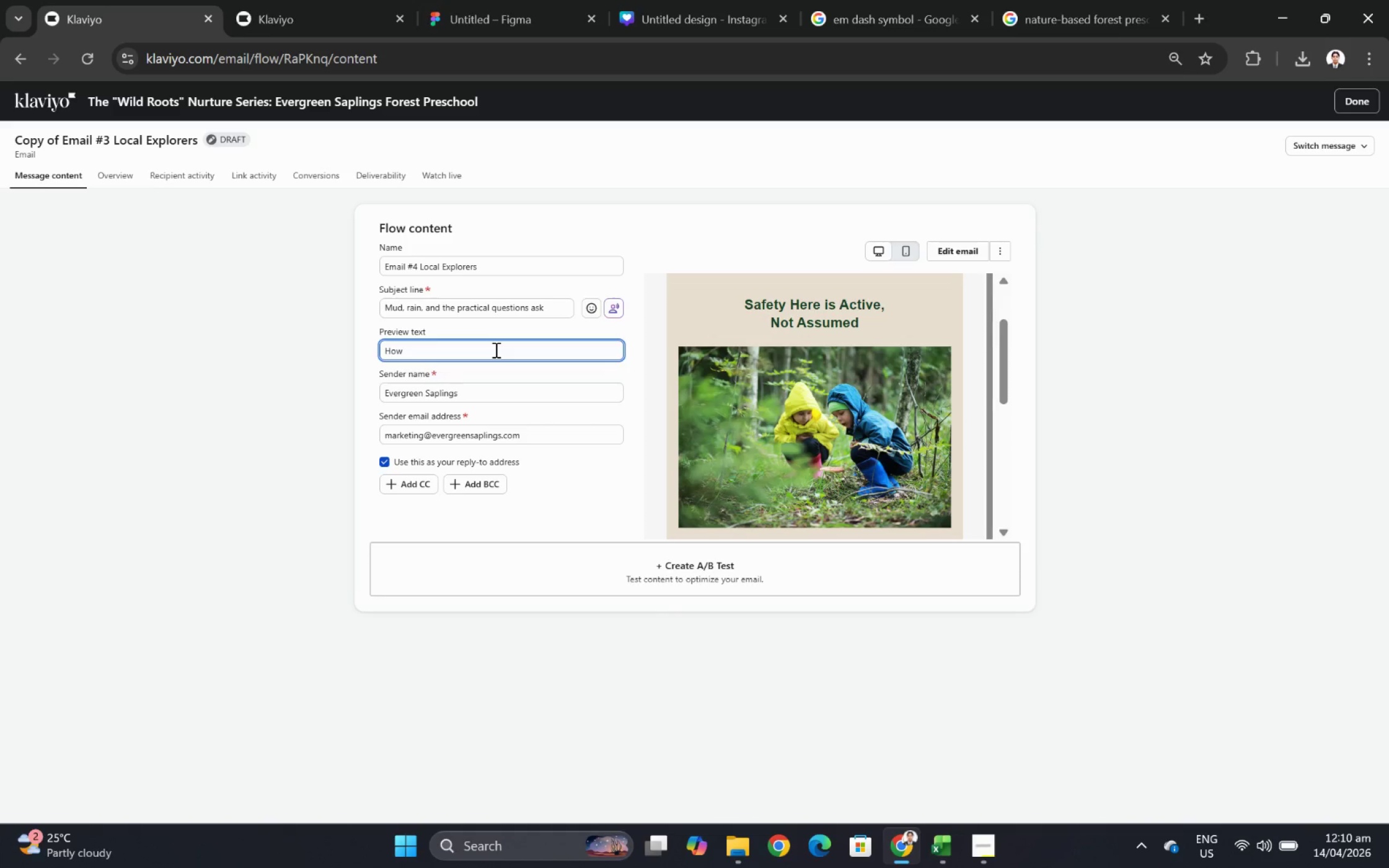 
wait(12.22)
 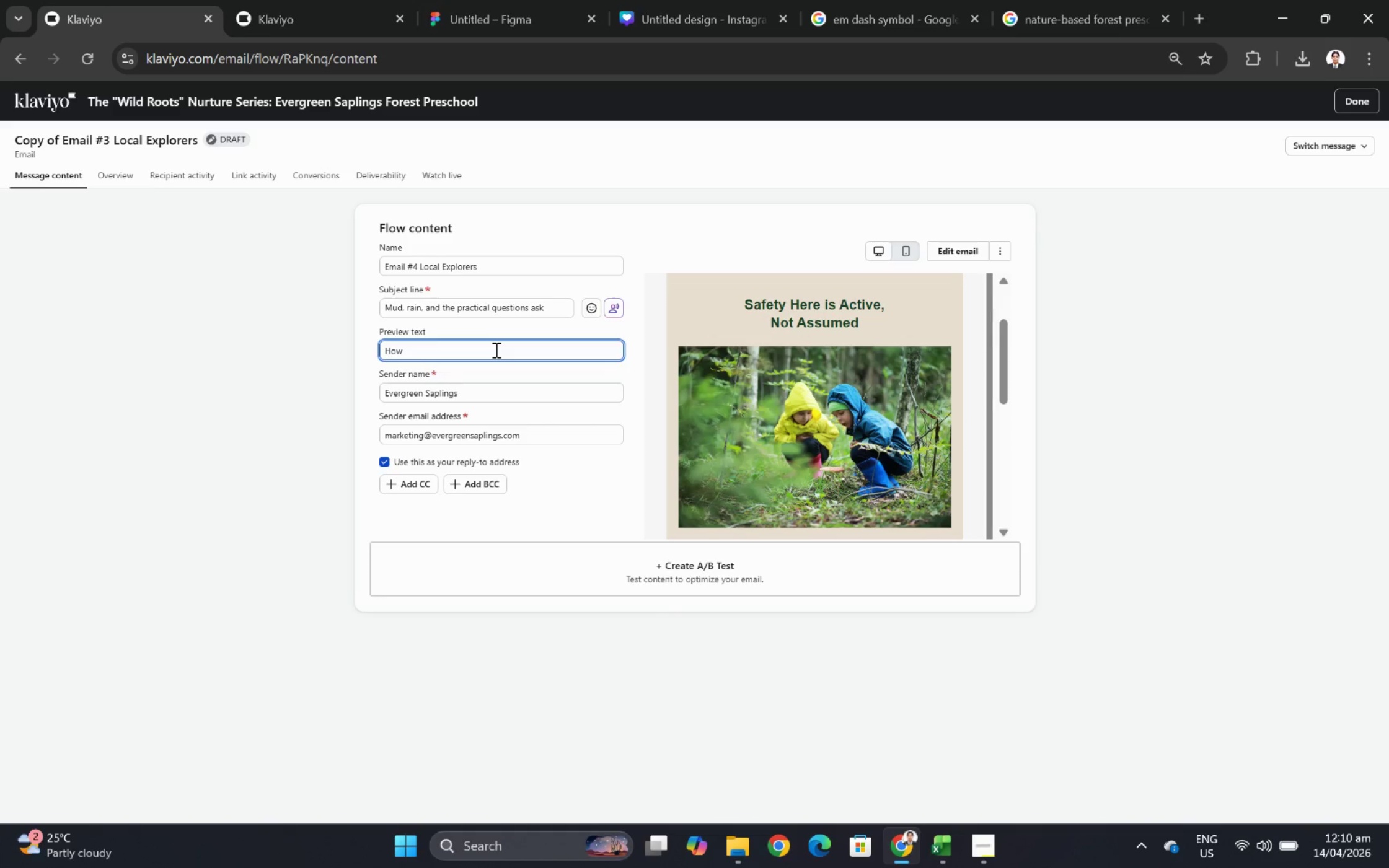 
type( we handle)
 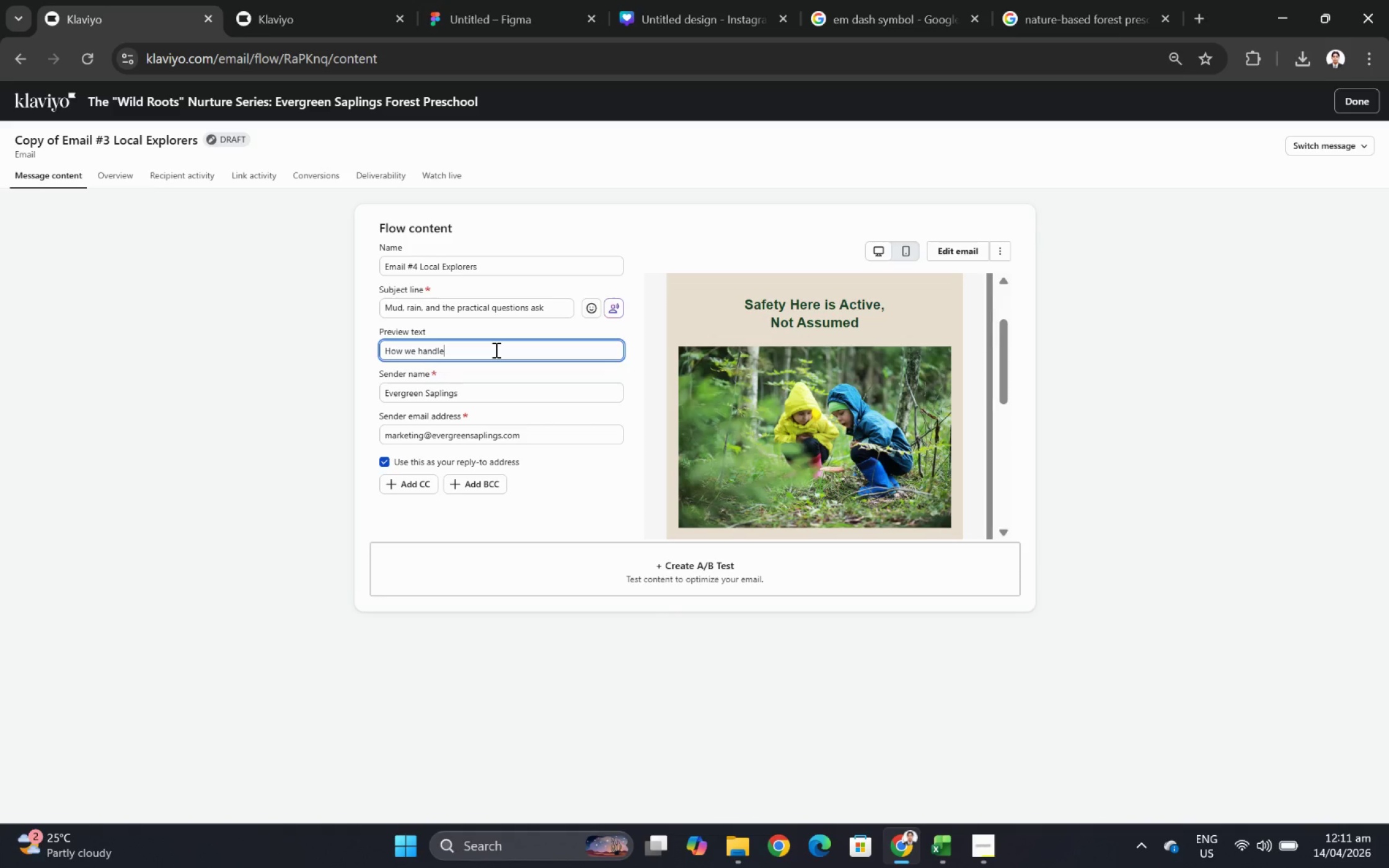 
wait(9.47)
 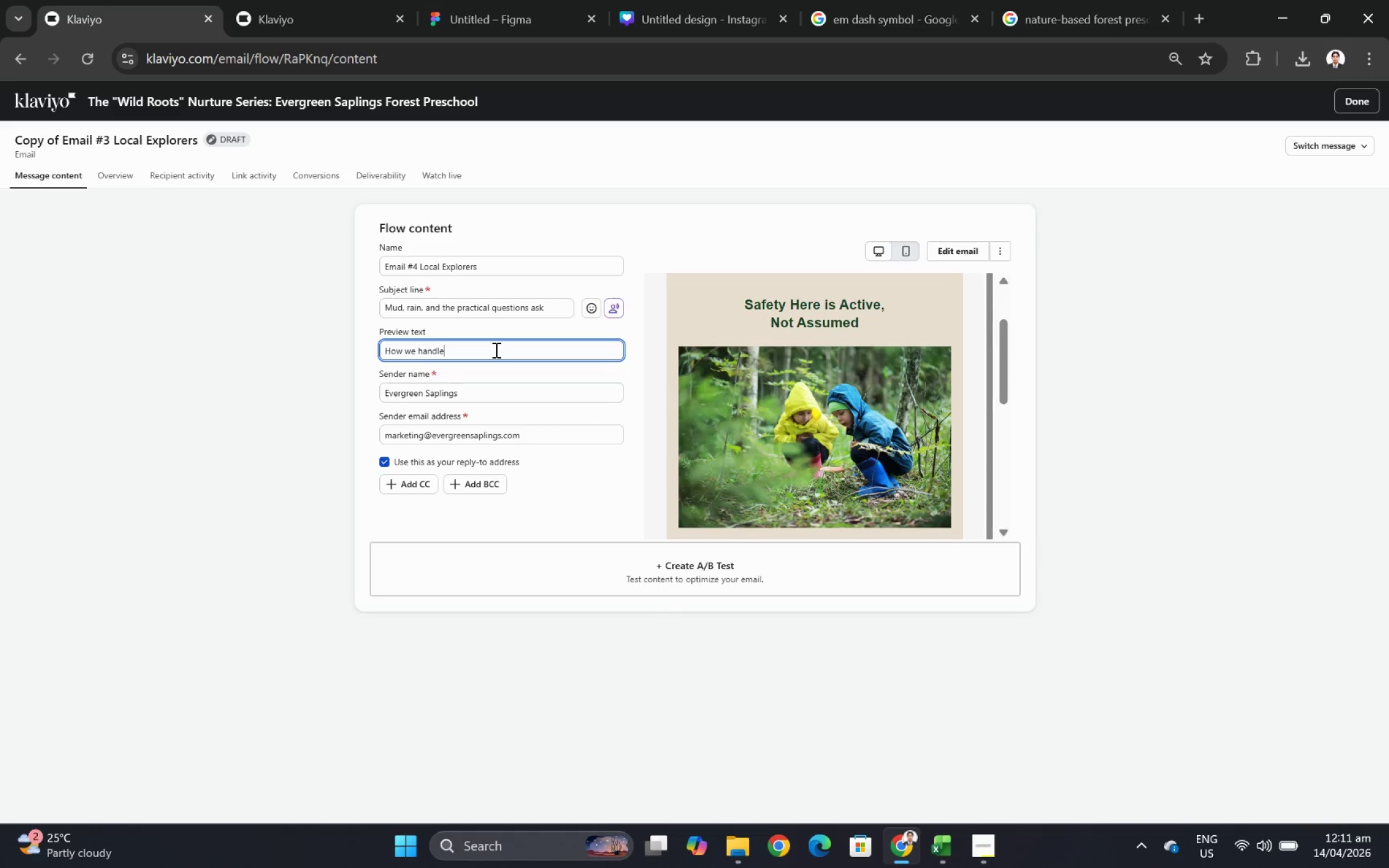 
type( weather)
 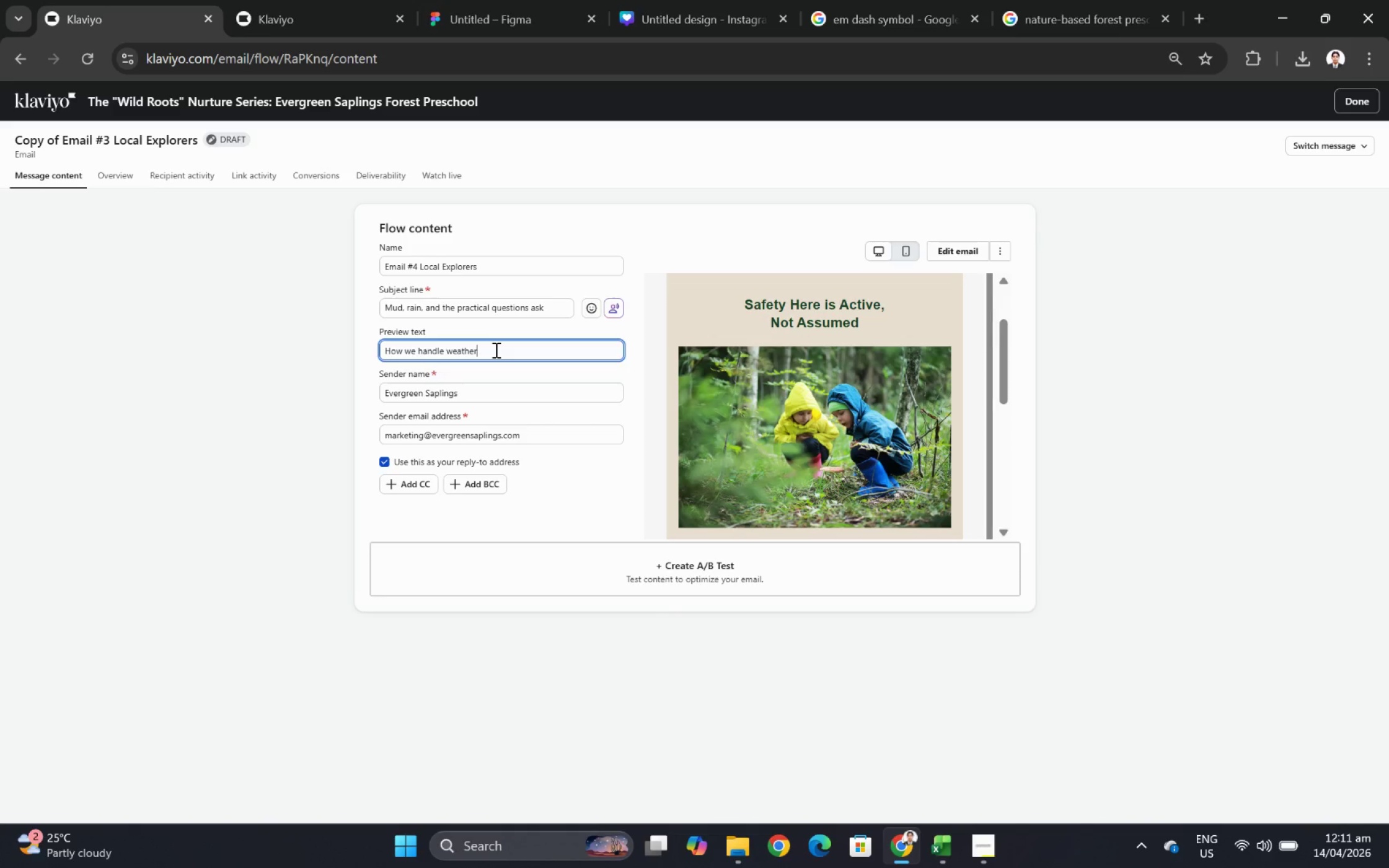 
wait(5.69)
 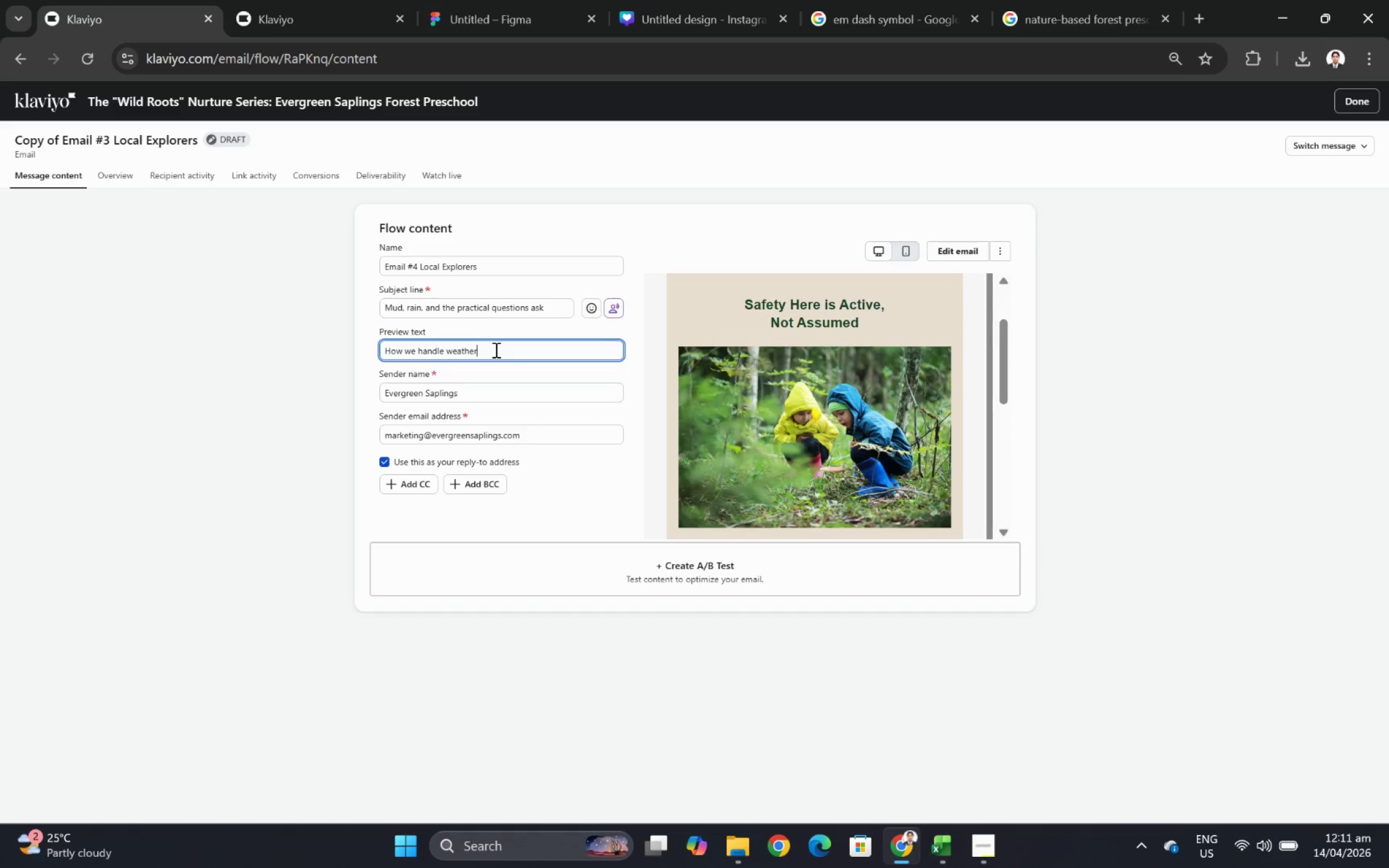 
key(Comma)
 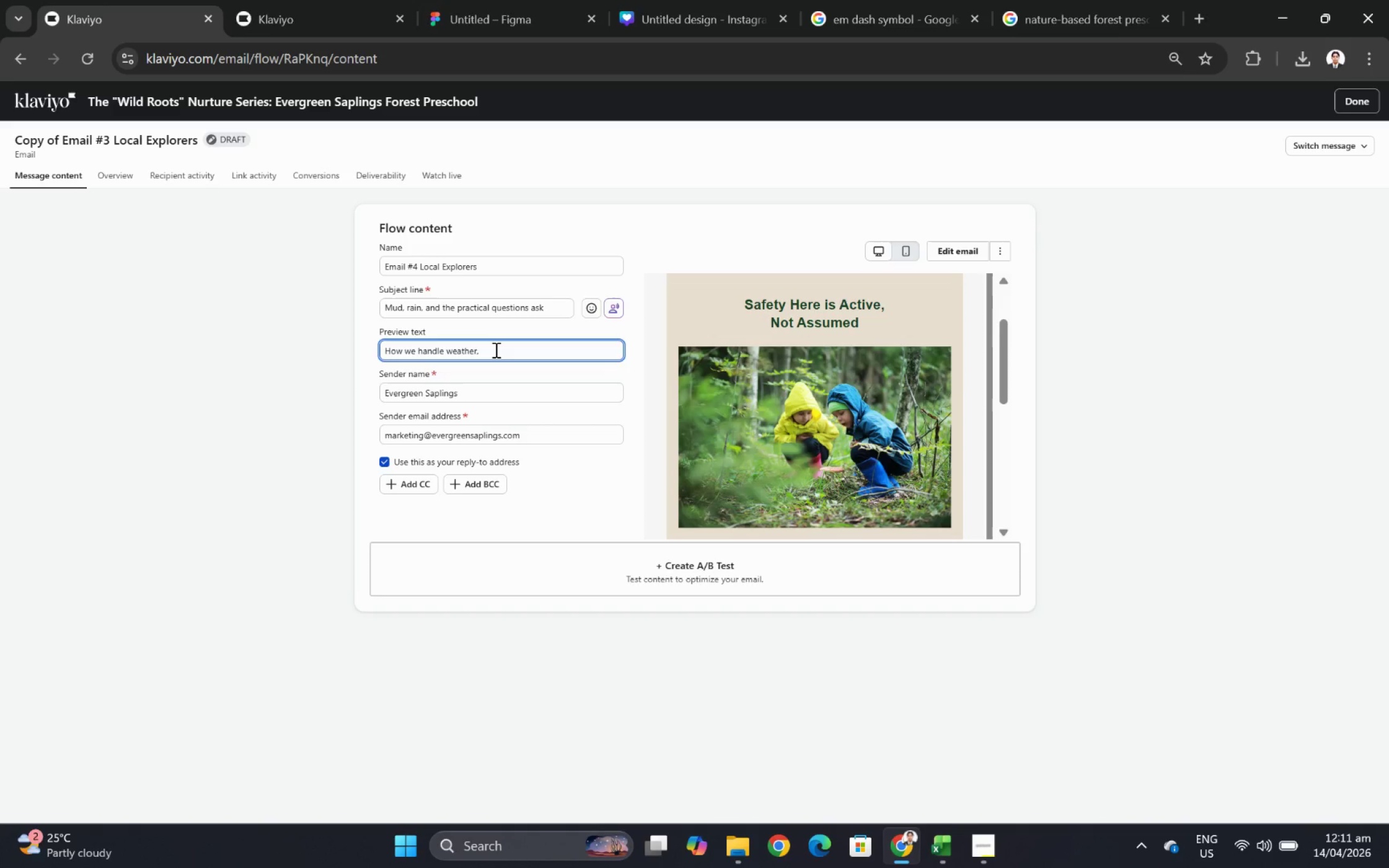 
wait(17.39)
 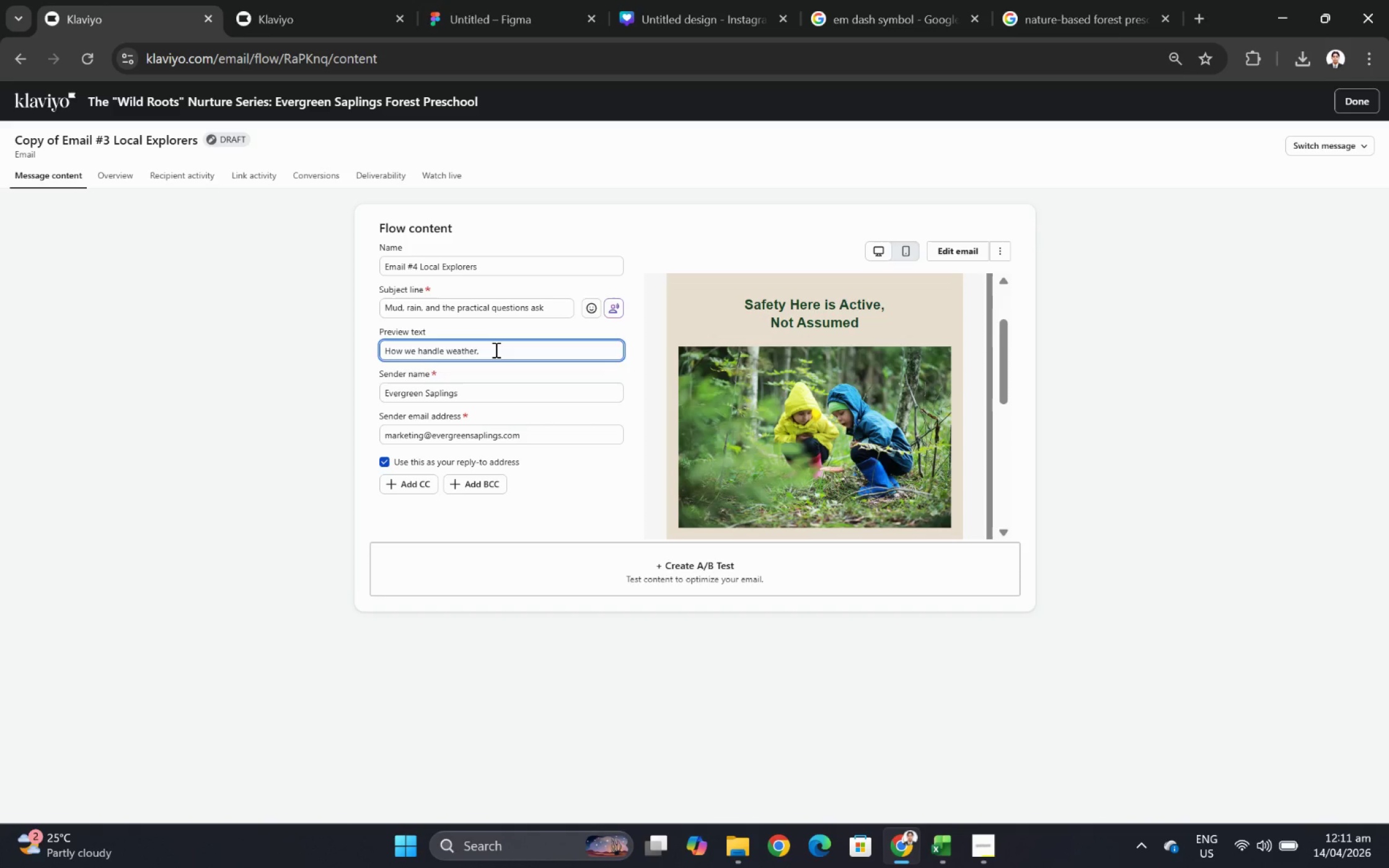 
type(co)
key(Backspace)
key(Backspace)
type( comfort, hygiene, and gear without losing the value of outdoor learning)
 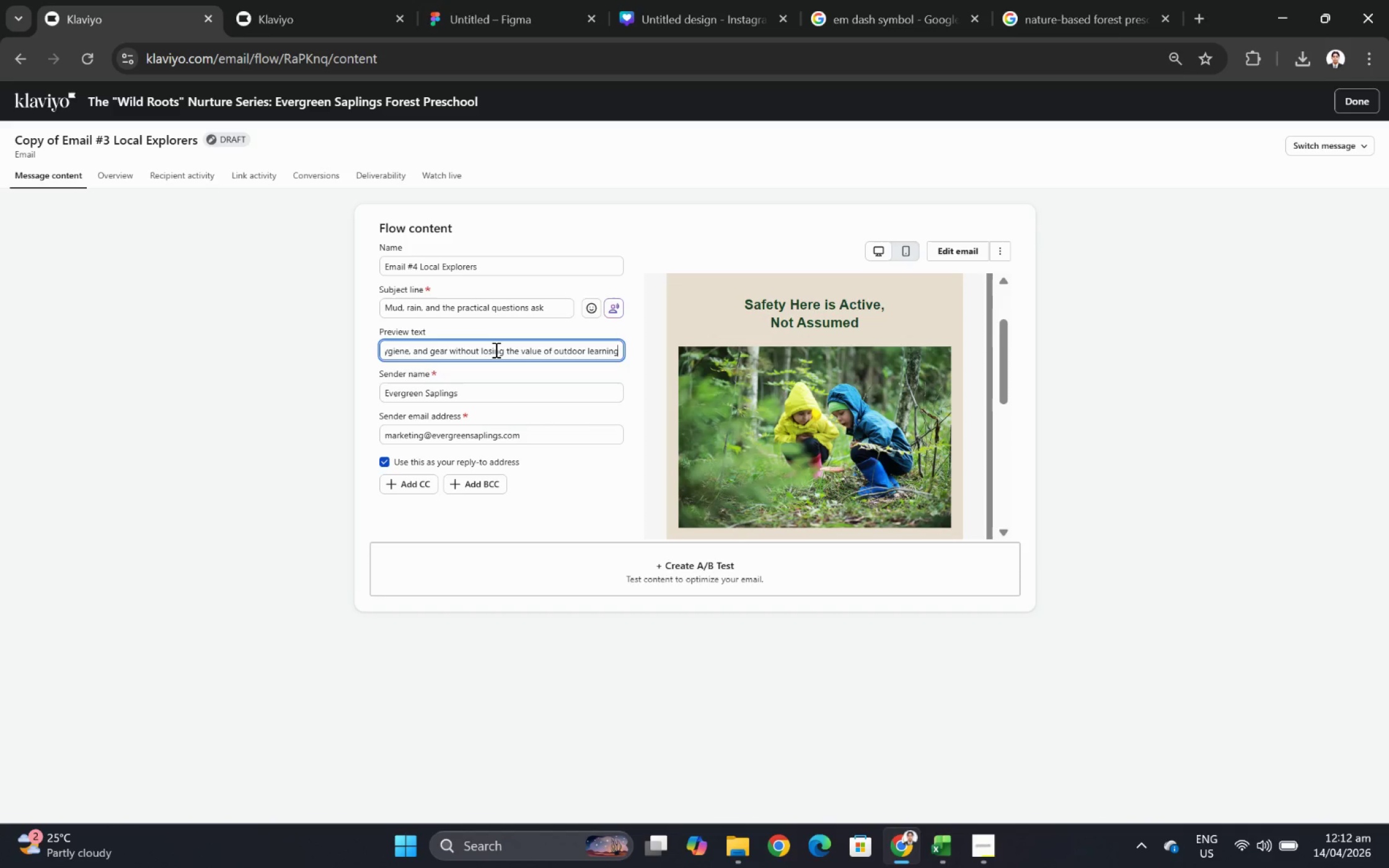 
wait(7.47)
 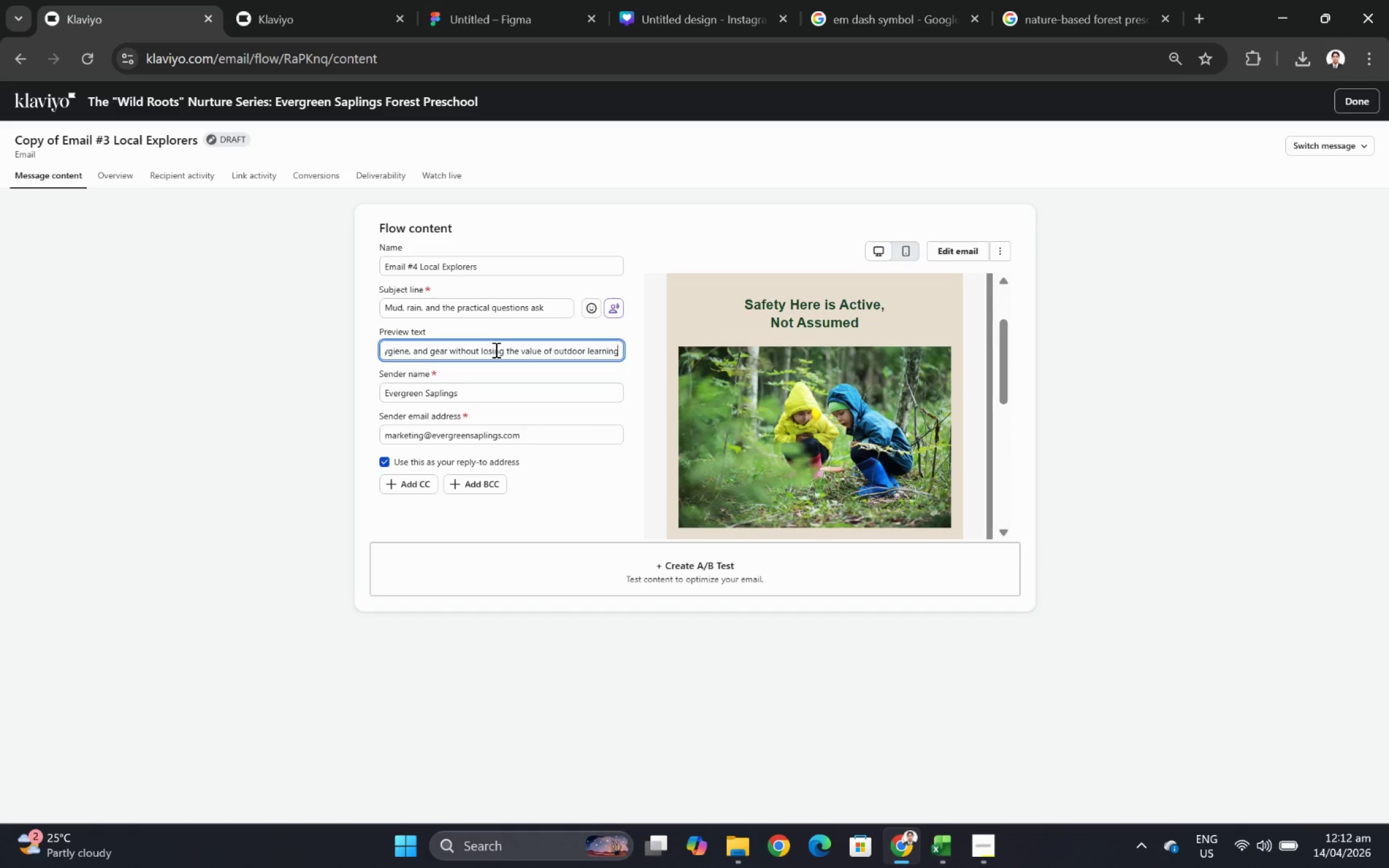 
key(Period)
 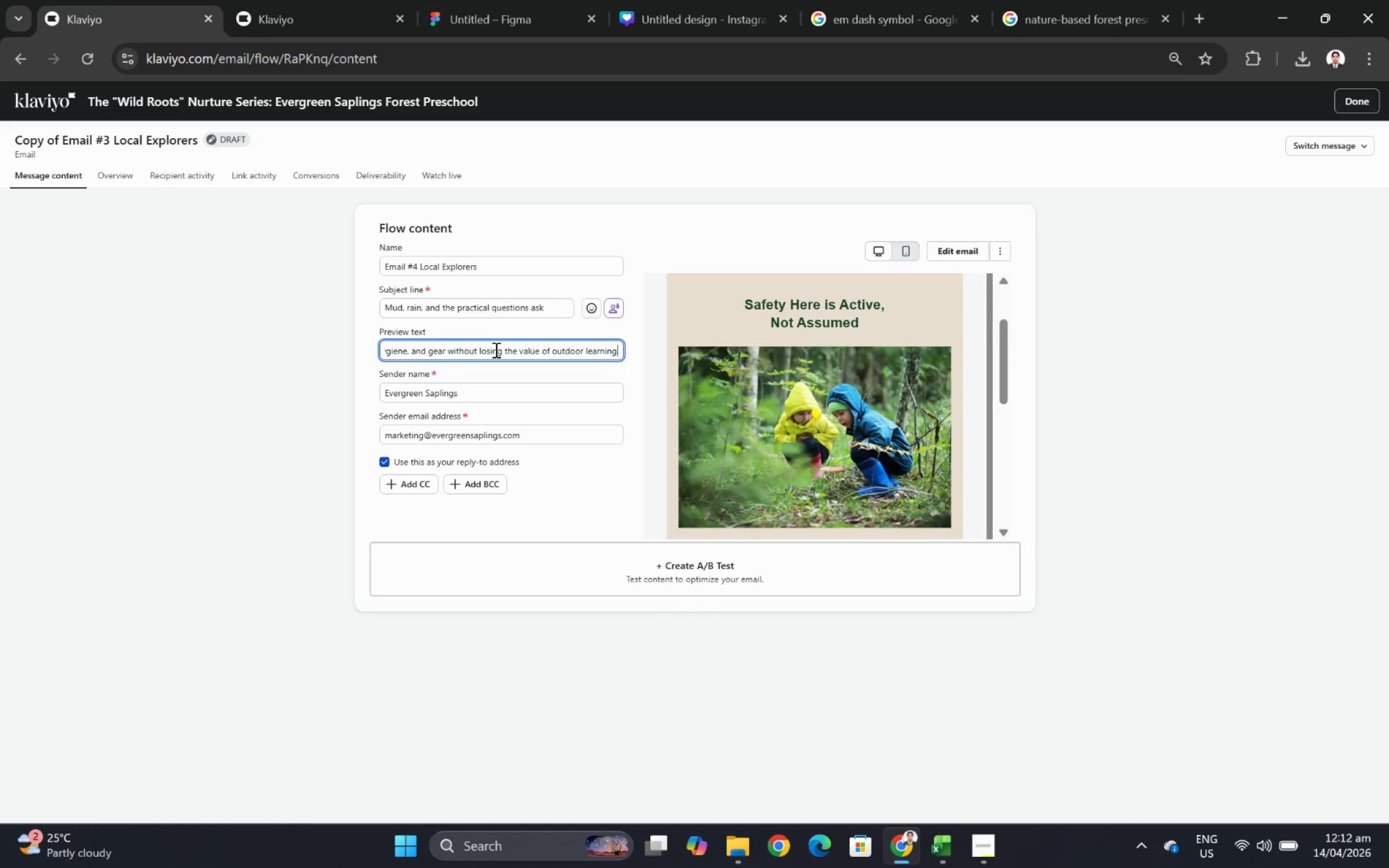 
left_click_drag(start_coordinate=[495, 349], to_coordinate=[329, 352])
 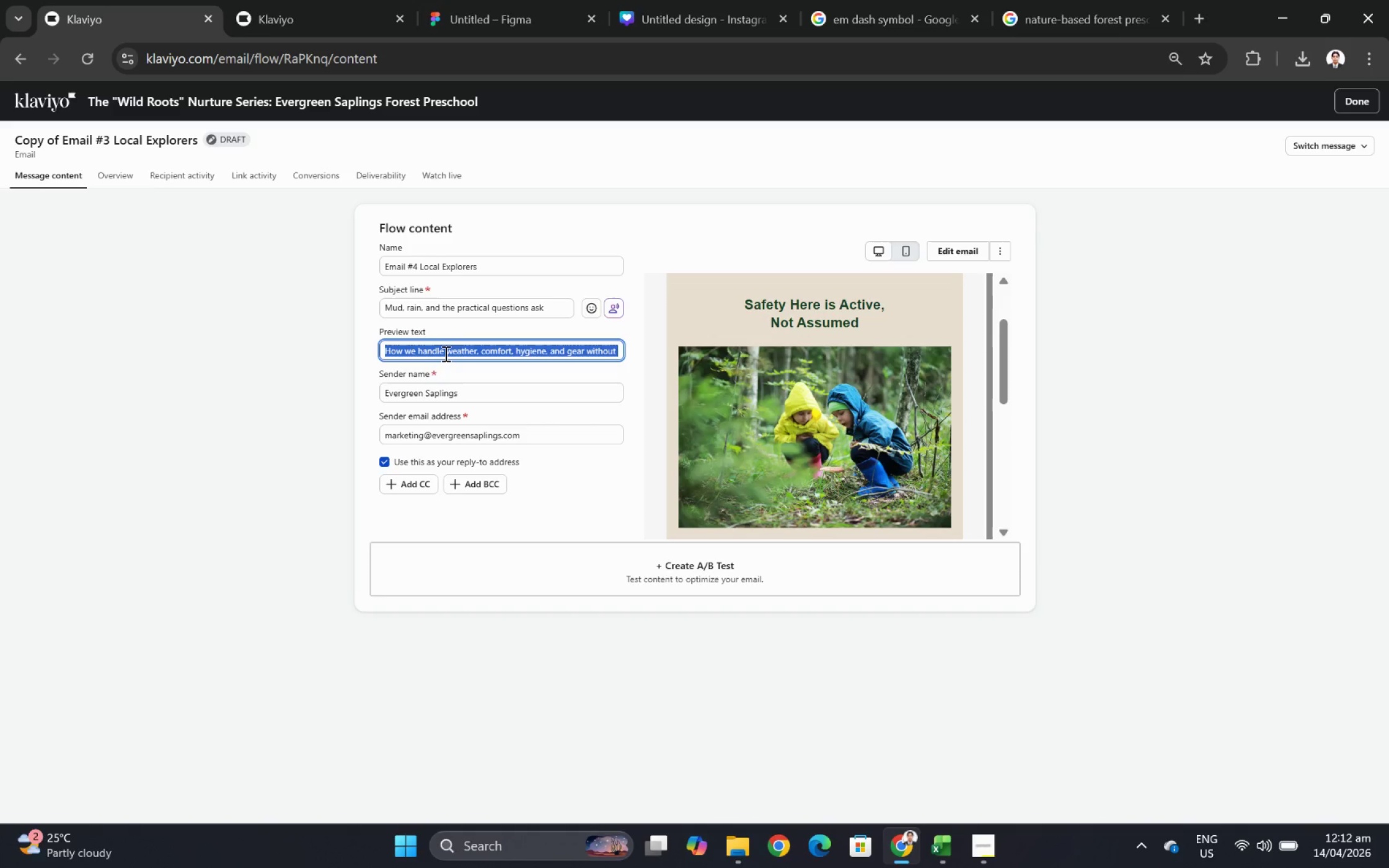 
left_click([444, 353])
 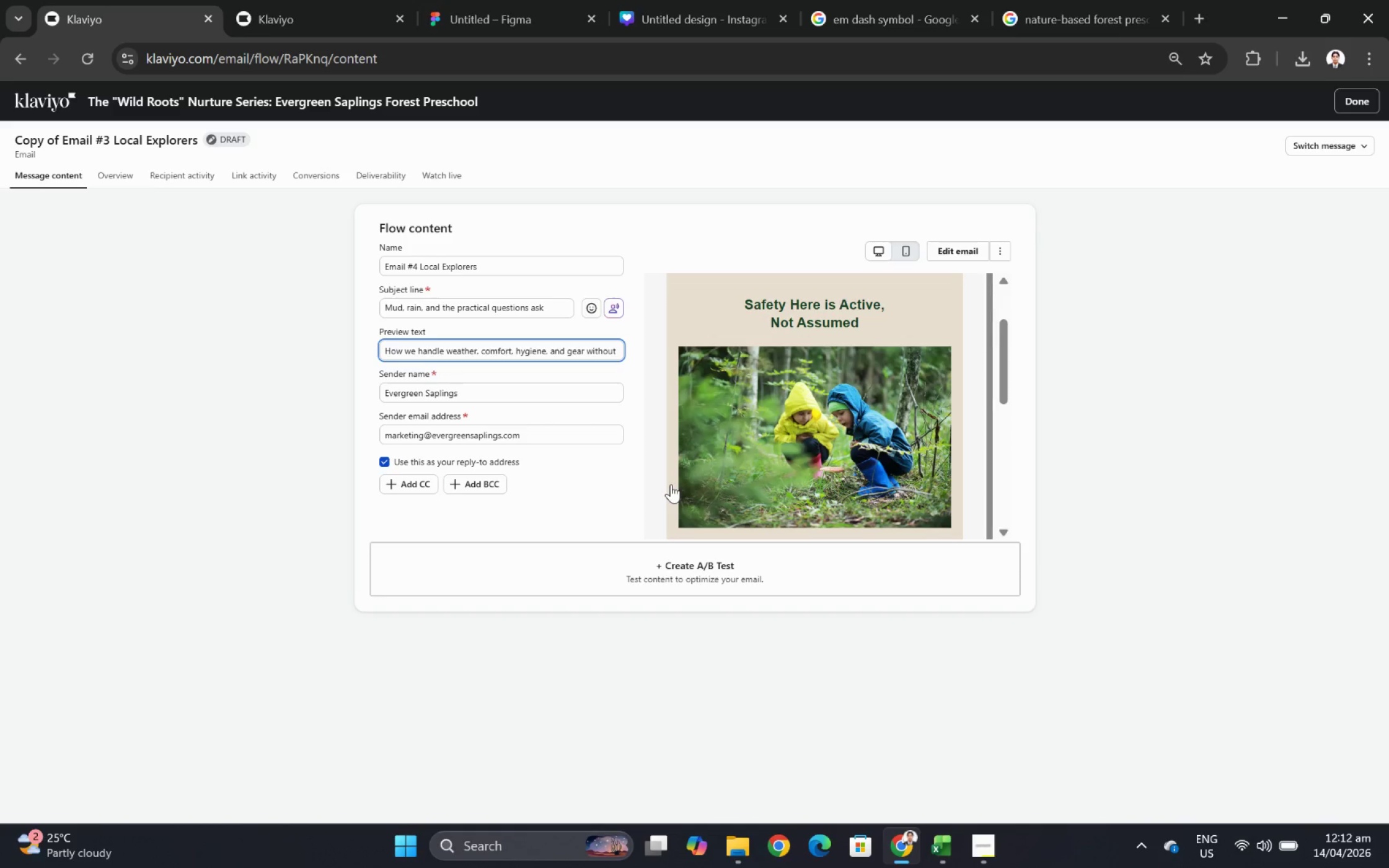 
wait(10.22)
 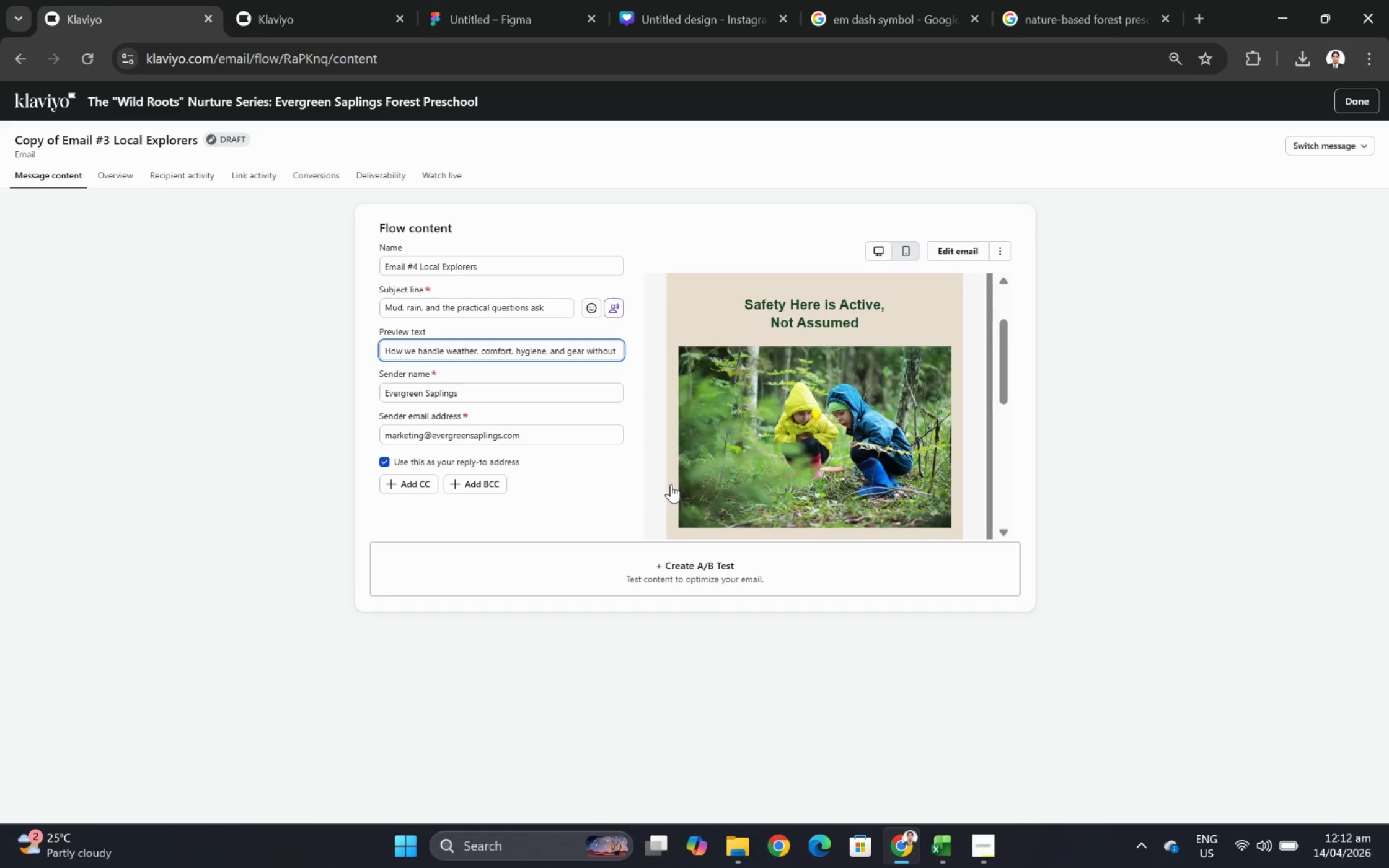 
left_click([957, 247])
 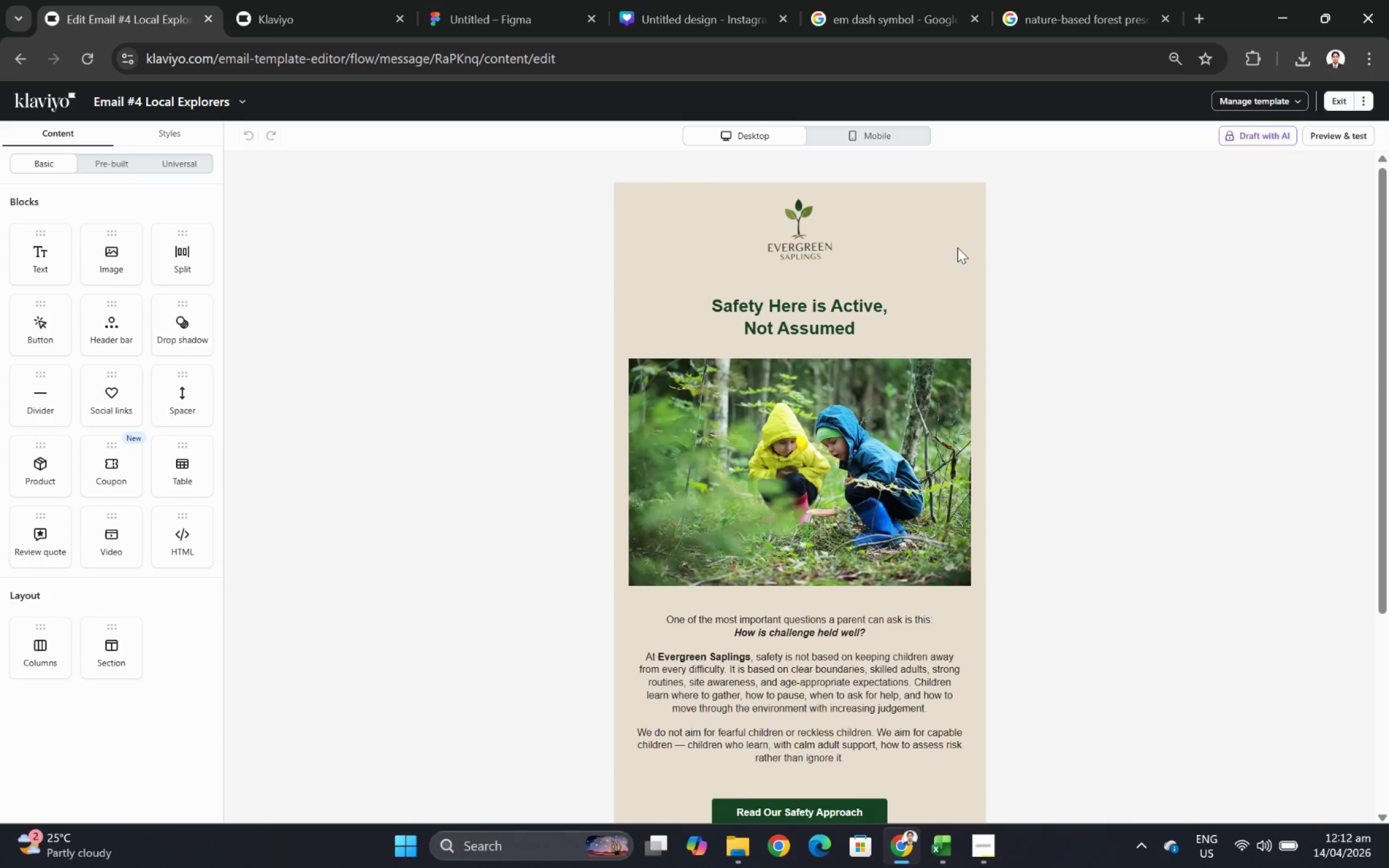 
wait(33.12)
 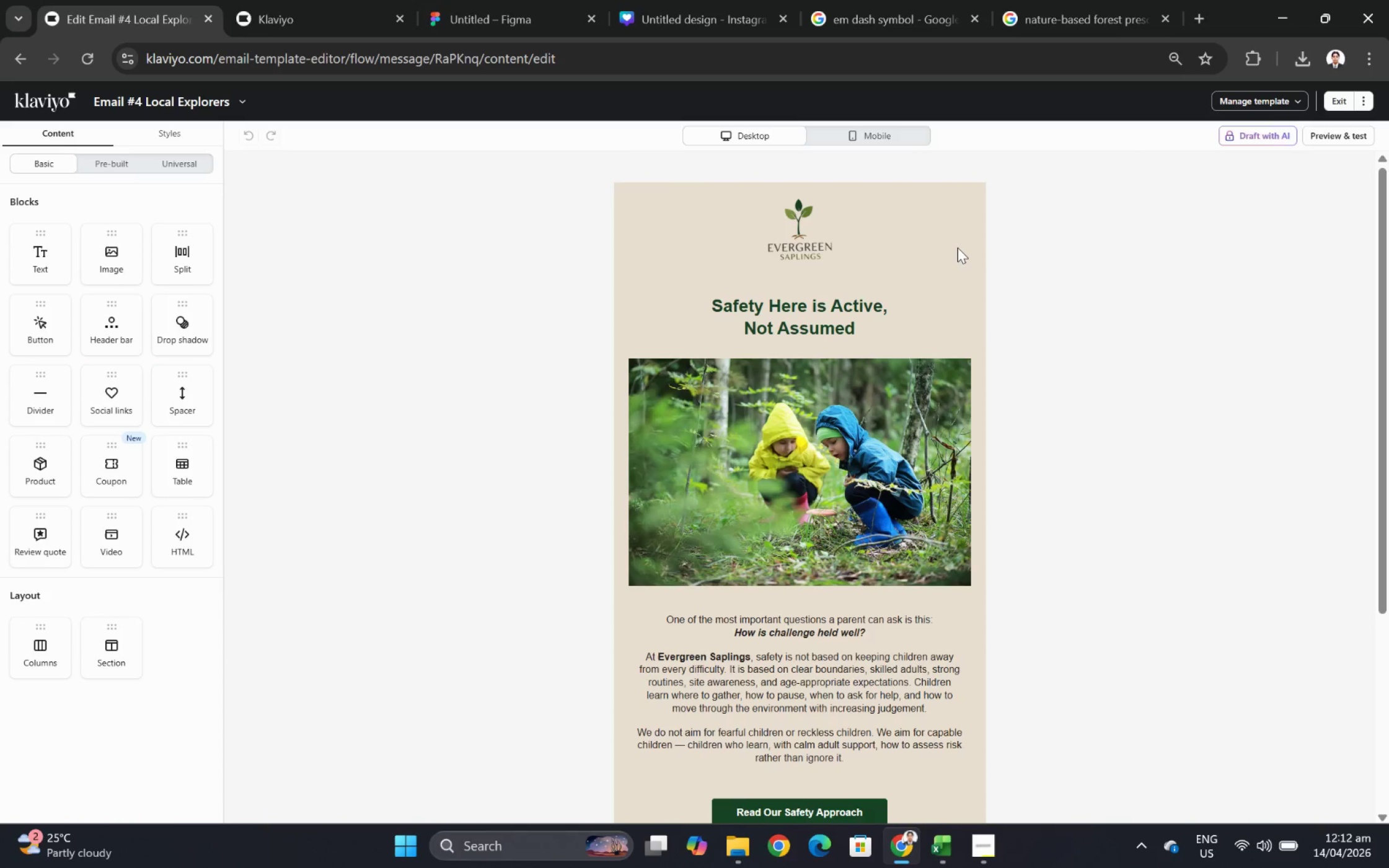 
left_click([1147, 508])
 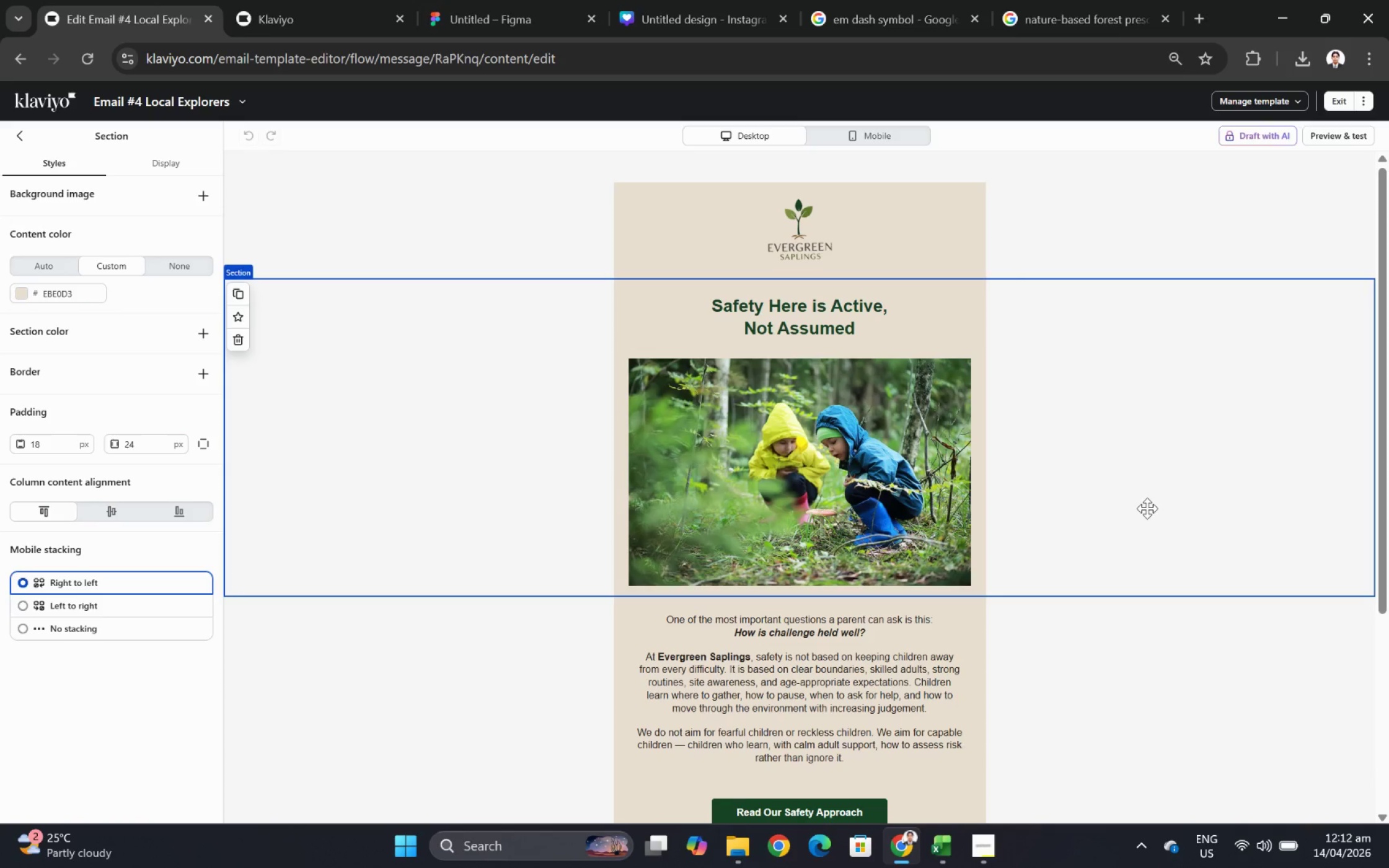 
scroll: coordinate [1147, 507], scroll_direction: down, amount: 1.0
 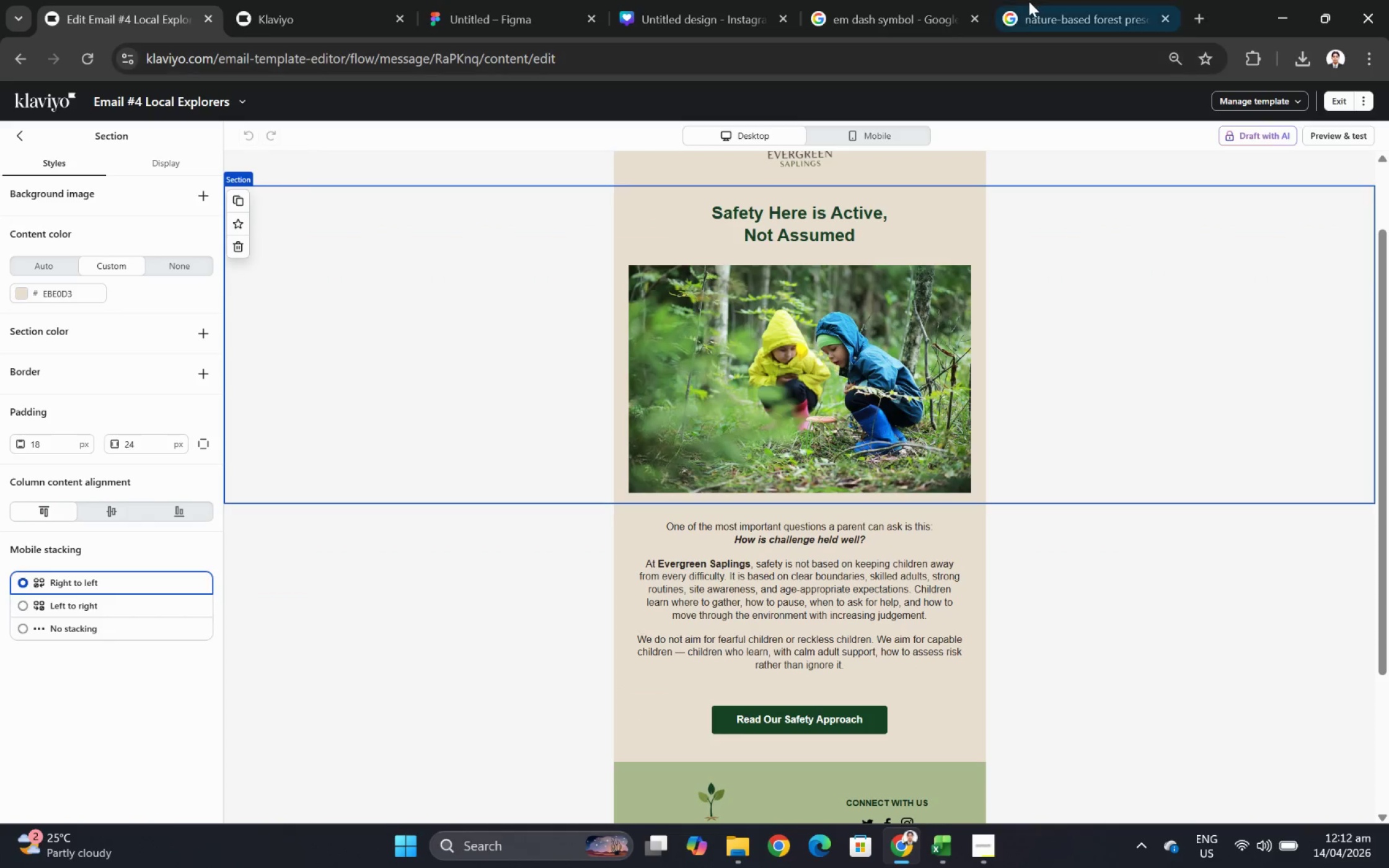 
left_click([1028, 0])
 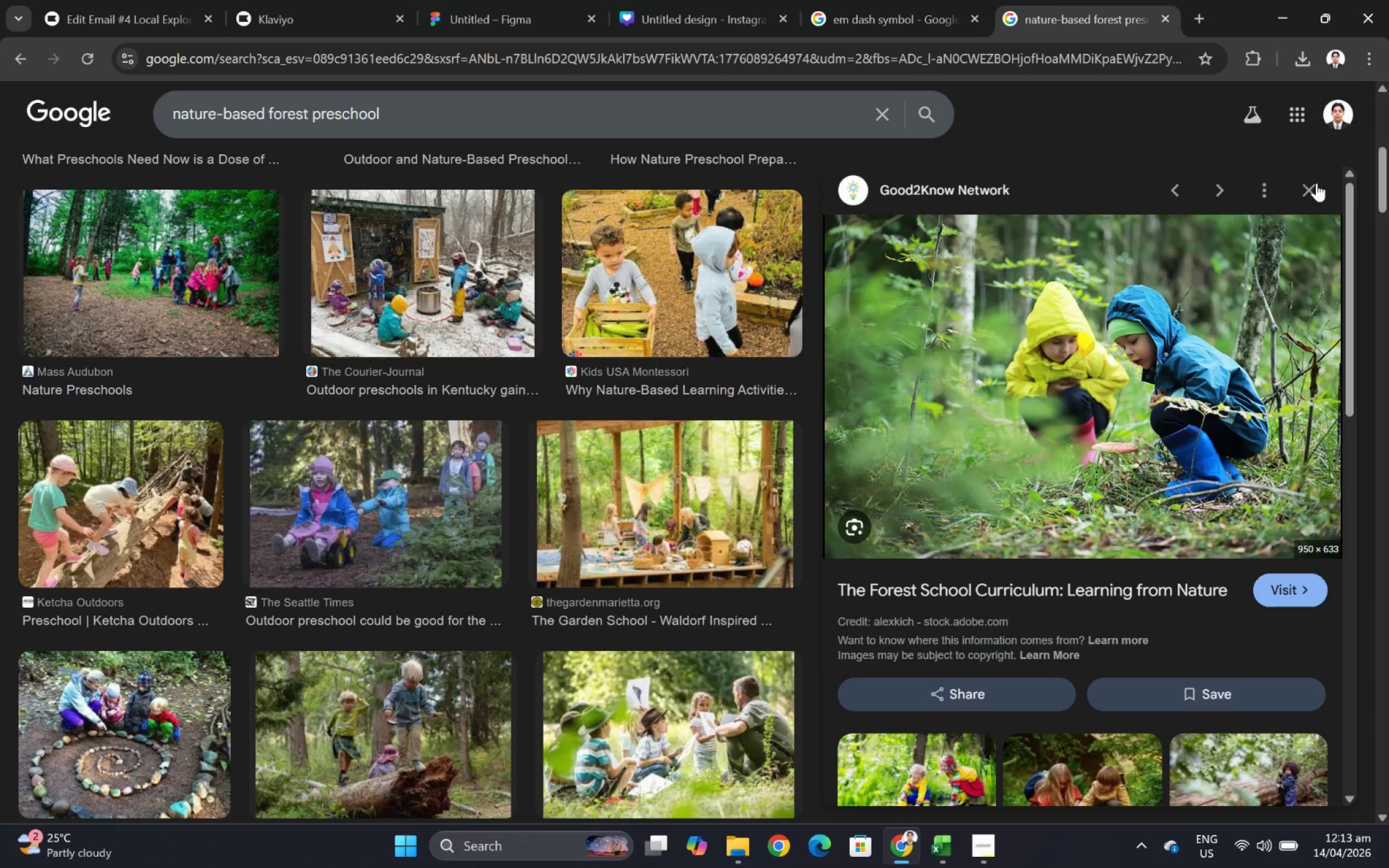 
left_click([1317, 183])
 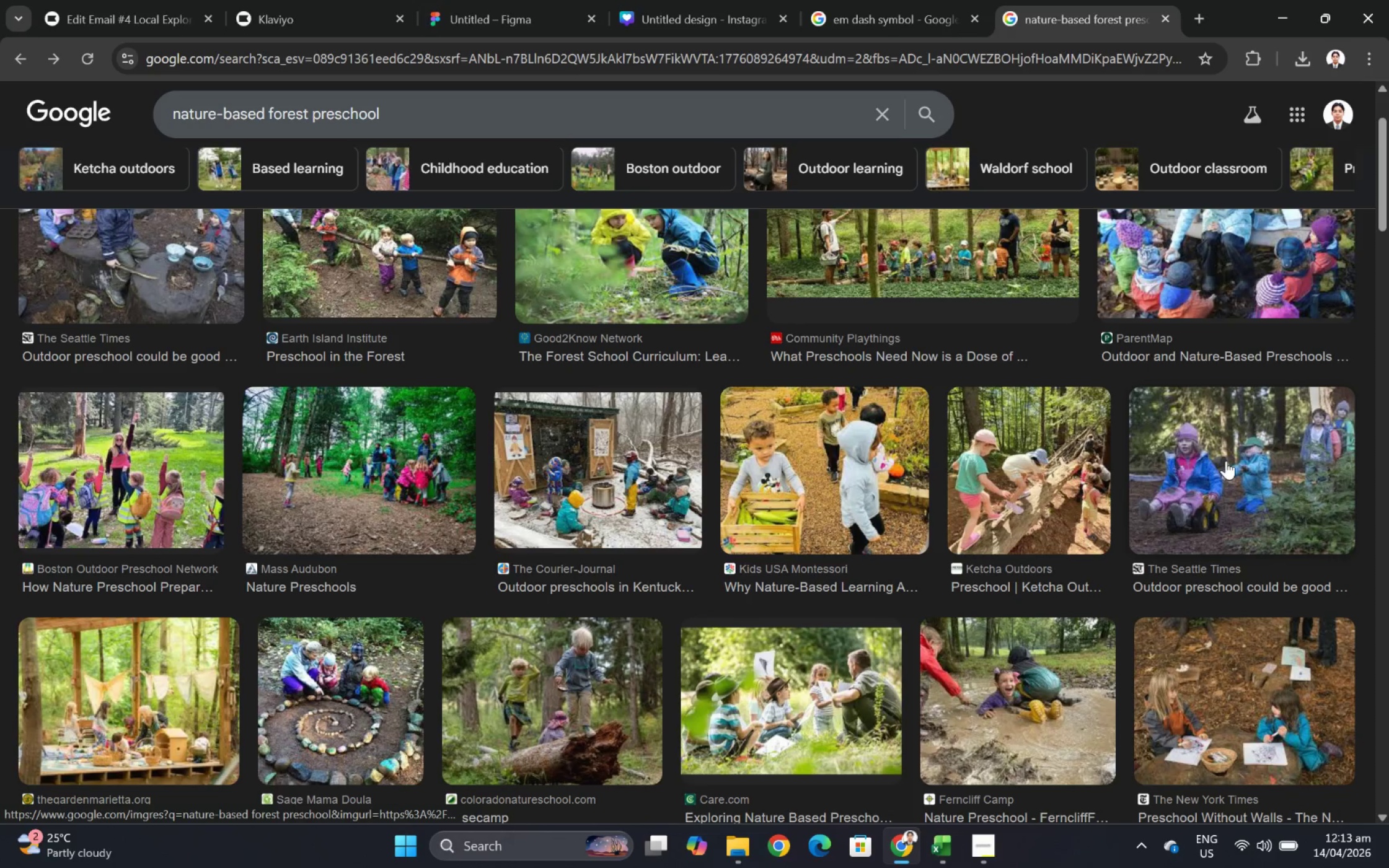 
scroll: coordinate [1228, 460], scroll_direction: down, amount: 4.0
 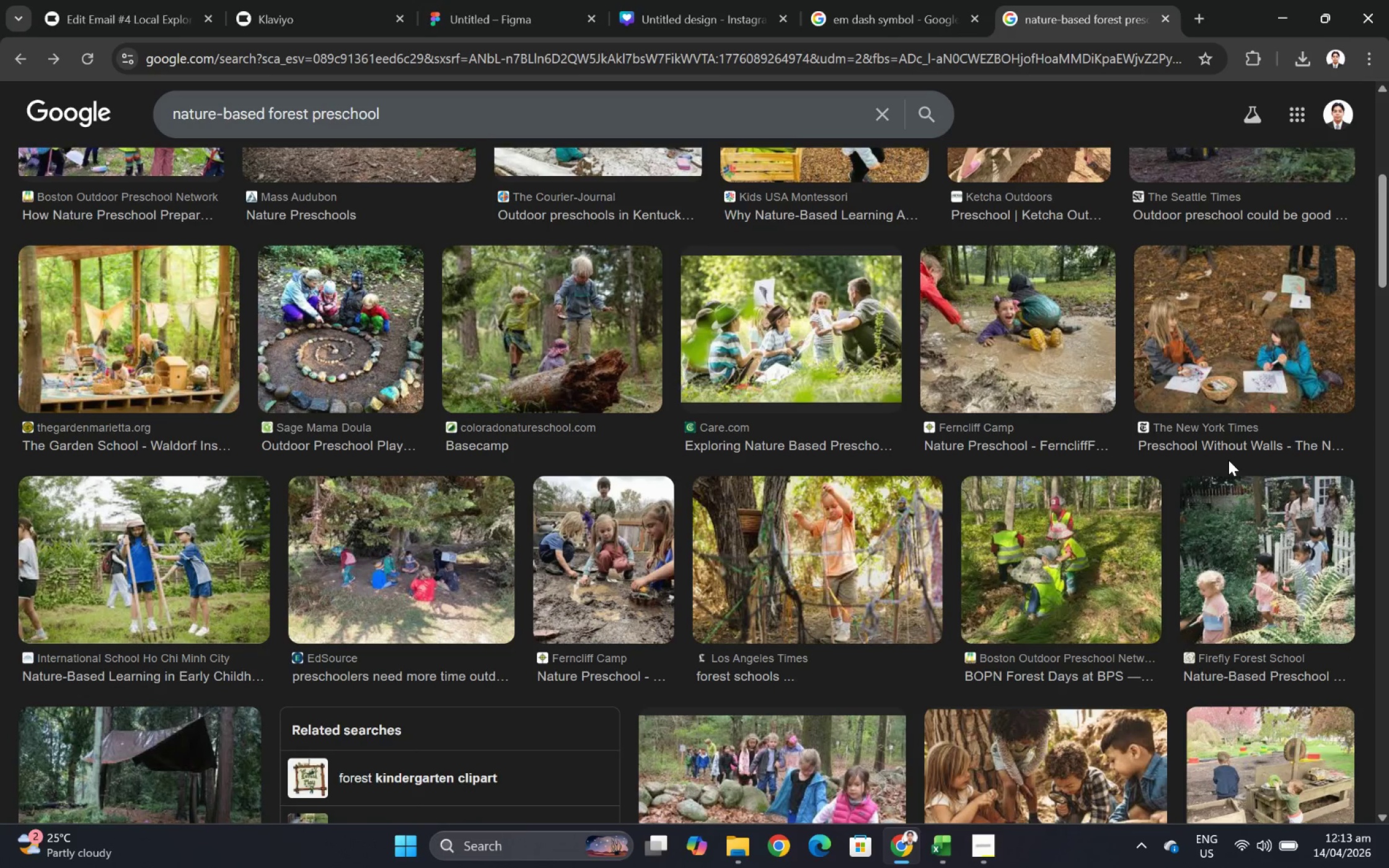 
scroll: coordinate [1228, 460], scroll_direction: up, amount: 9.0
 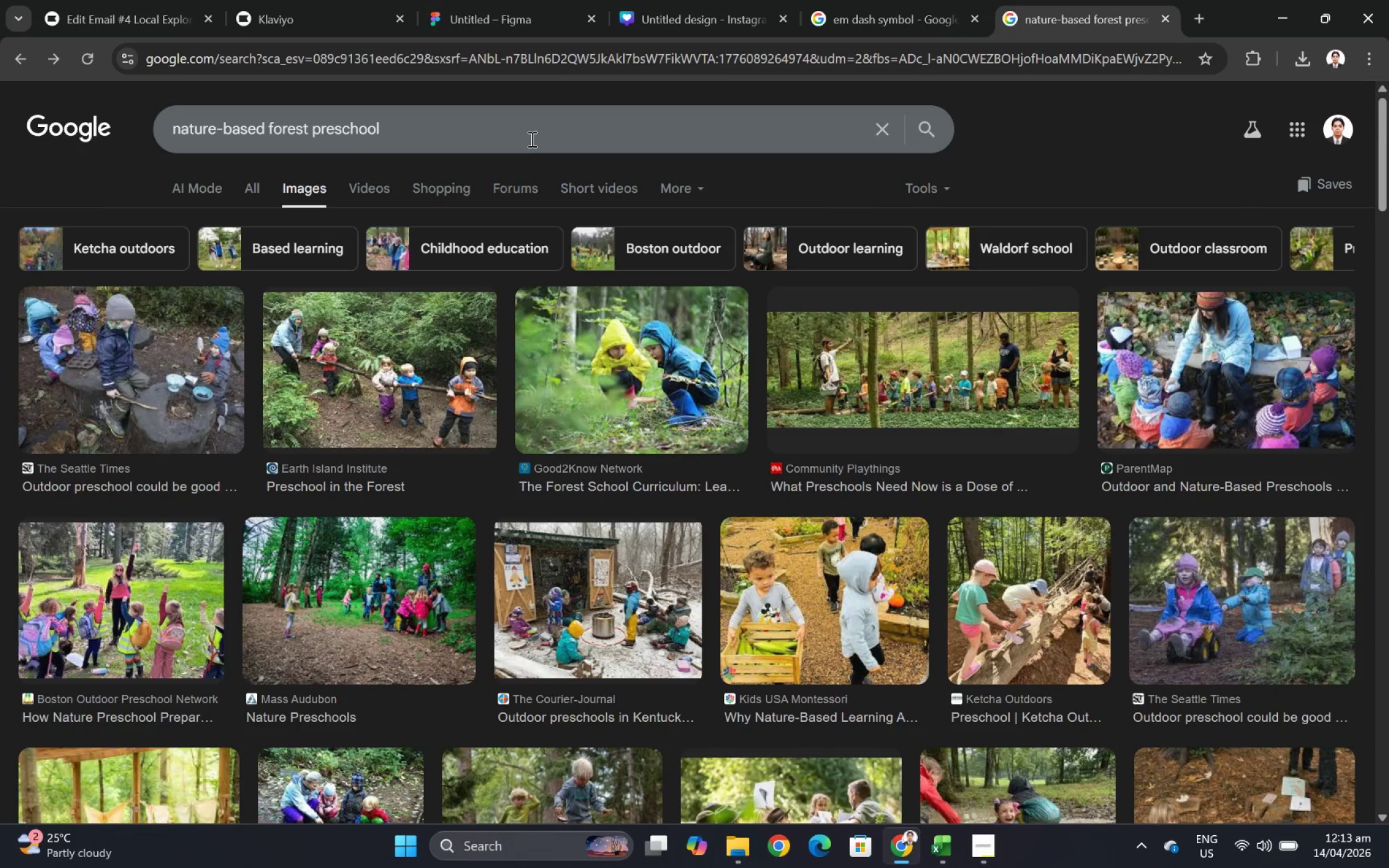 
left_click([531, 139])
 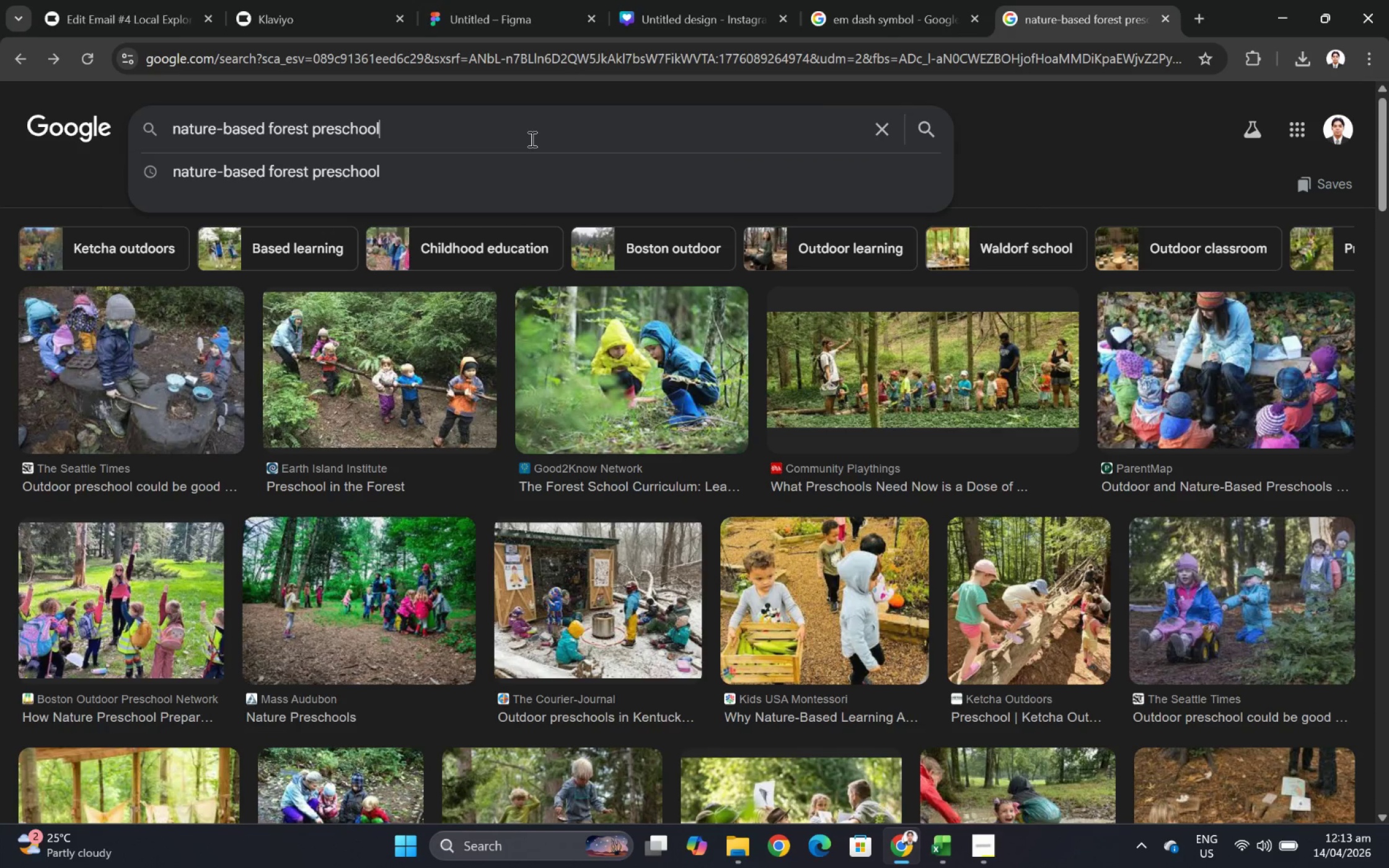 
type( in mud)
 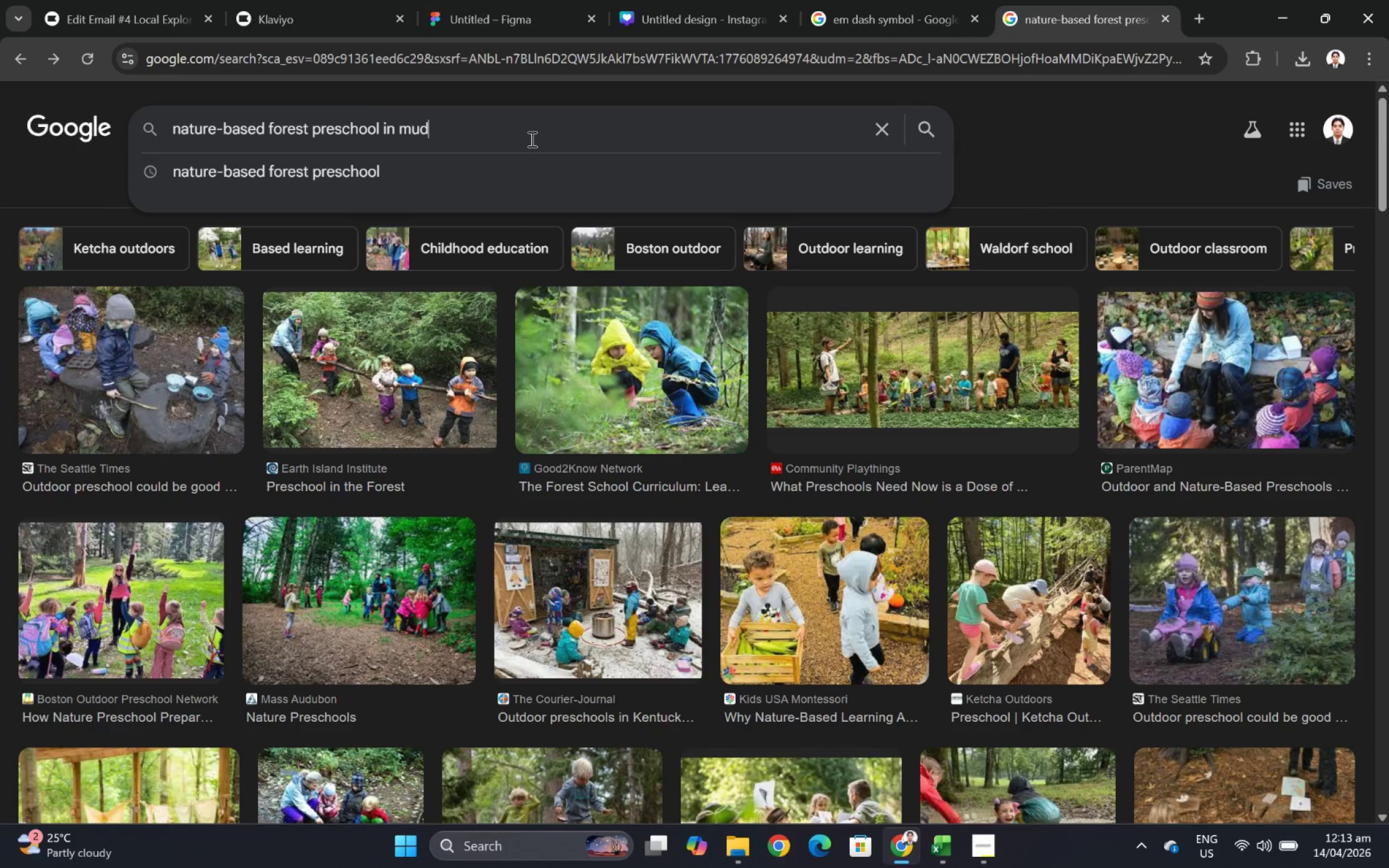 
key(Enter)
 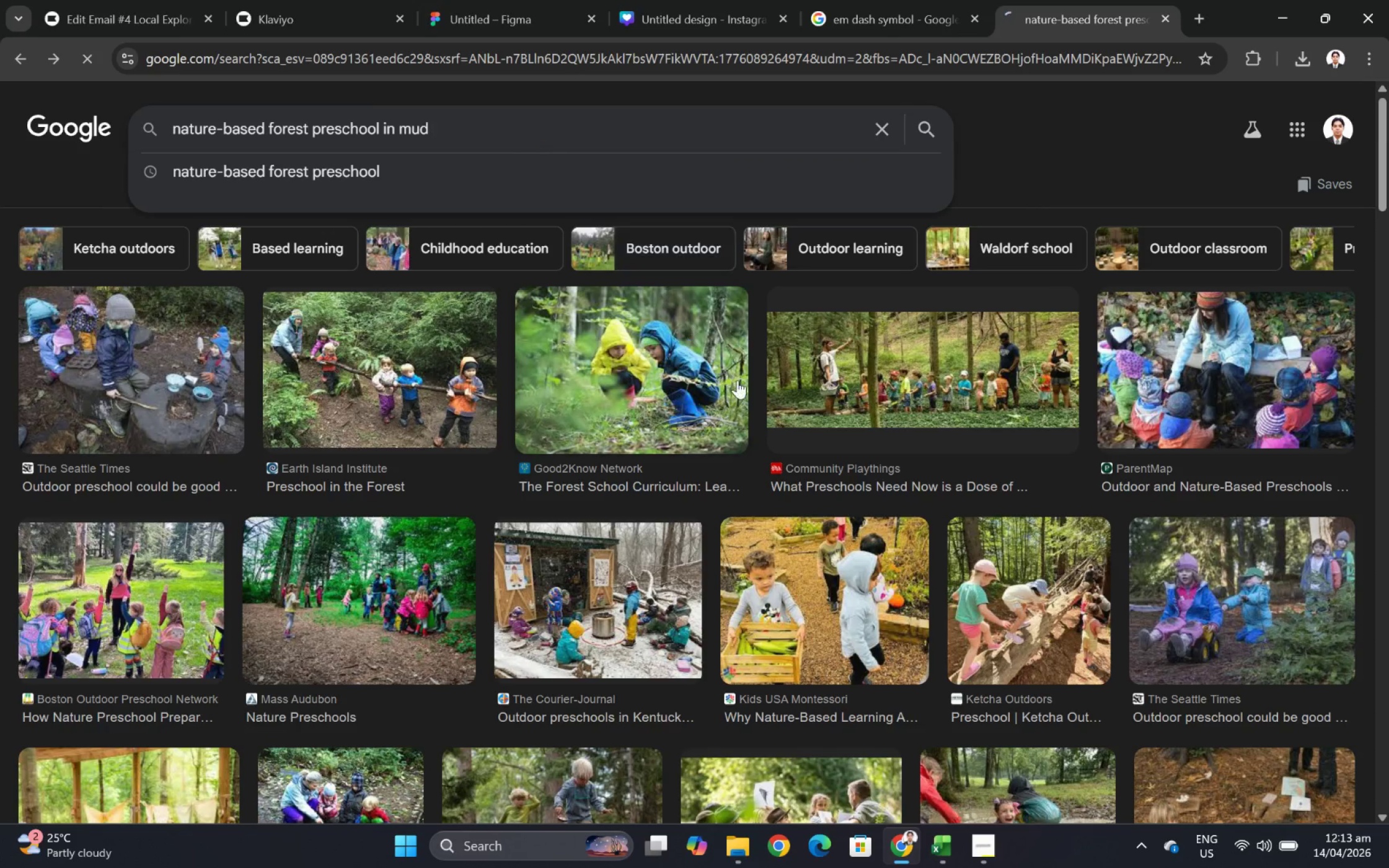 
scroll: coordinate [829, 462], scroll_direction: down, amount: 2.0
 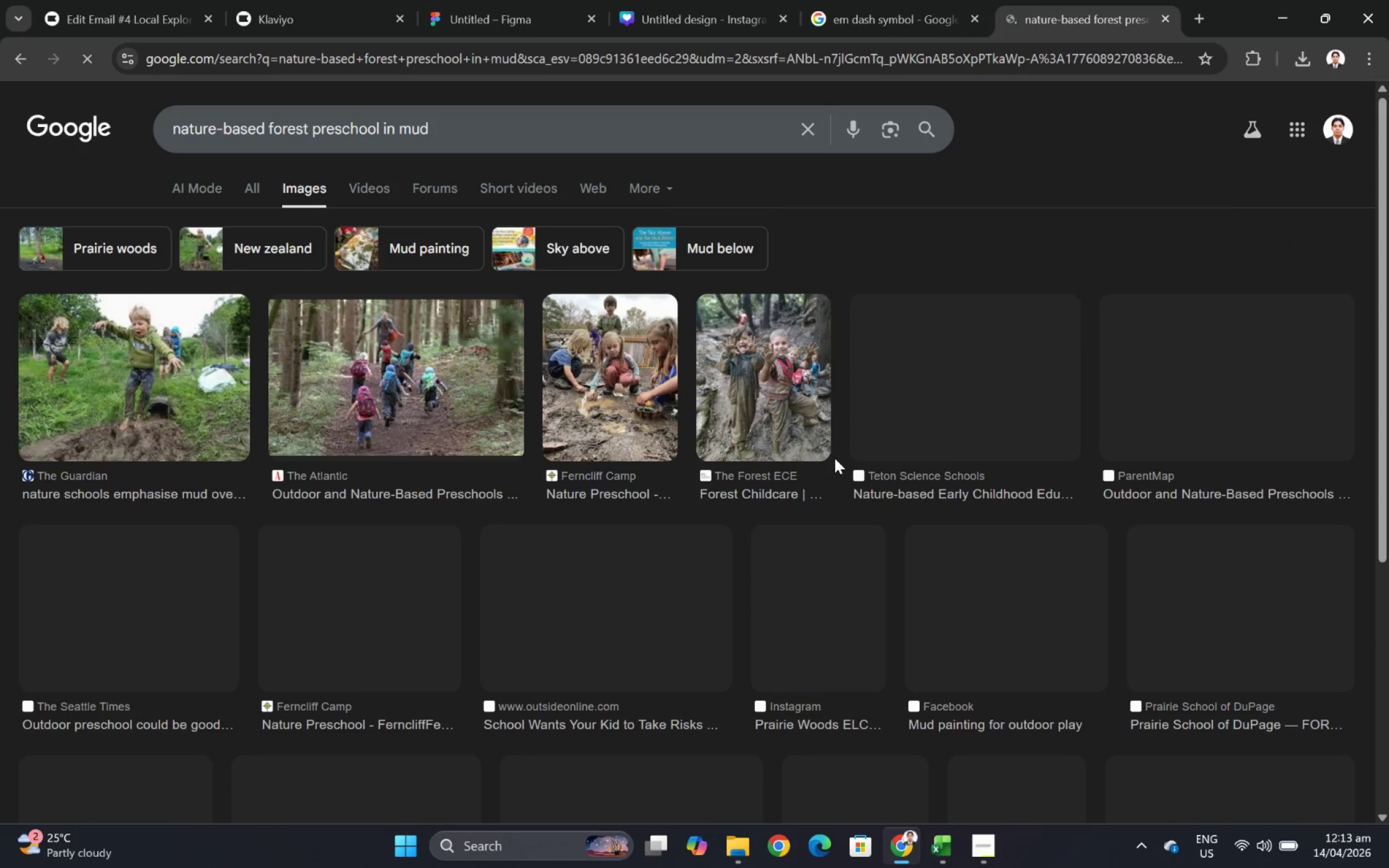 
mouse_move([855, 480])
 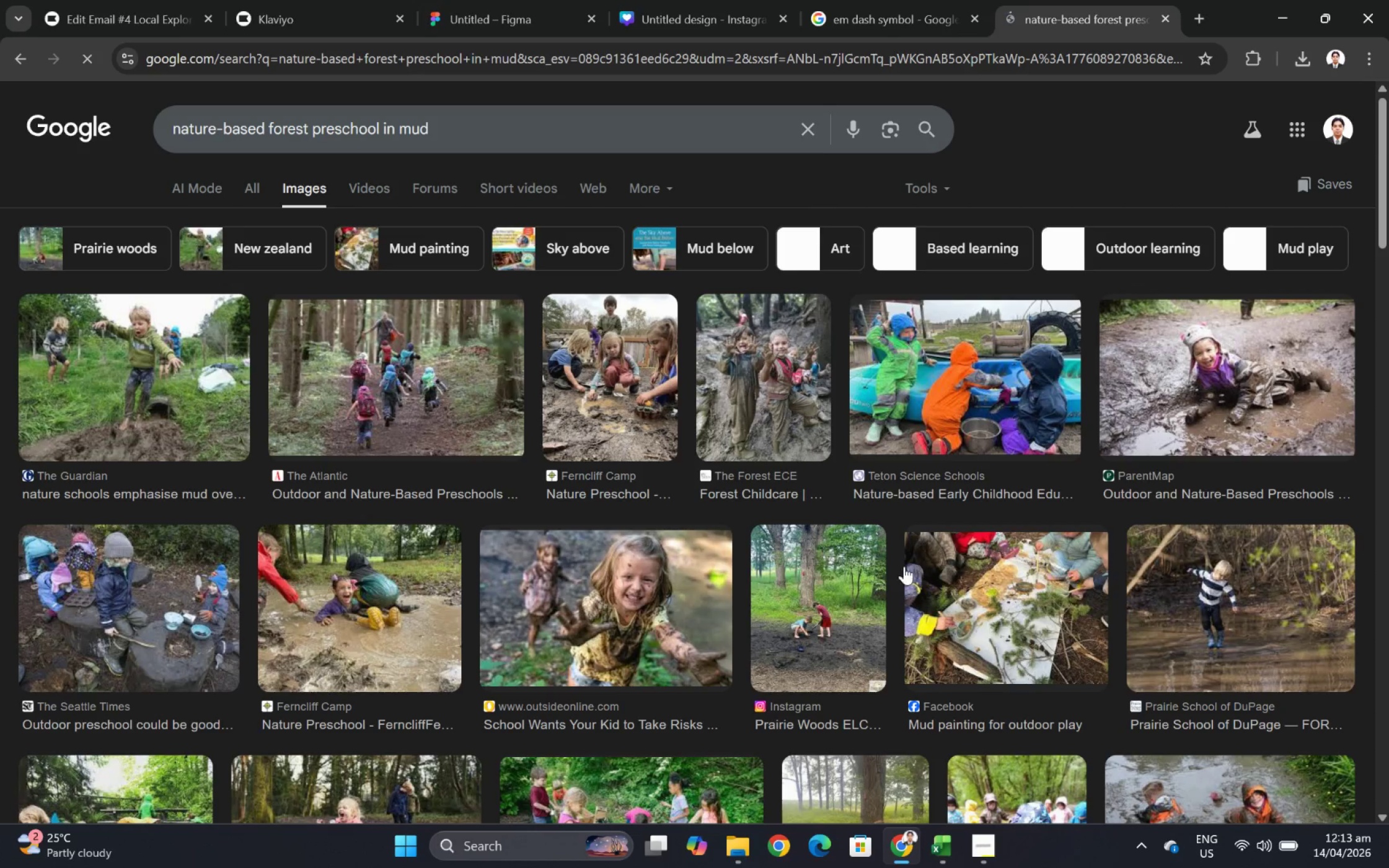 
scroll: coordinate [891, 563], scroll_direction: down, amount: 4.0
 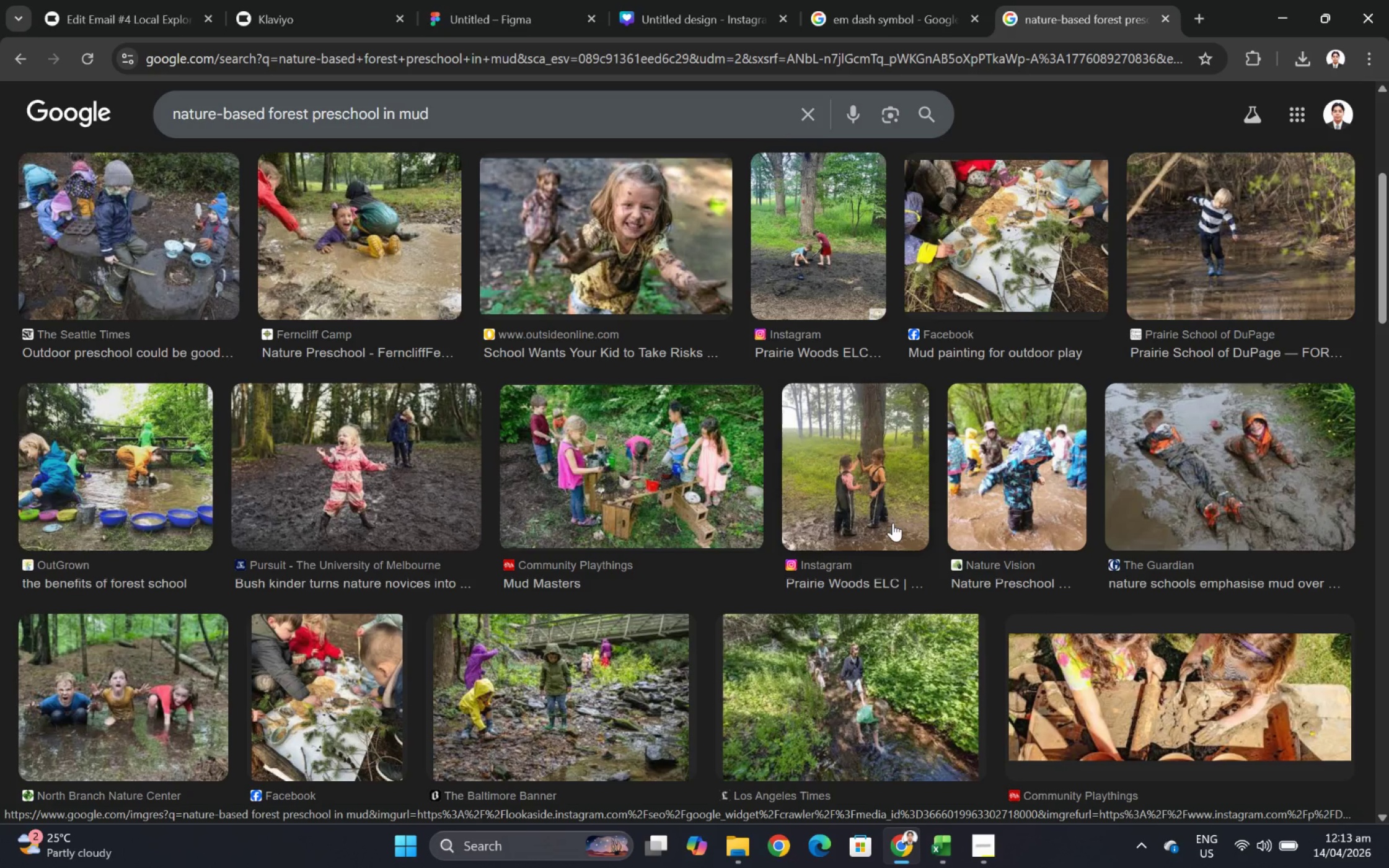 
wait(5.03)
 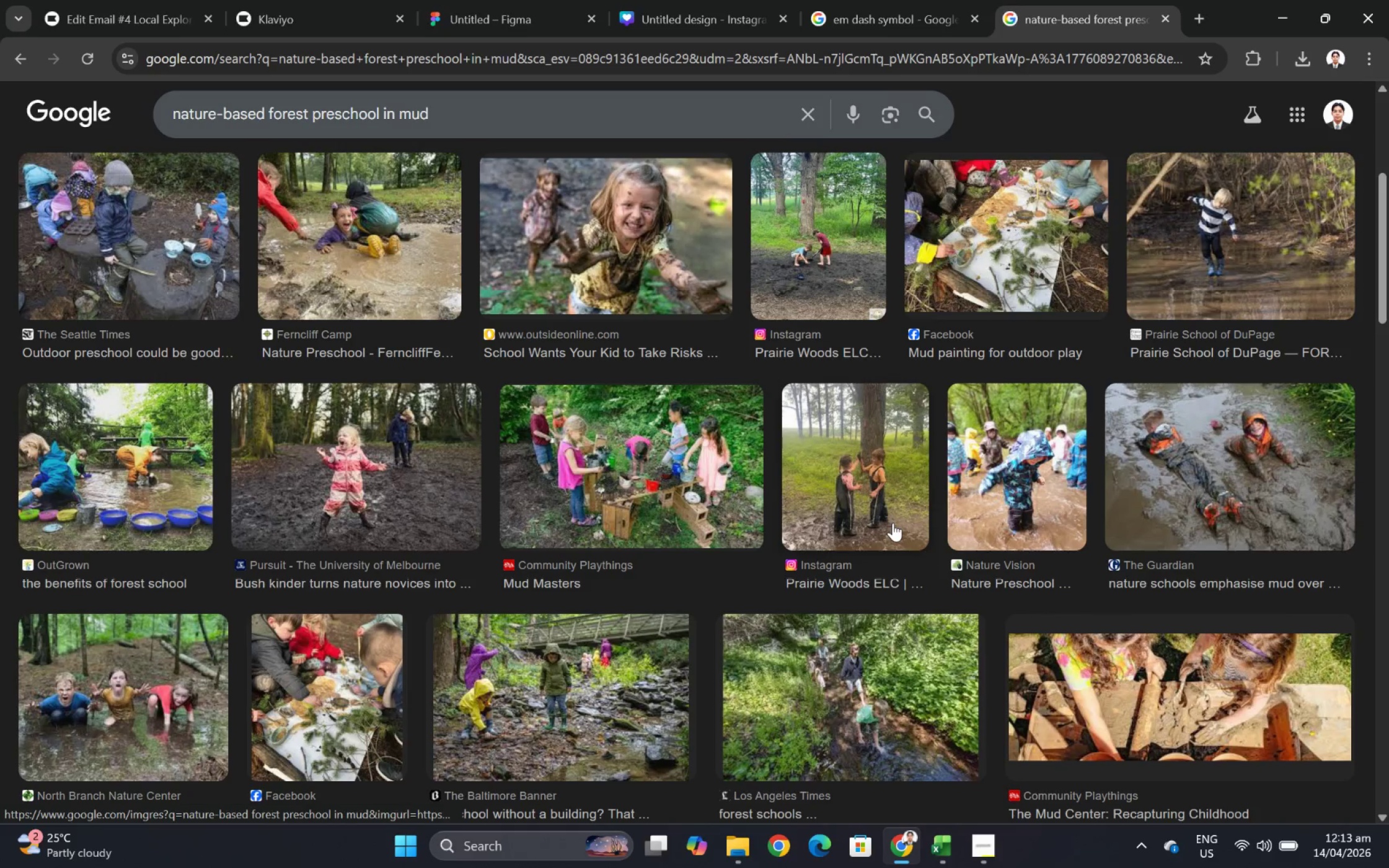 
scroll: coordinate [823, 522], scroll_direction: down, amount: 3.0
 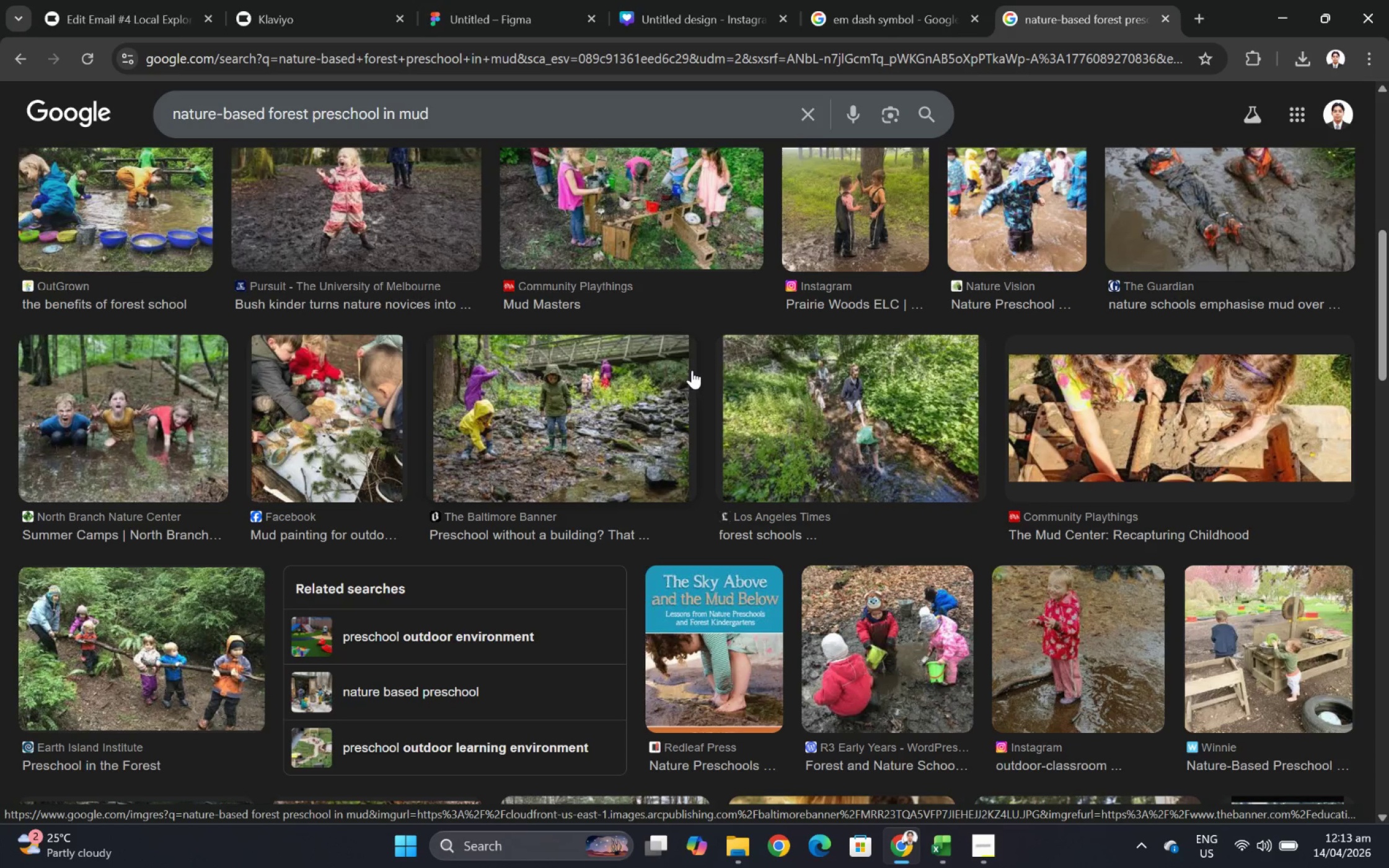 
scroll: coordinate [616, 387], scroll_direction: up, amount: 6.0
 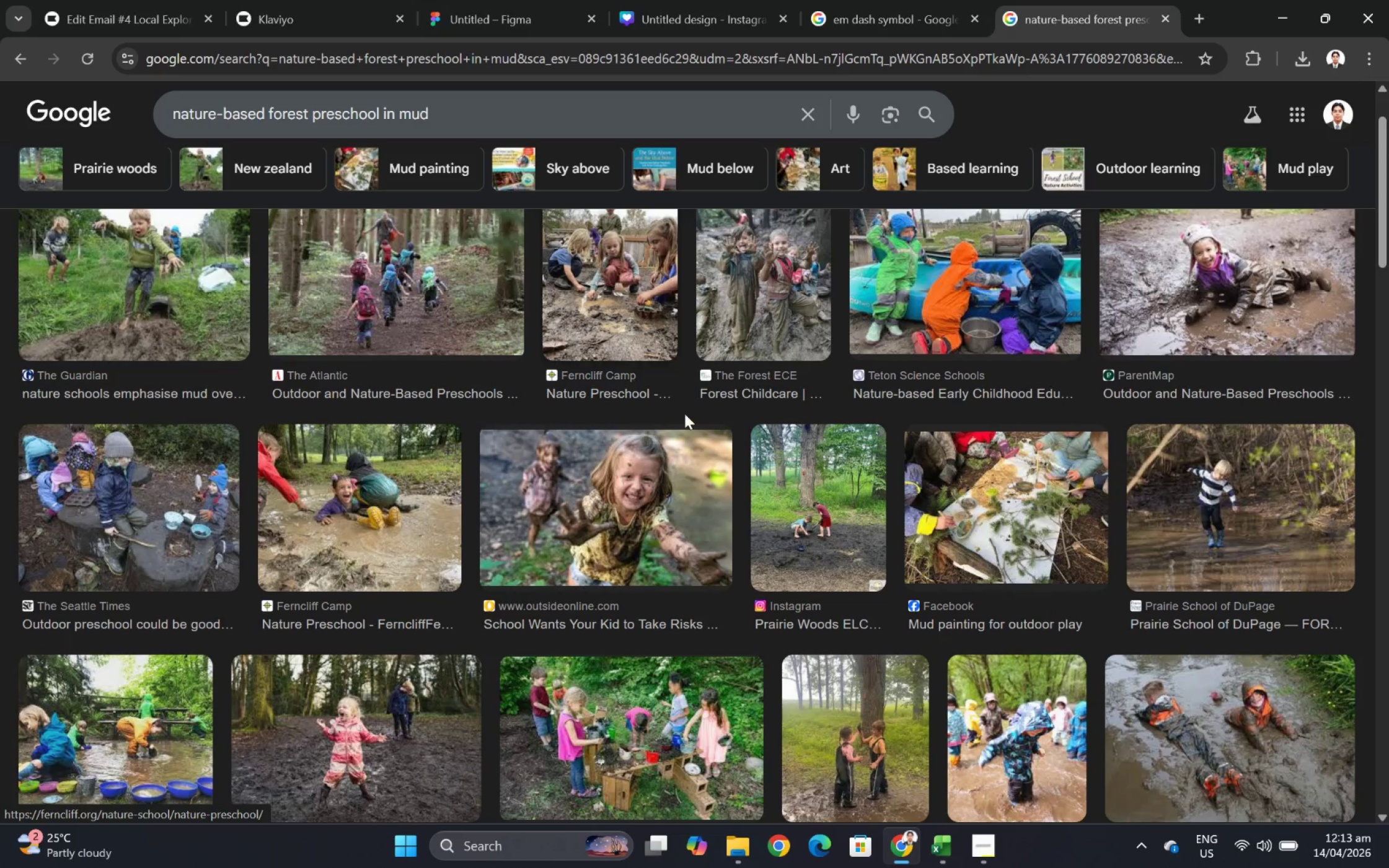 
left_click([638, 508])
 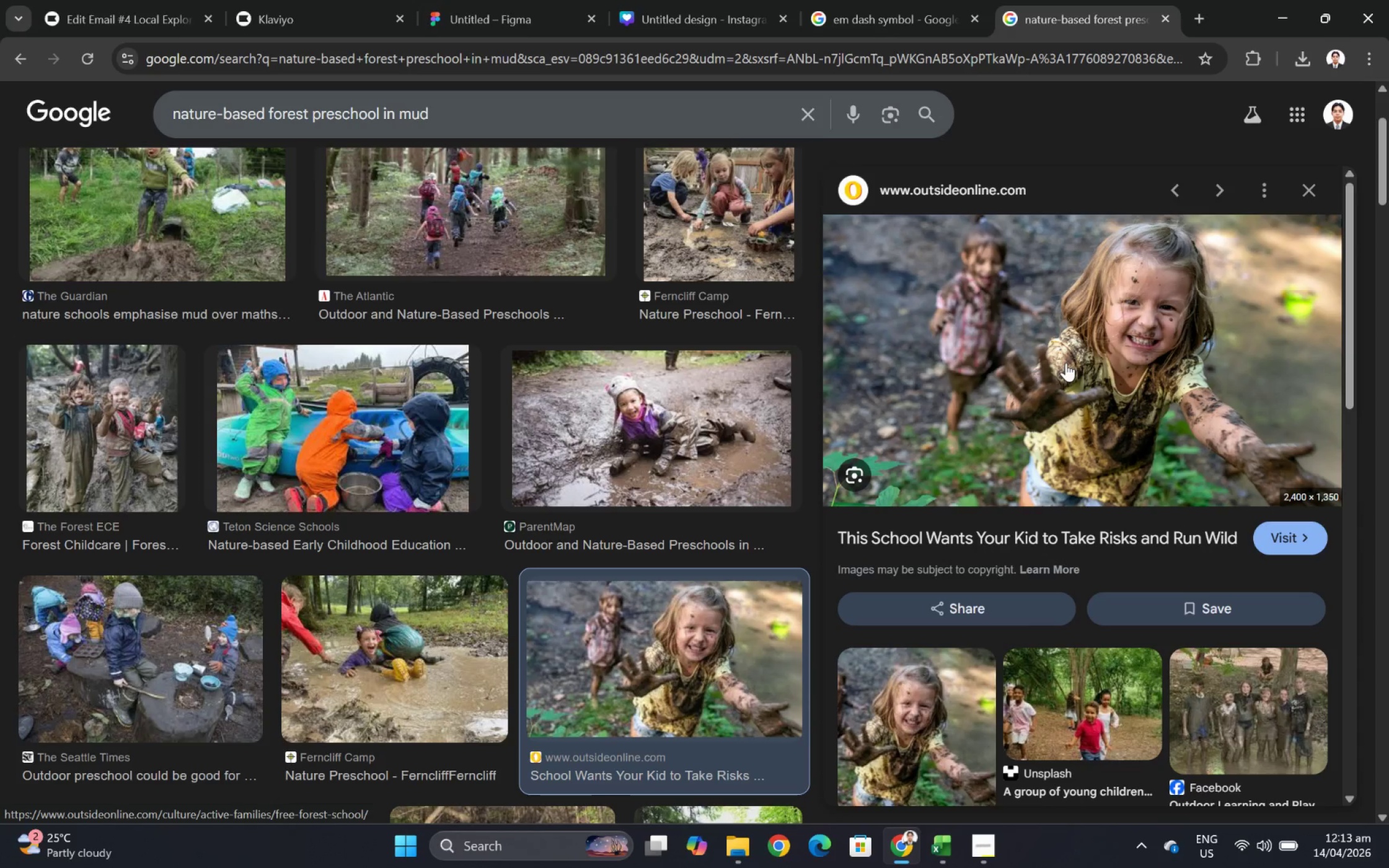 
wait(6.48)
 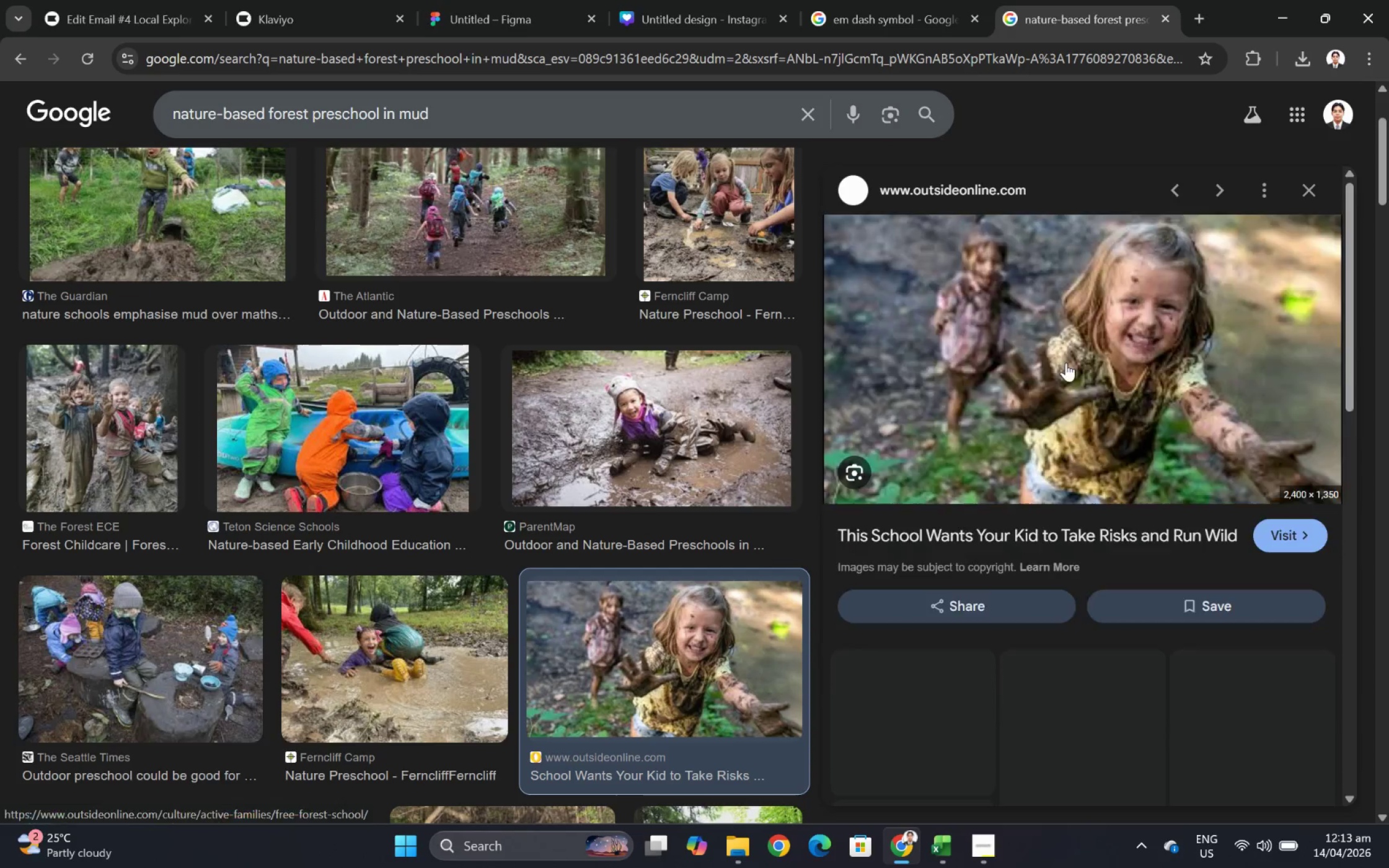 
scroll: coordinate [1068, 386], scroll_direction: down, amount: 3.0
 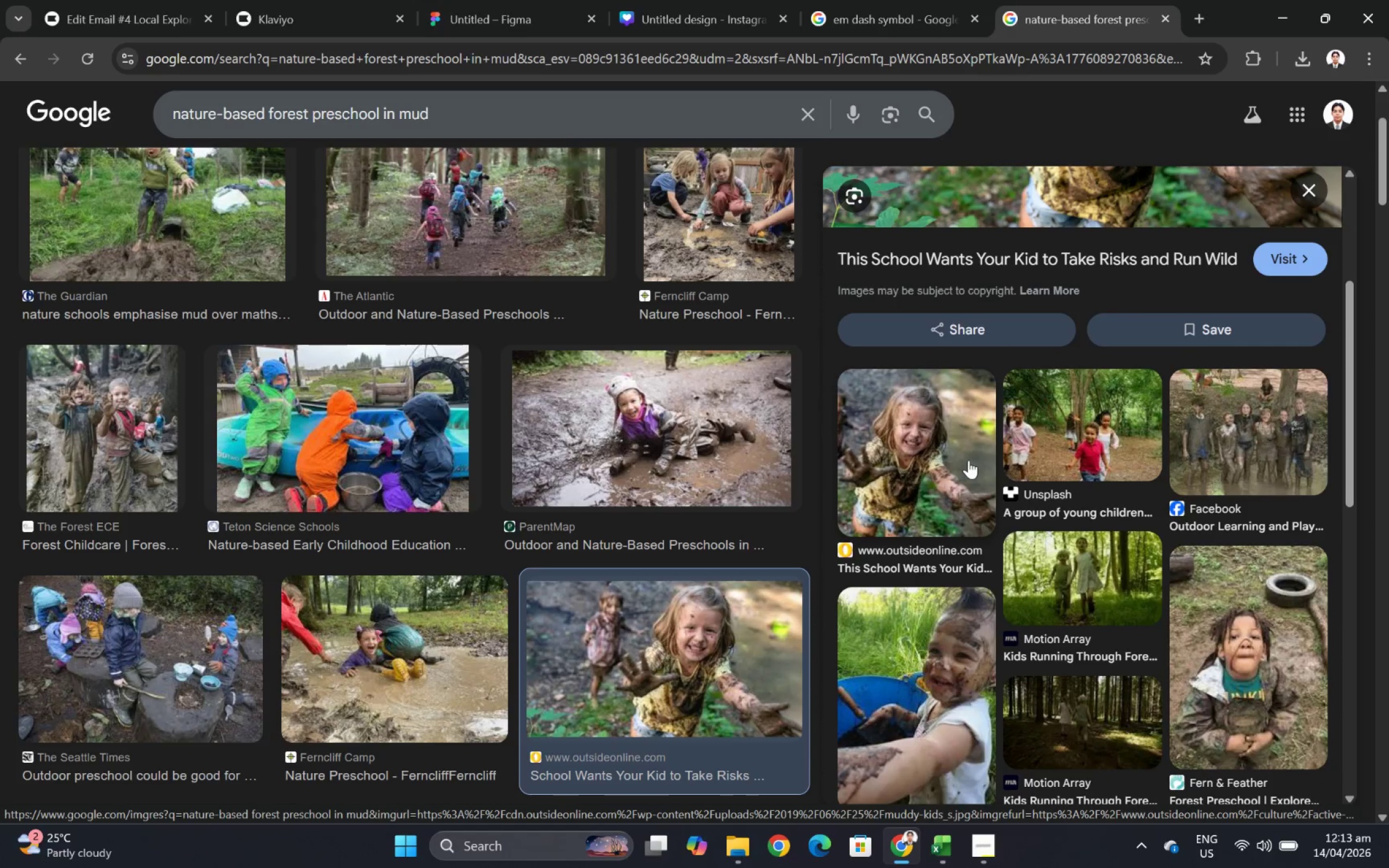 
left_click([957, 450])
 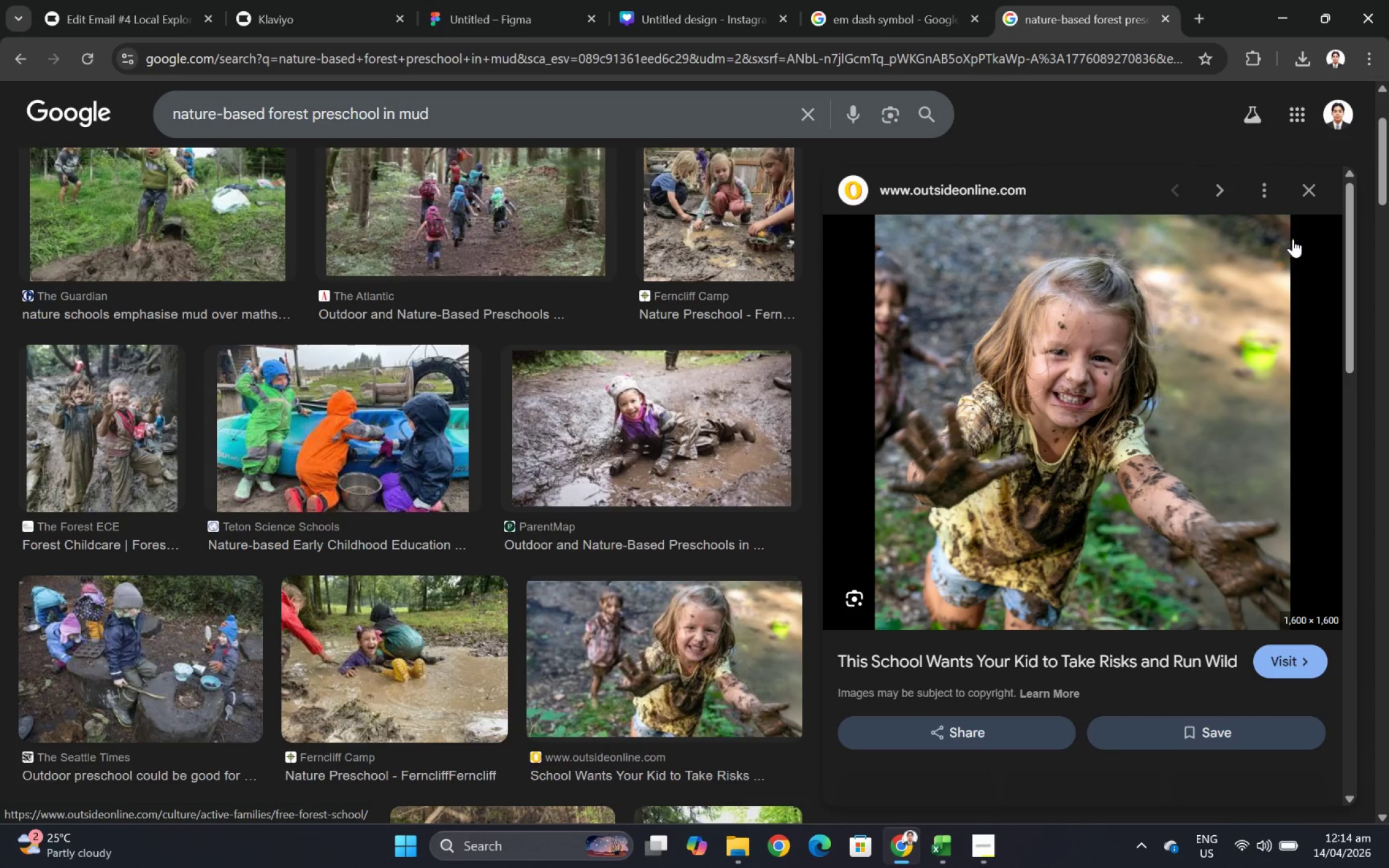 
scroll: coordinate [1264, 343], scroll_direction: down, amount: 4.0
 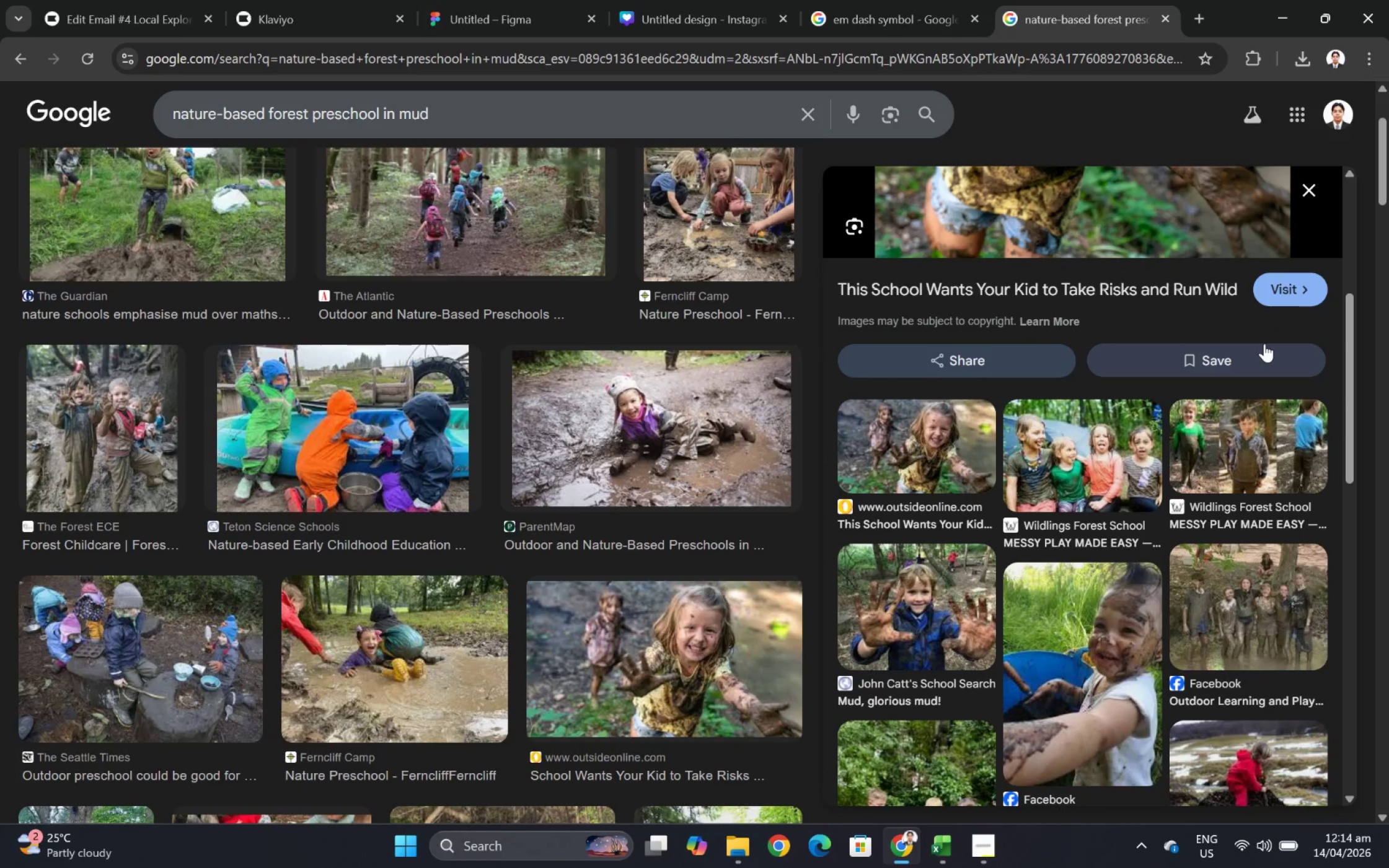 
scroll: coordinate [1264, 343], scroll_direction: up, amount: 4.0
 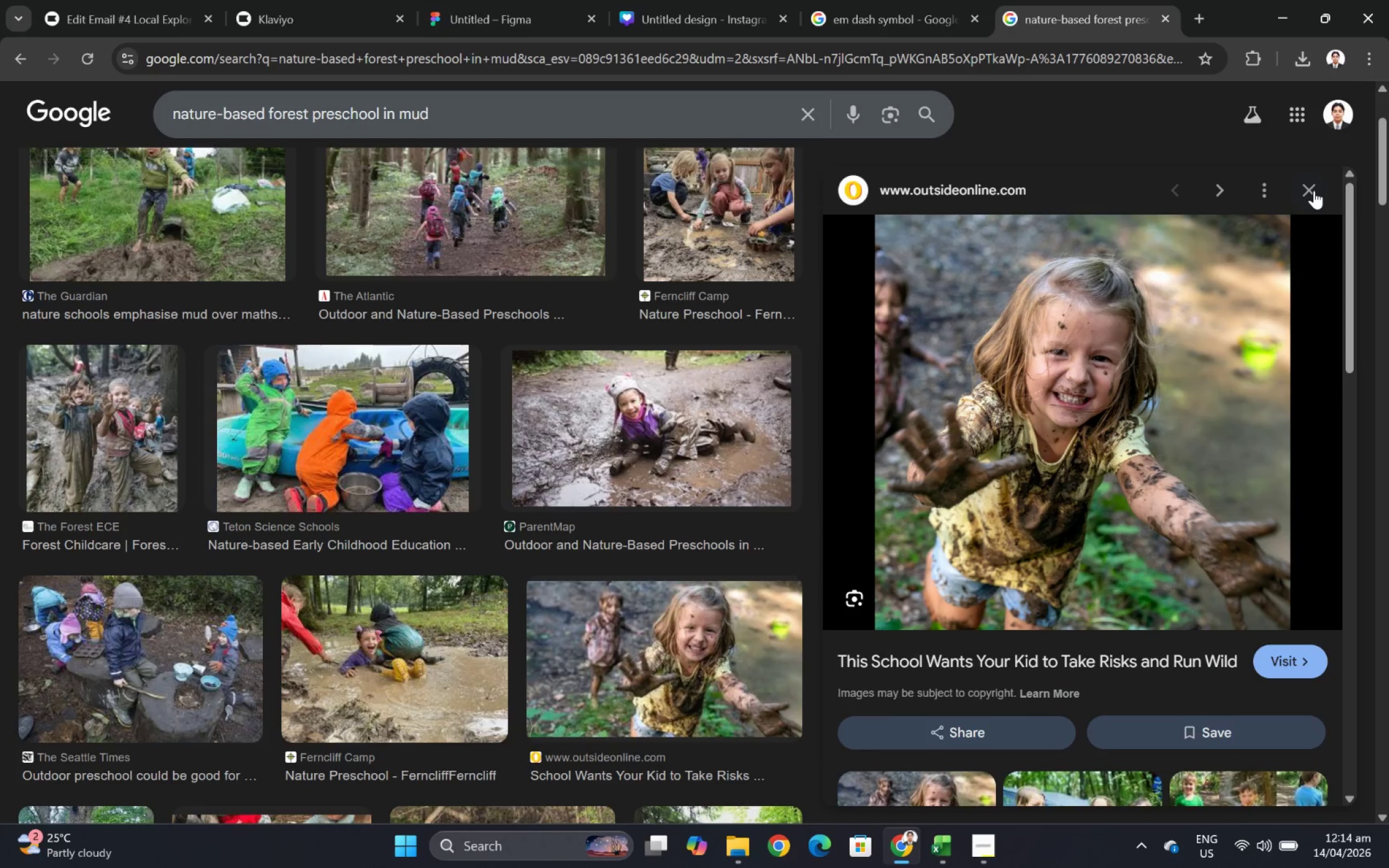 
left_click([1313, 190])
 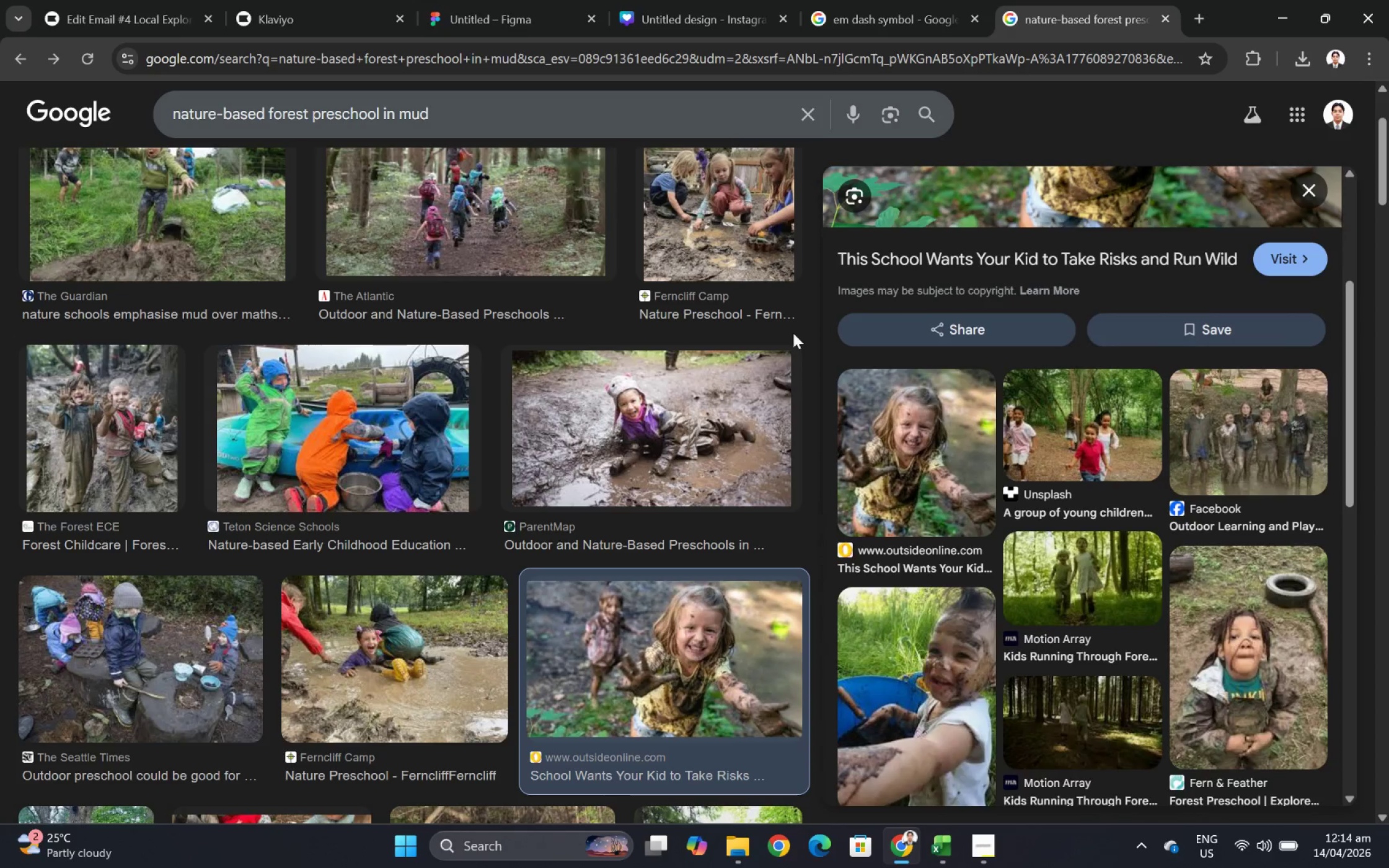 
scroll: coordinate [613, 412], scroll_direction: up, amount: 1.0
 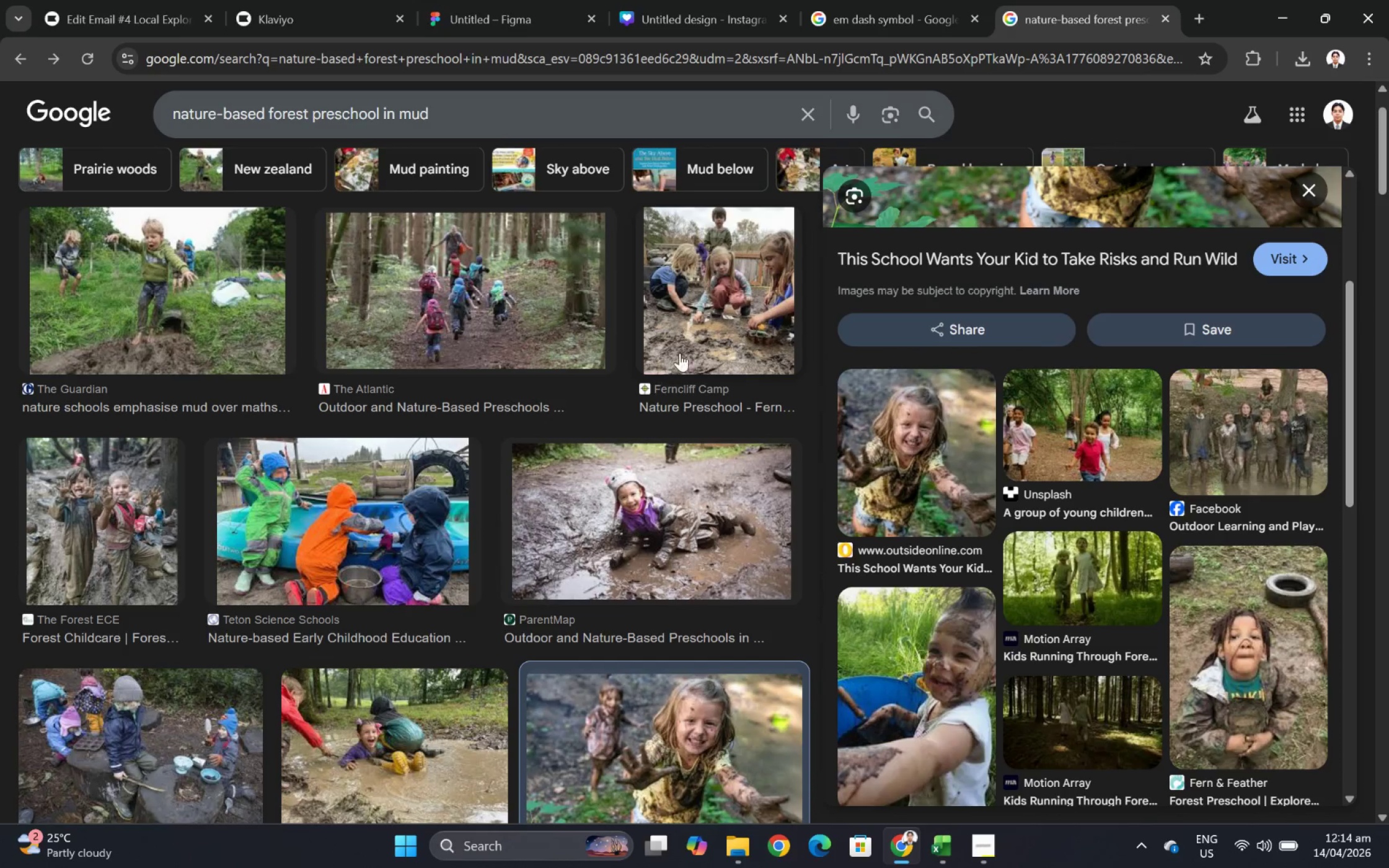 
left_click([709, 324])
 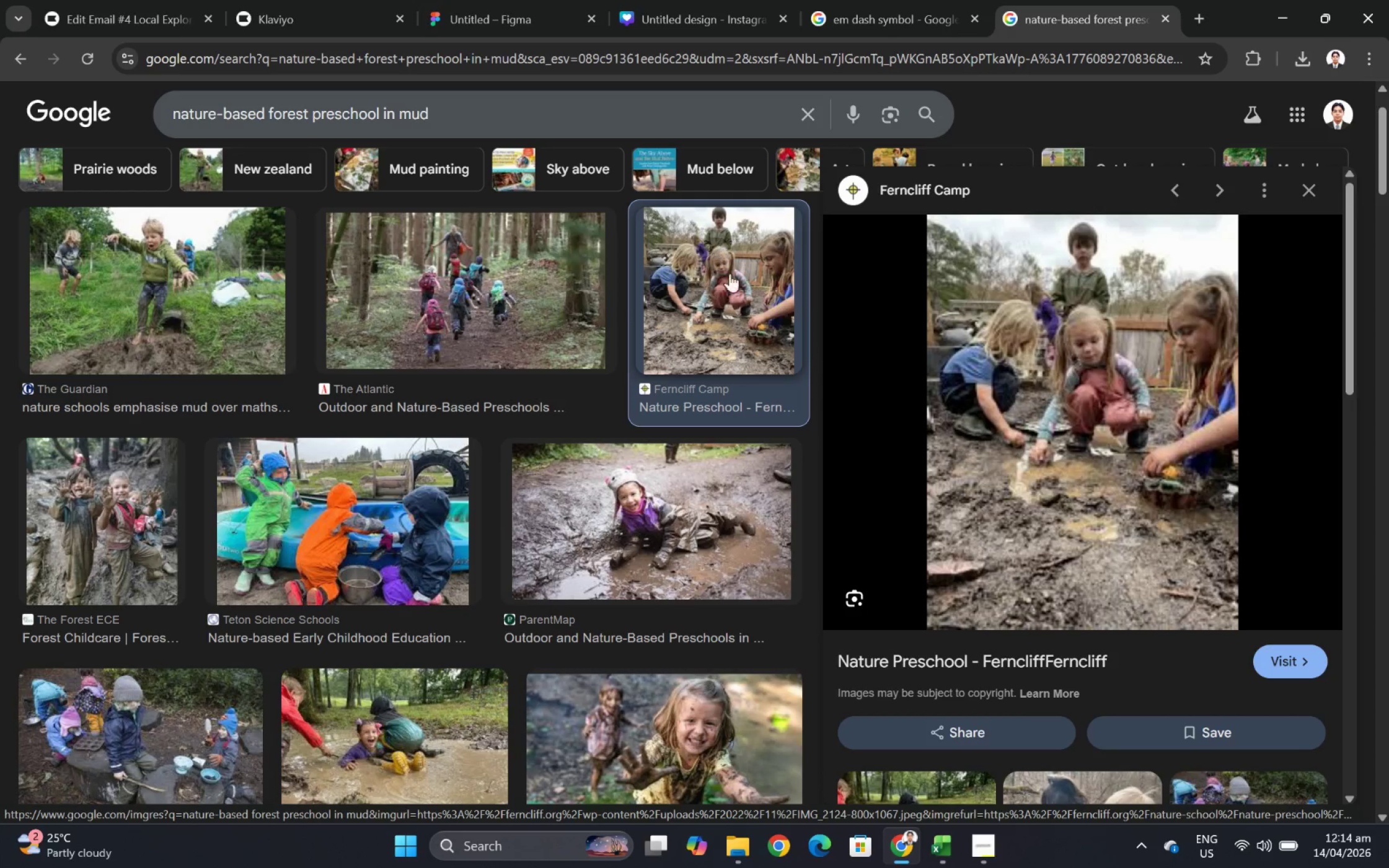 
wait(14.0)
 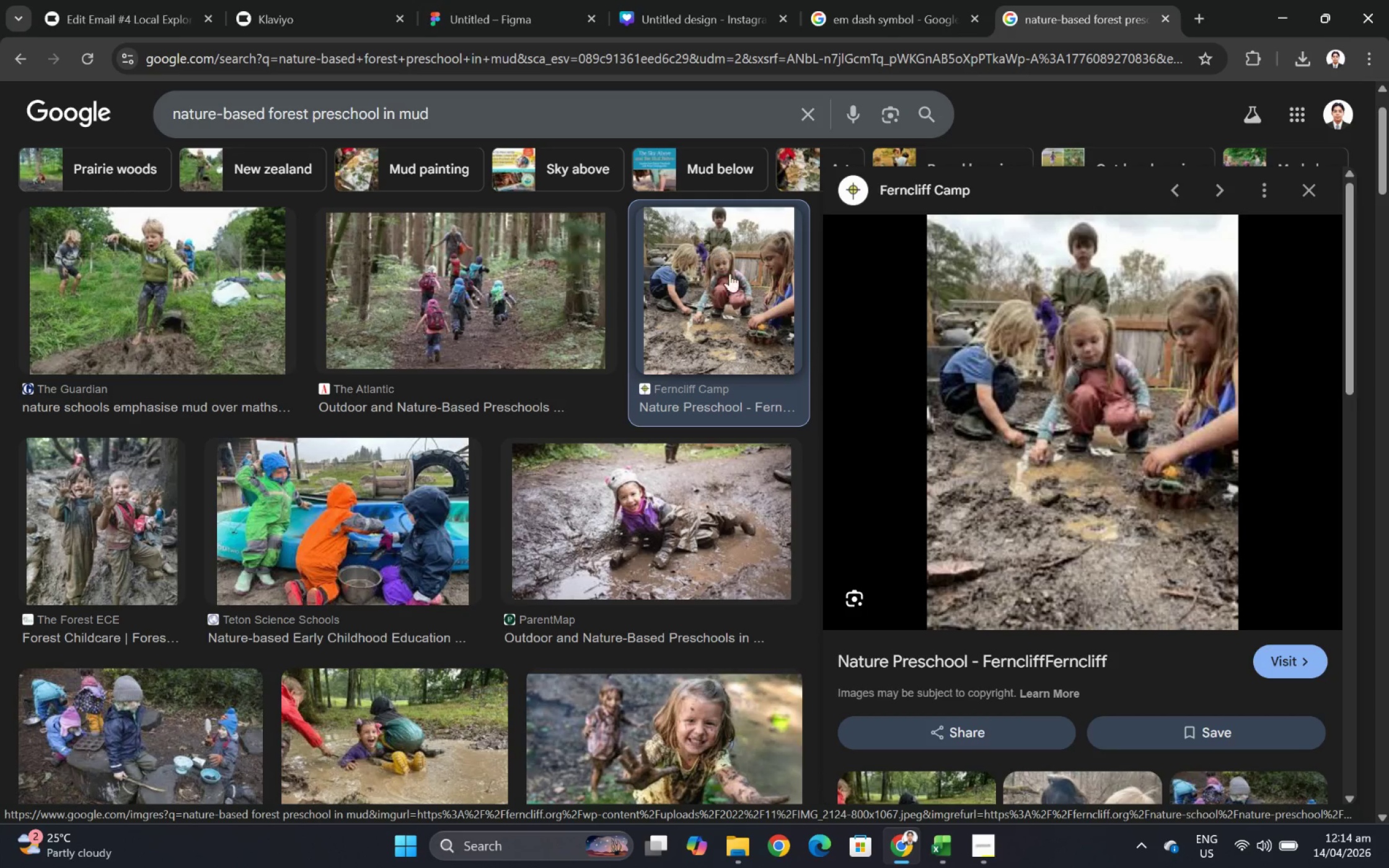 
left_click([679, 527])
 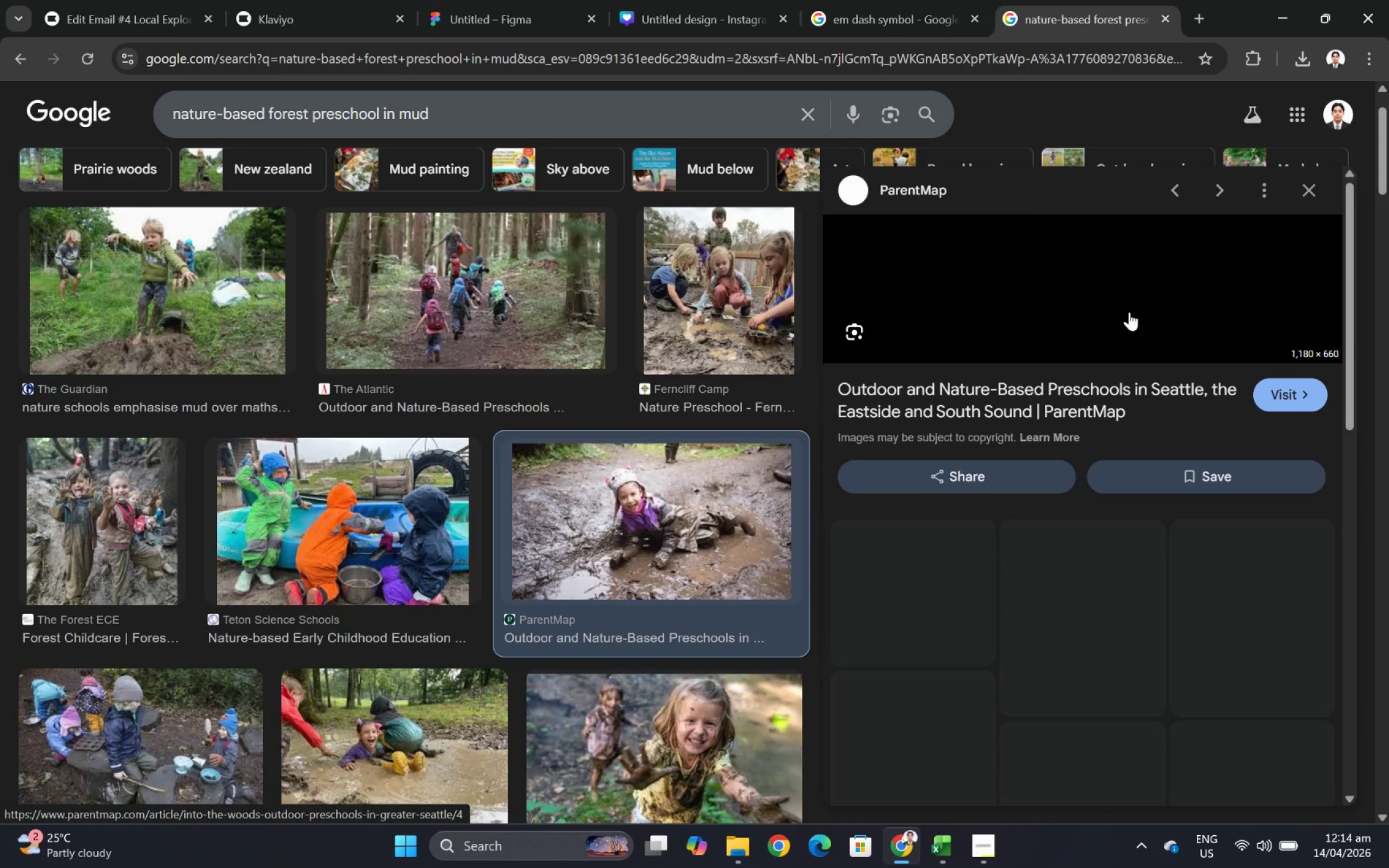 
wait(8.14)
 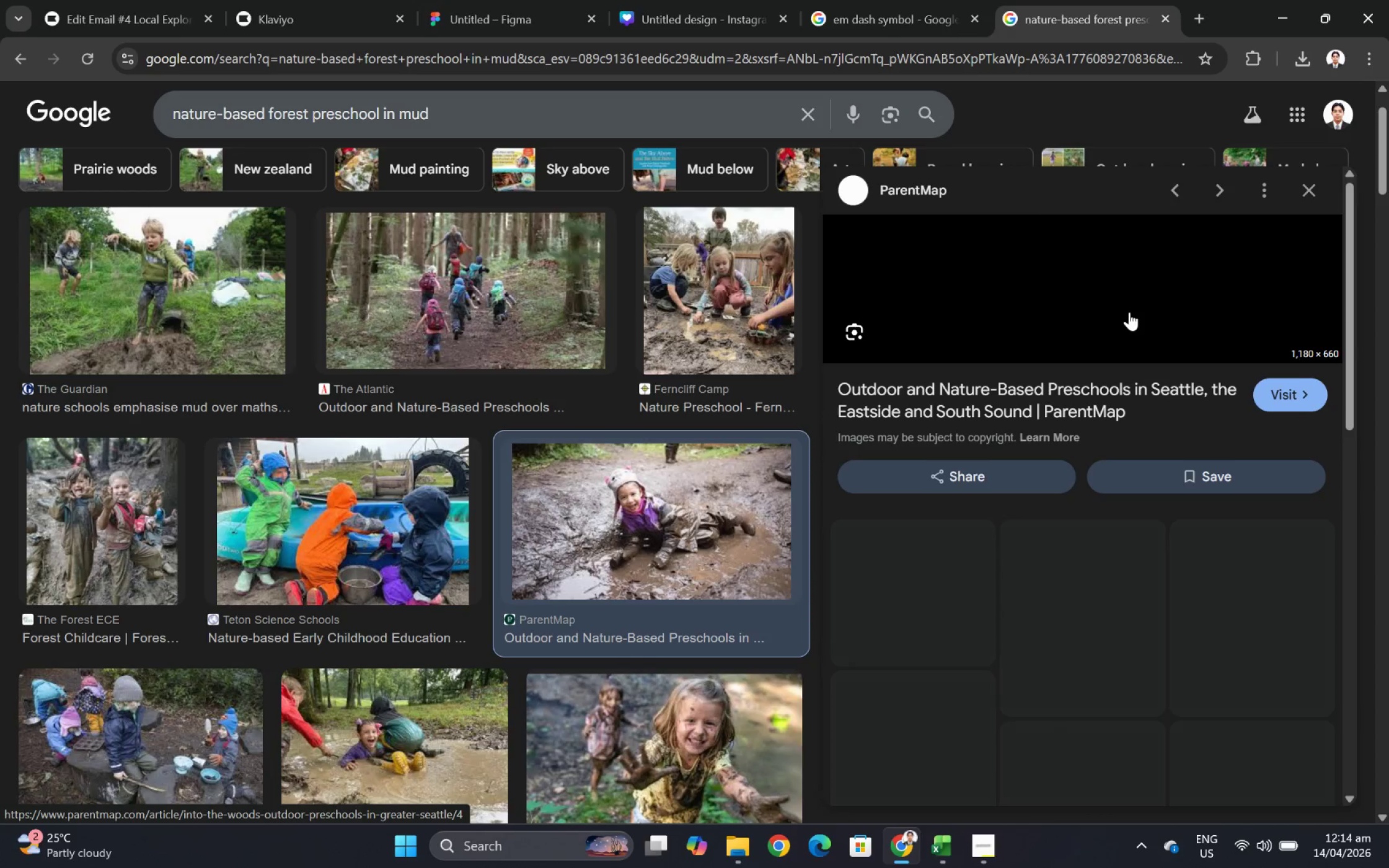 
scroll: coordinate [1166, 344], scroll_direction: down, amount: 1.0
 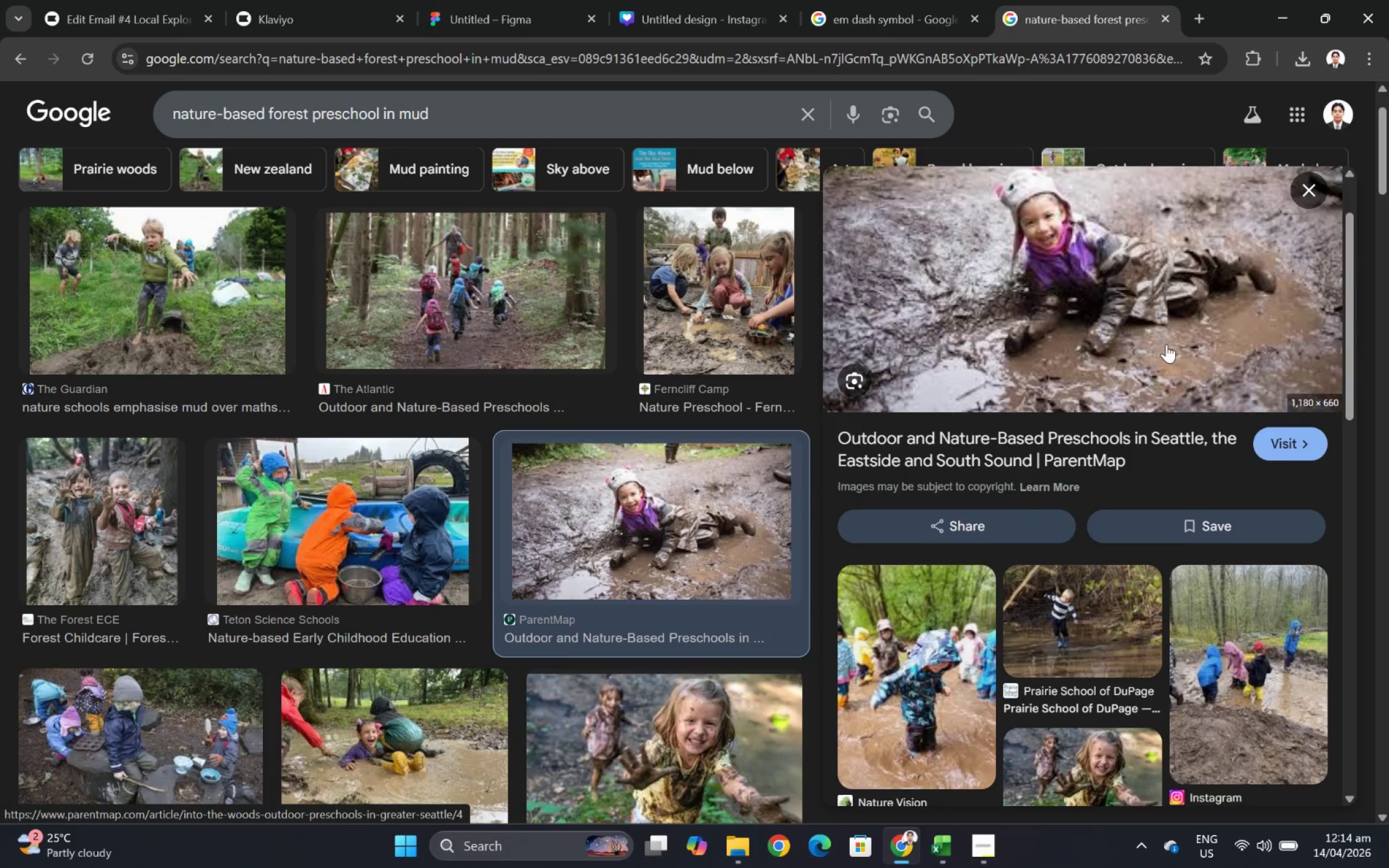 
scroll: coordinate [1166, 344], scroll_direction: up, amount: 2.0
 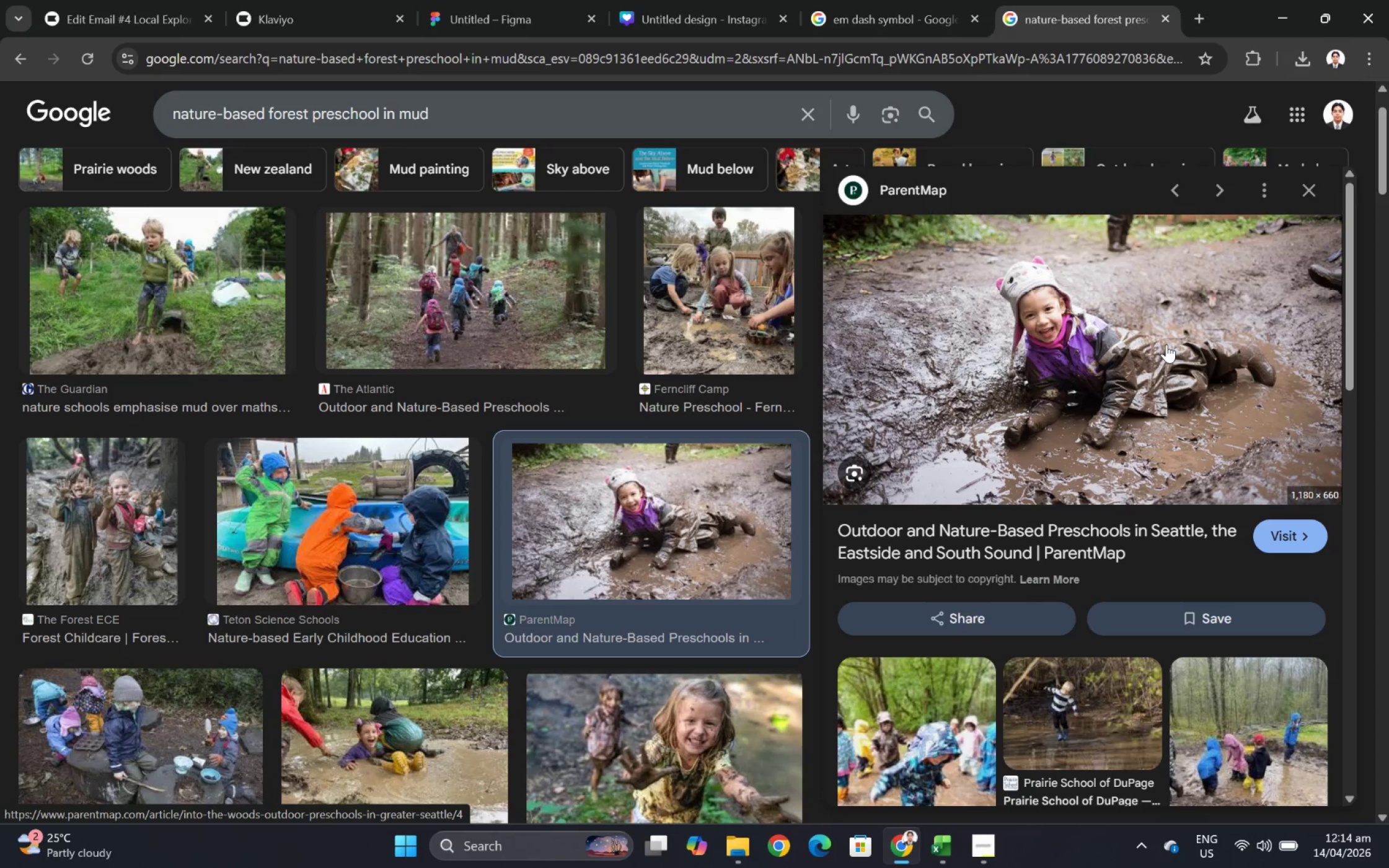 
right_click([1166, 344])
 